 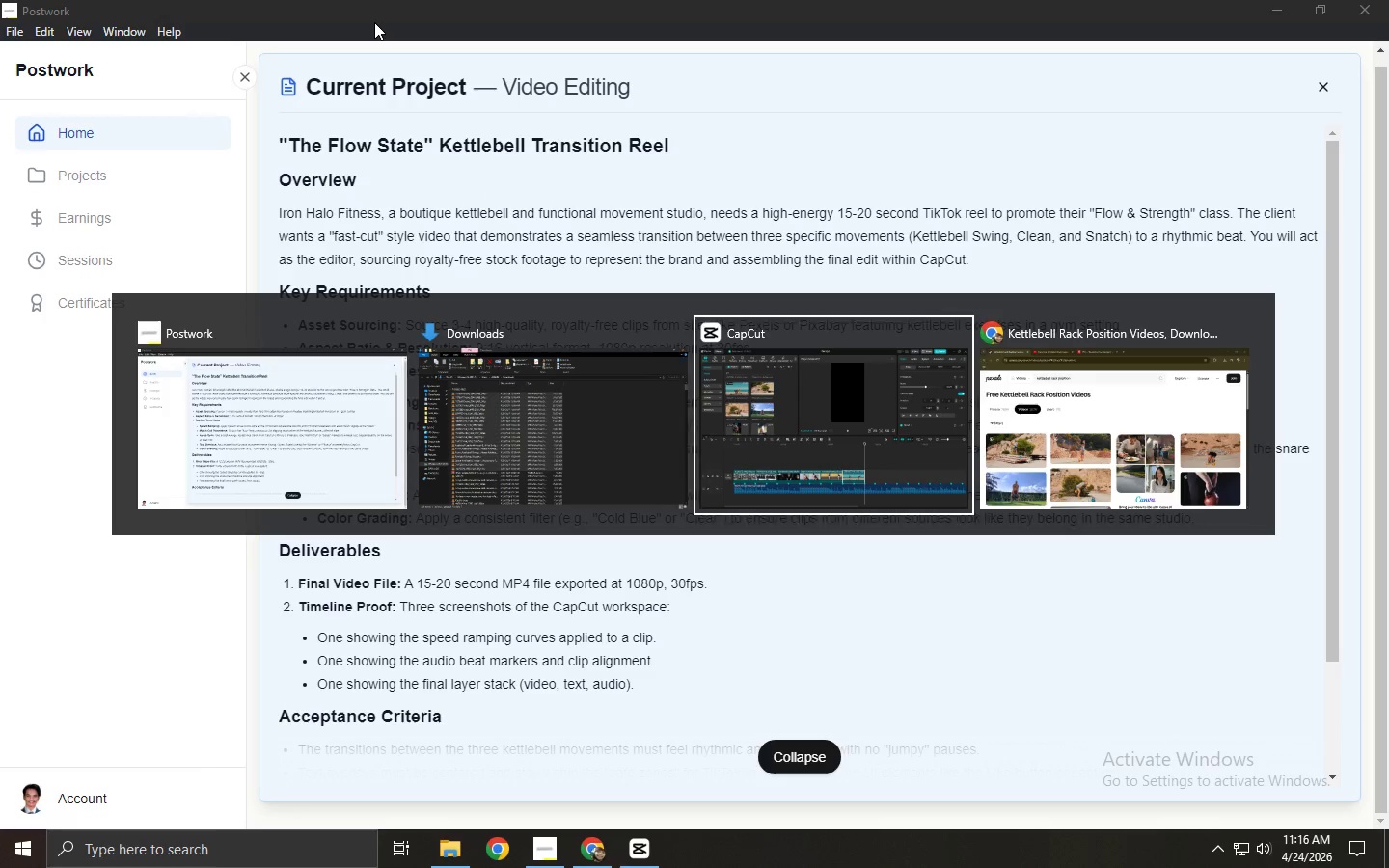 
key(Alt+Tab)
 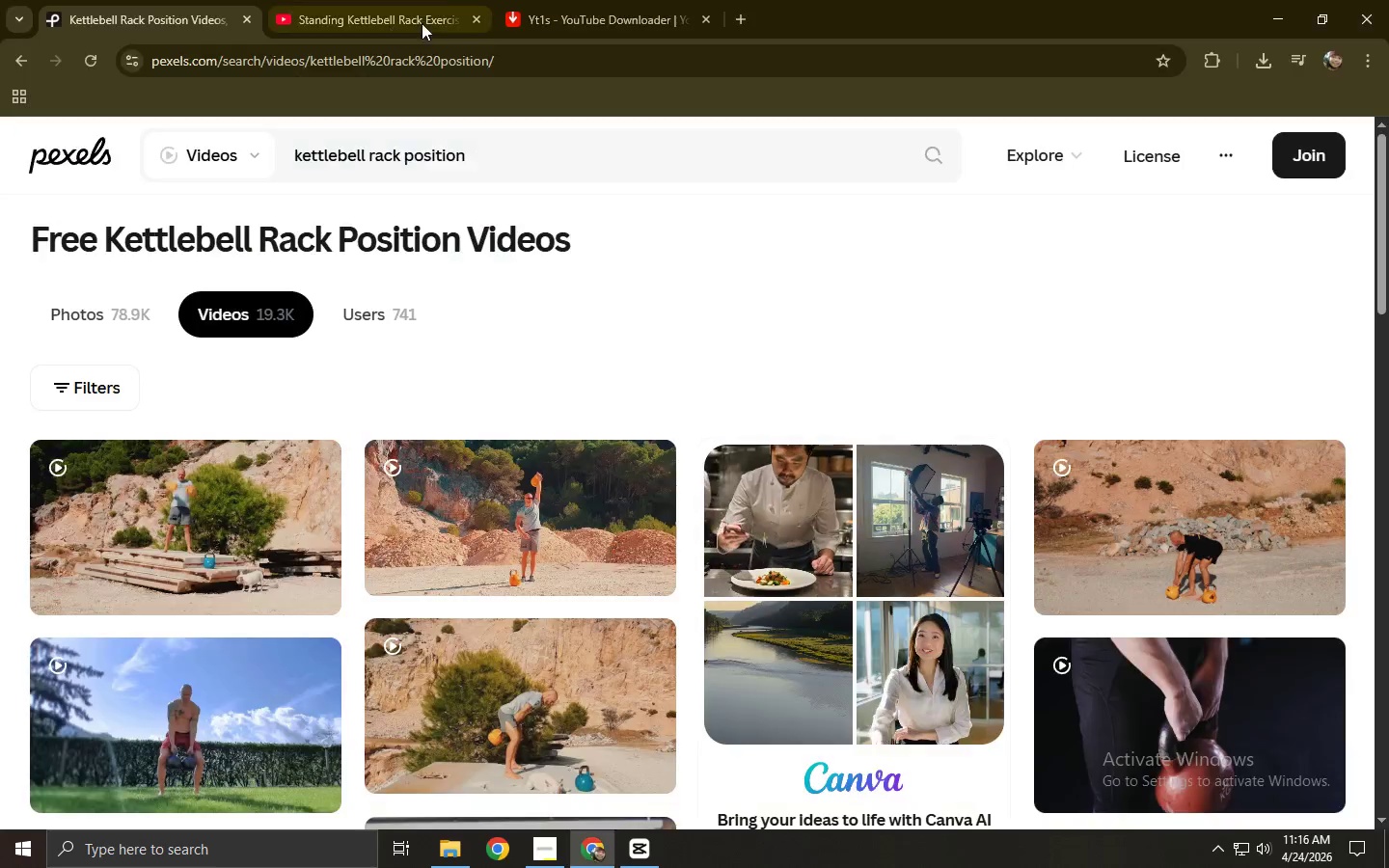 
left_click([434, 0])
 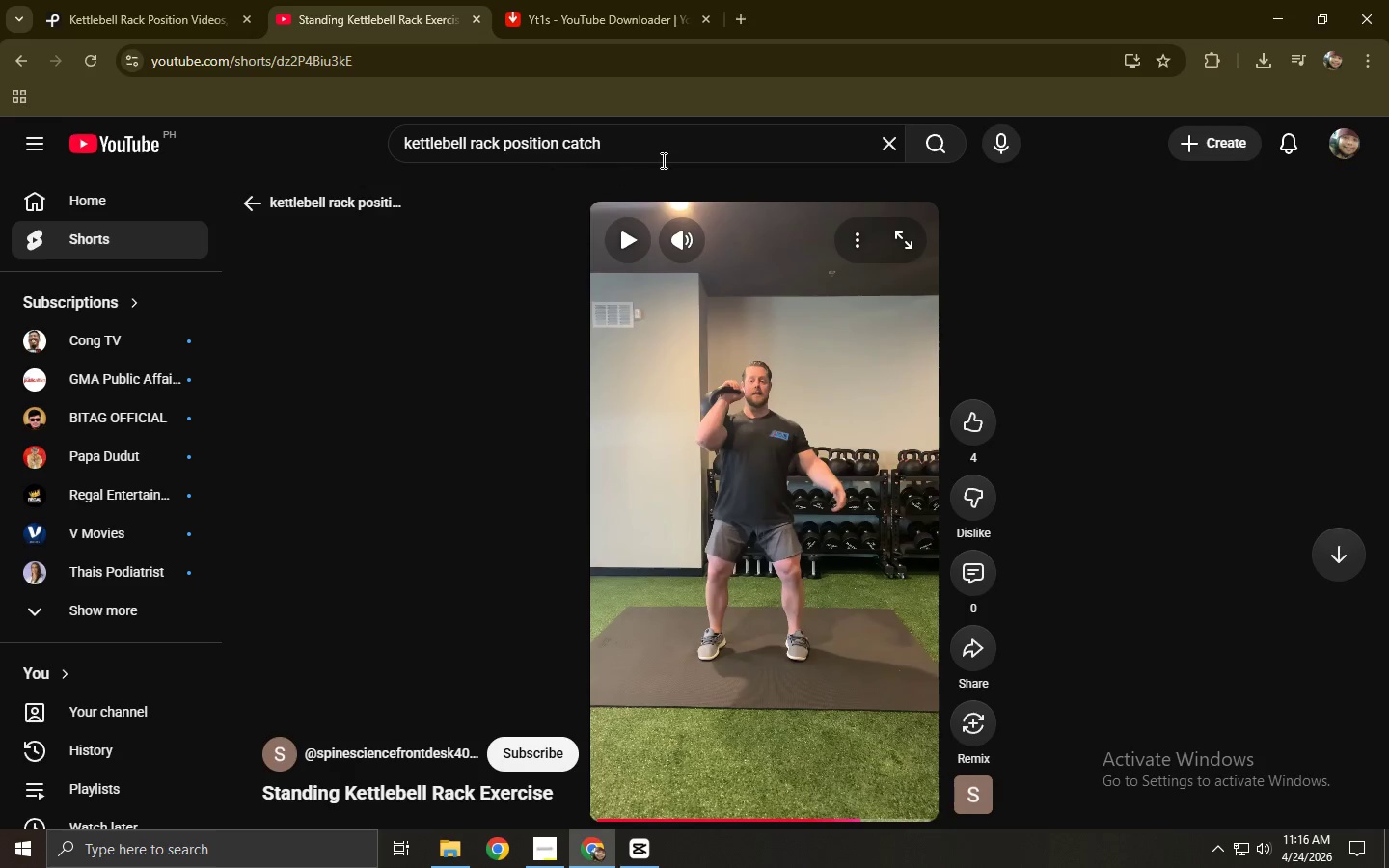 
left_click_drag(start_coordinate=[657, 155], to_coordinate=[336, 163])
 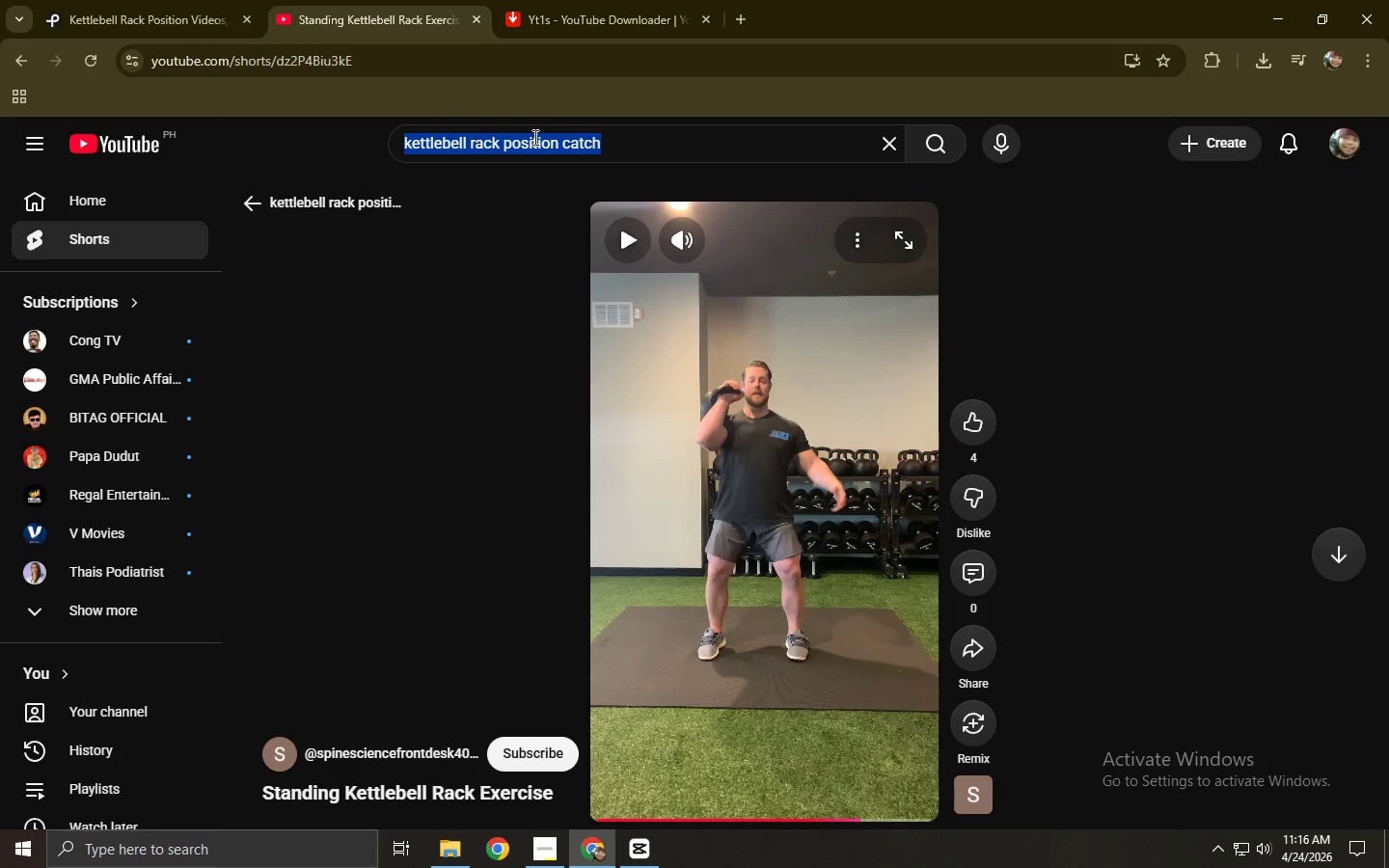 
left_click([559, 136])
 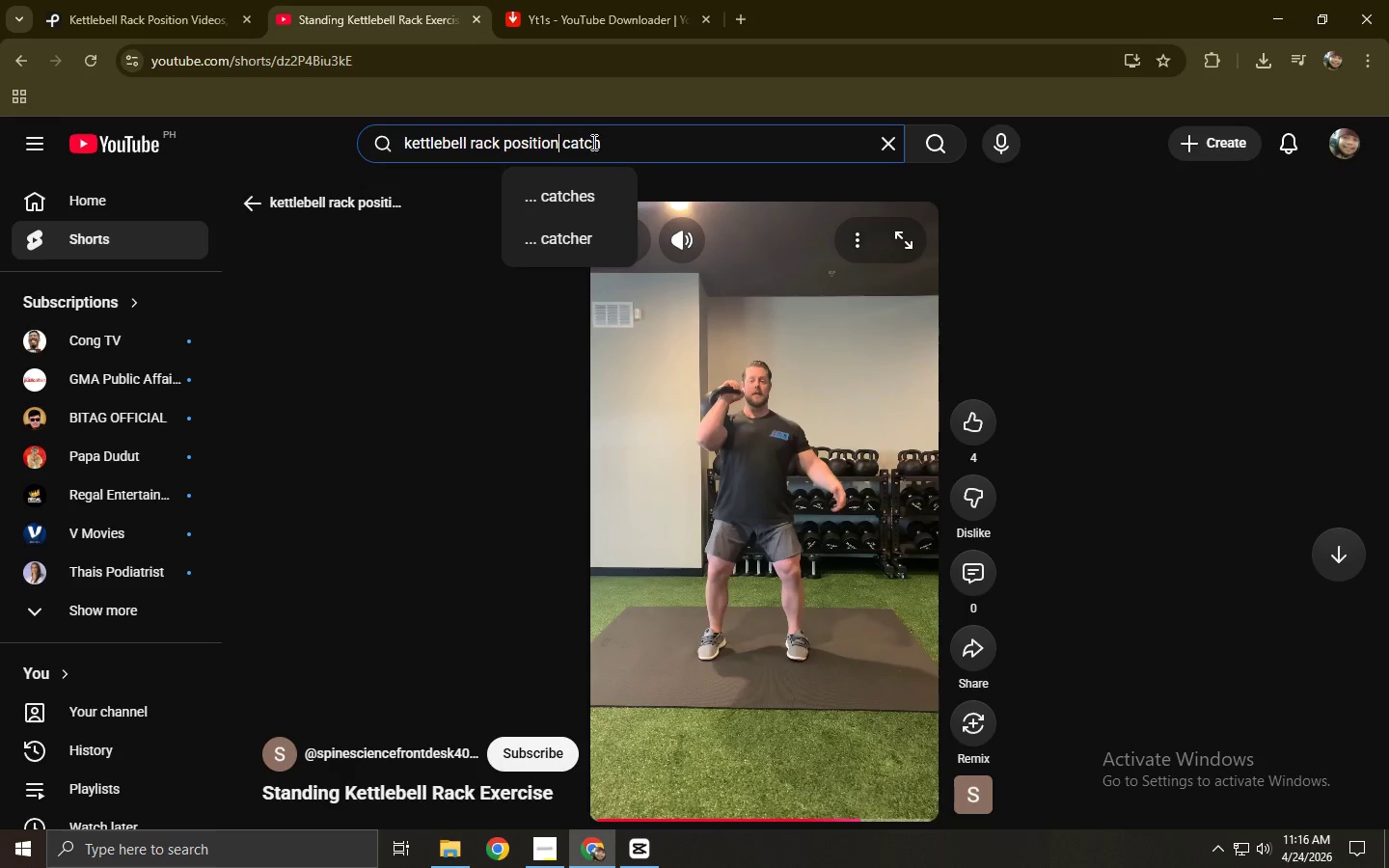 
left_click_drag(start_coordinate=[599, 142], to_coordinate=[472, 150])
 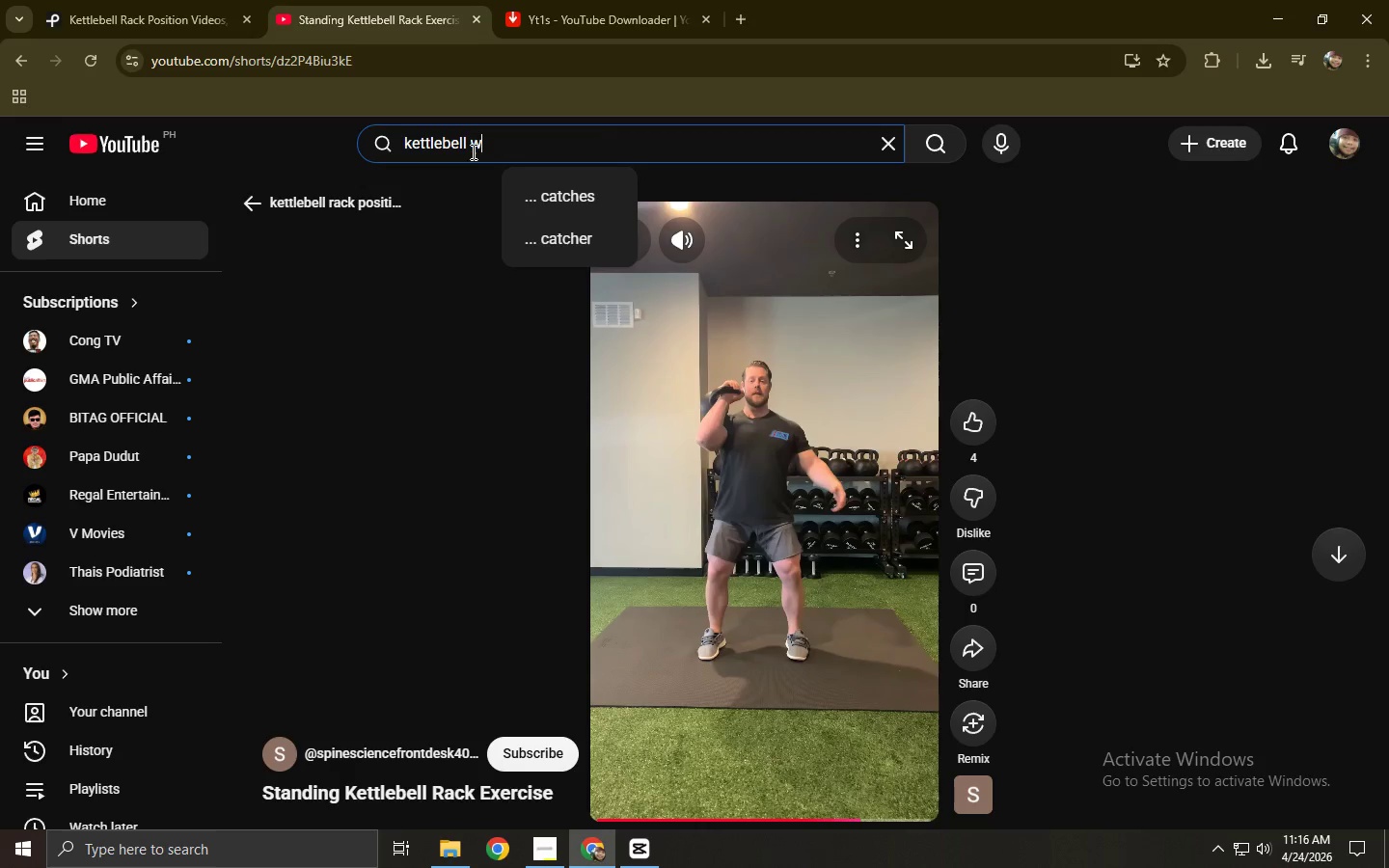 
type(w)
key(Backspace)
type(swiu)
key(Backspace)
type(ng)
 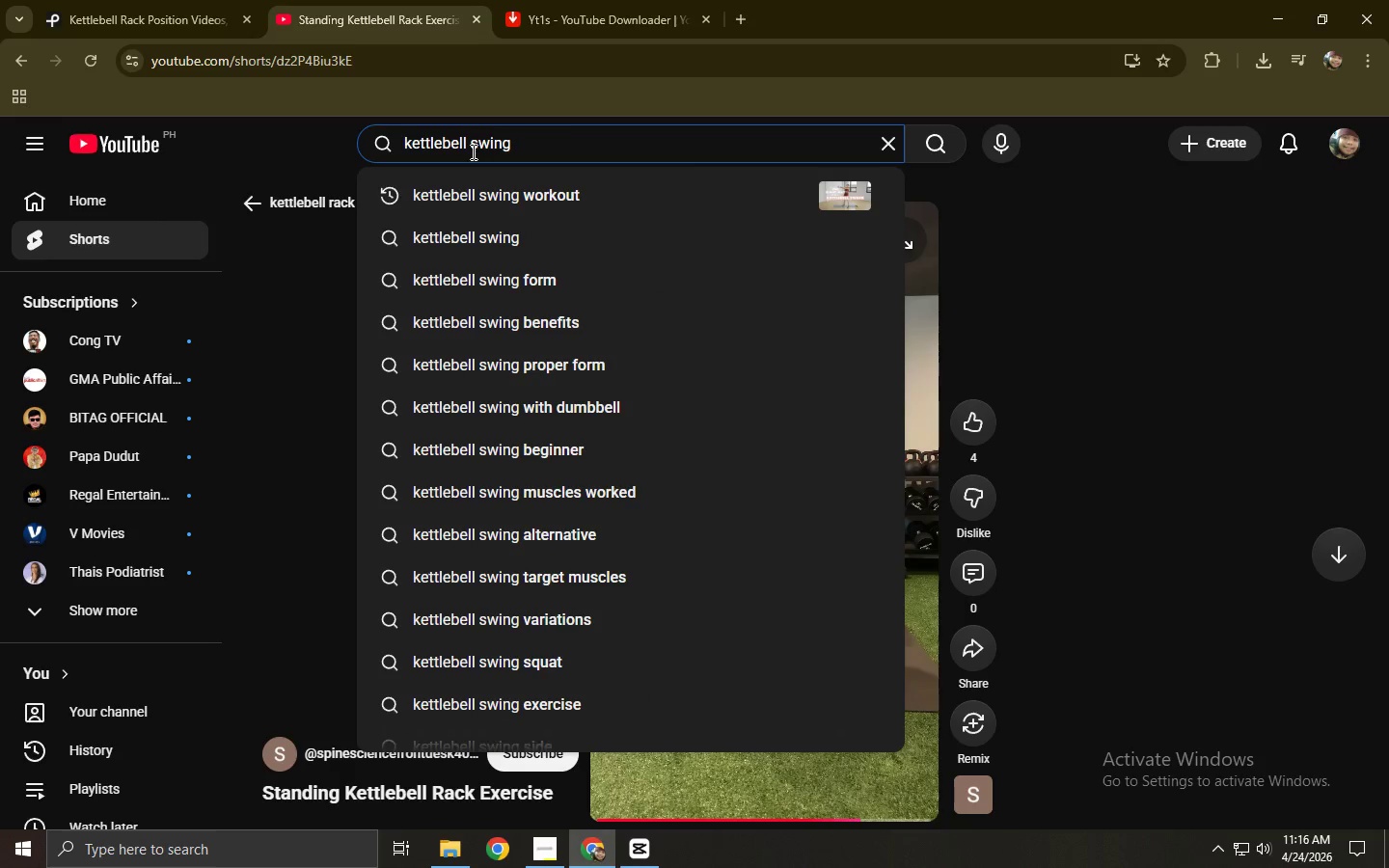 
key(ArrowDown)
 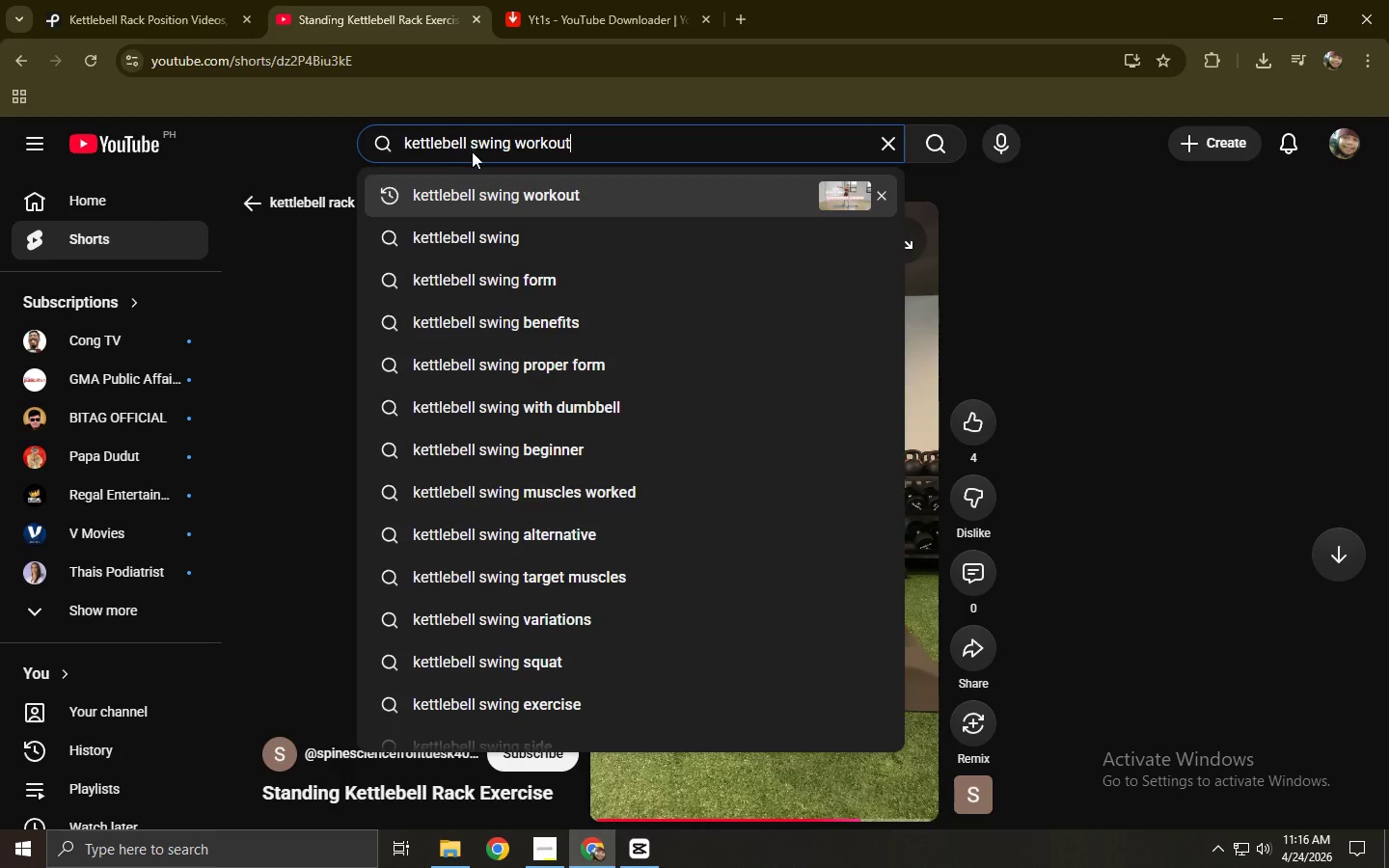 
key(Enter)
 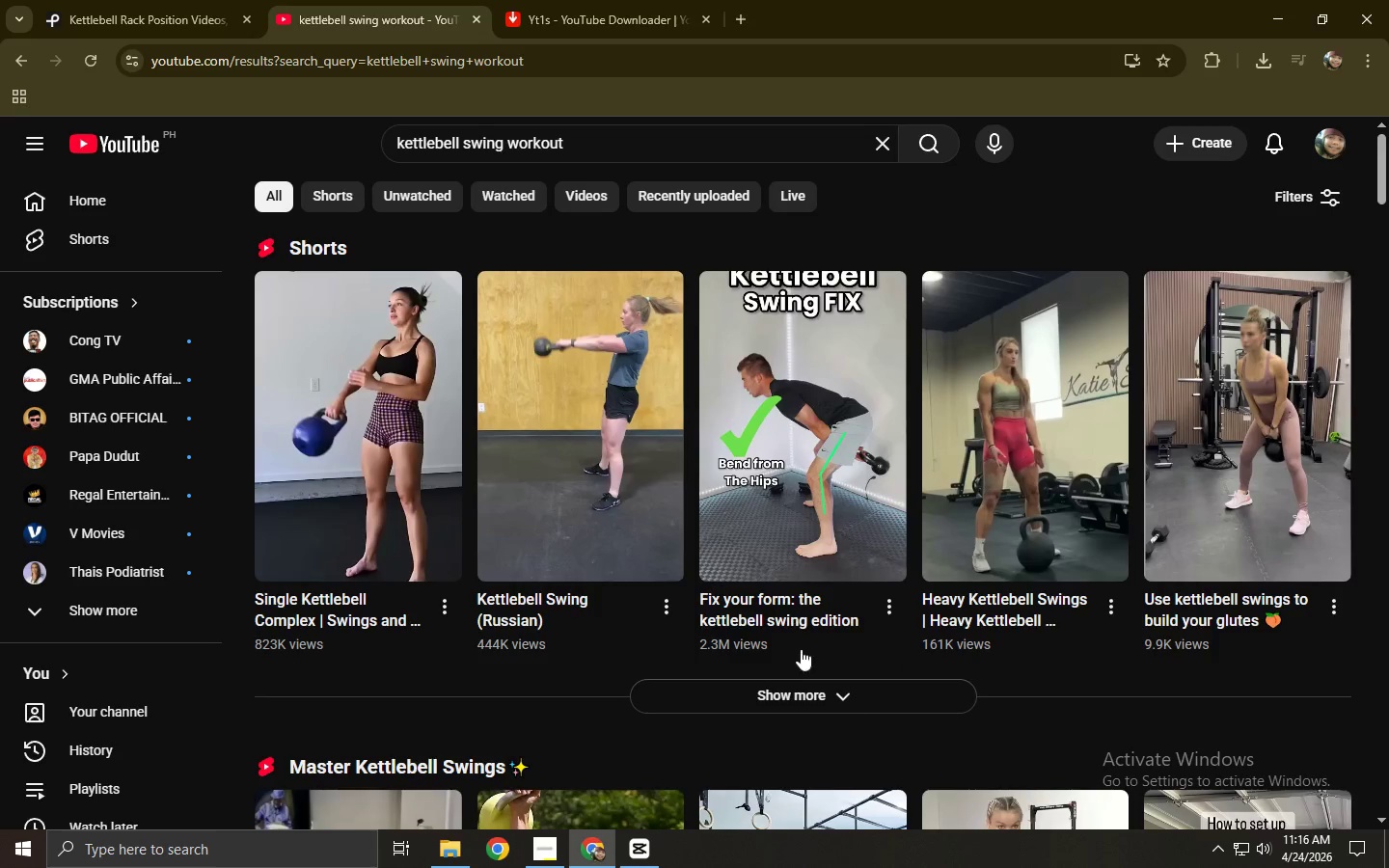 
left_click([804, 682])
 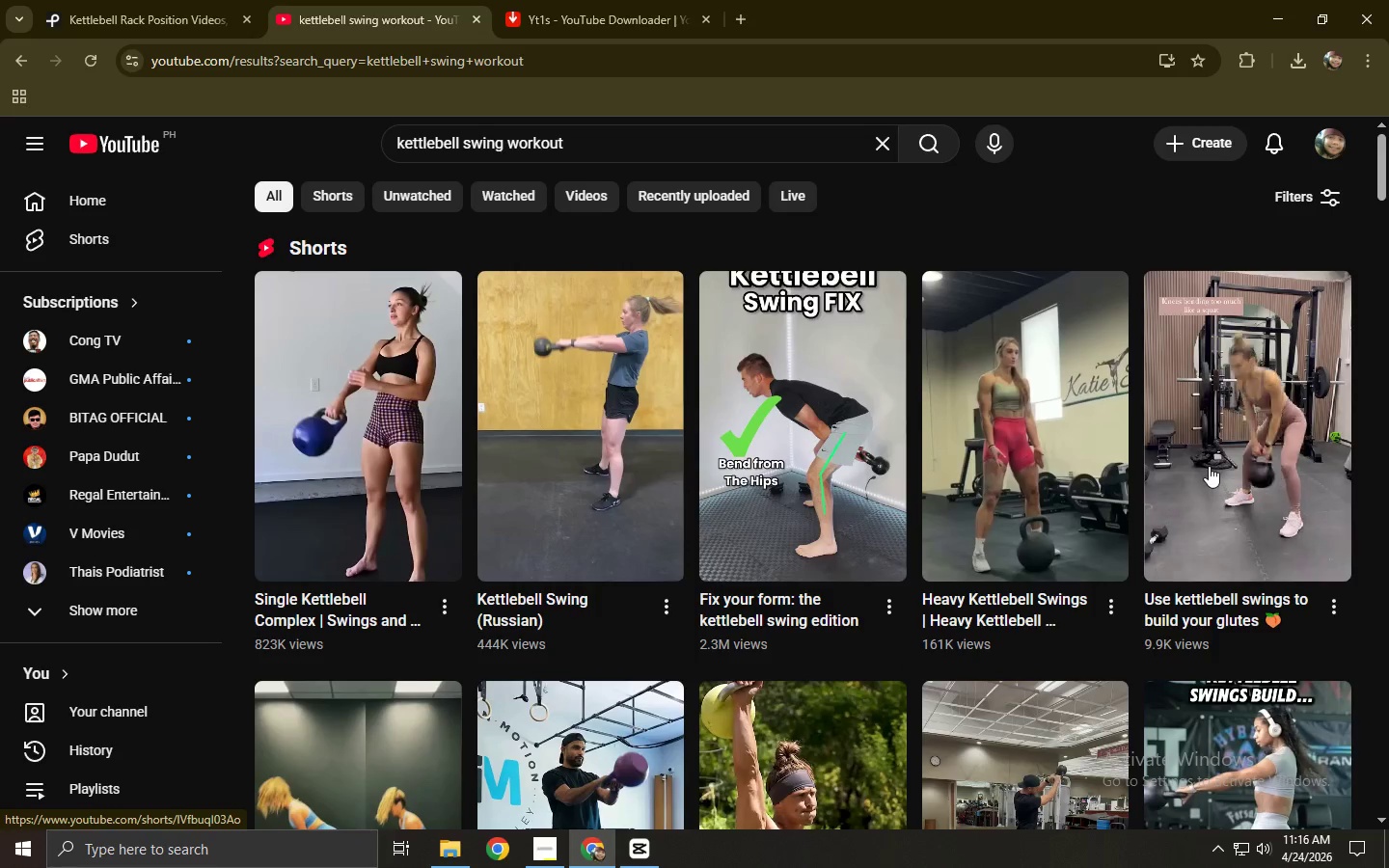 
scroll: coordinate [1128, 459], scroll_direction: down, amount: 4.0
 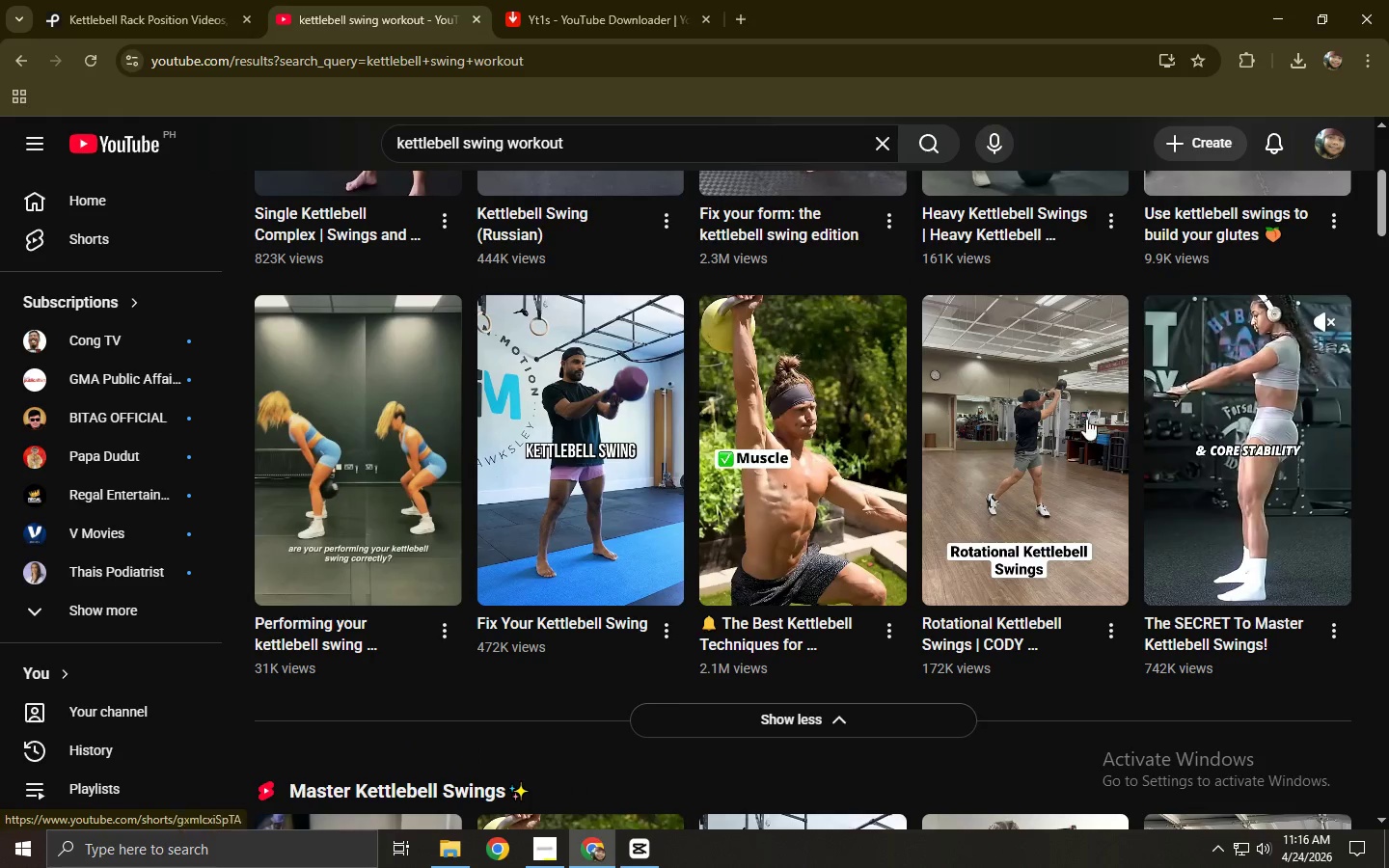 
wait(5.94)
 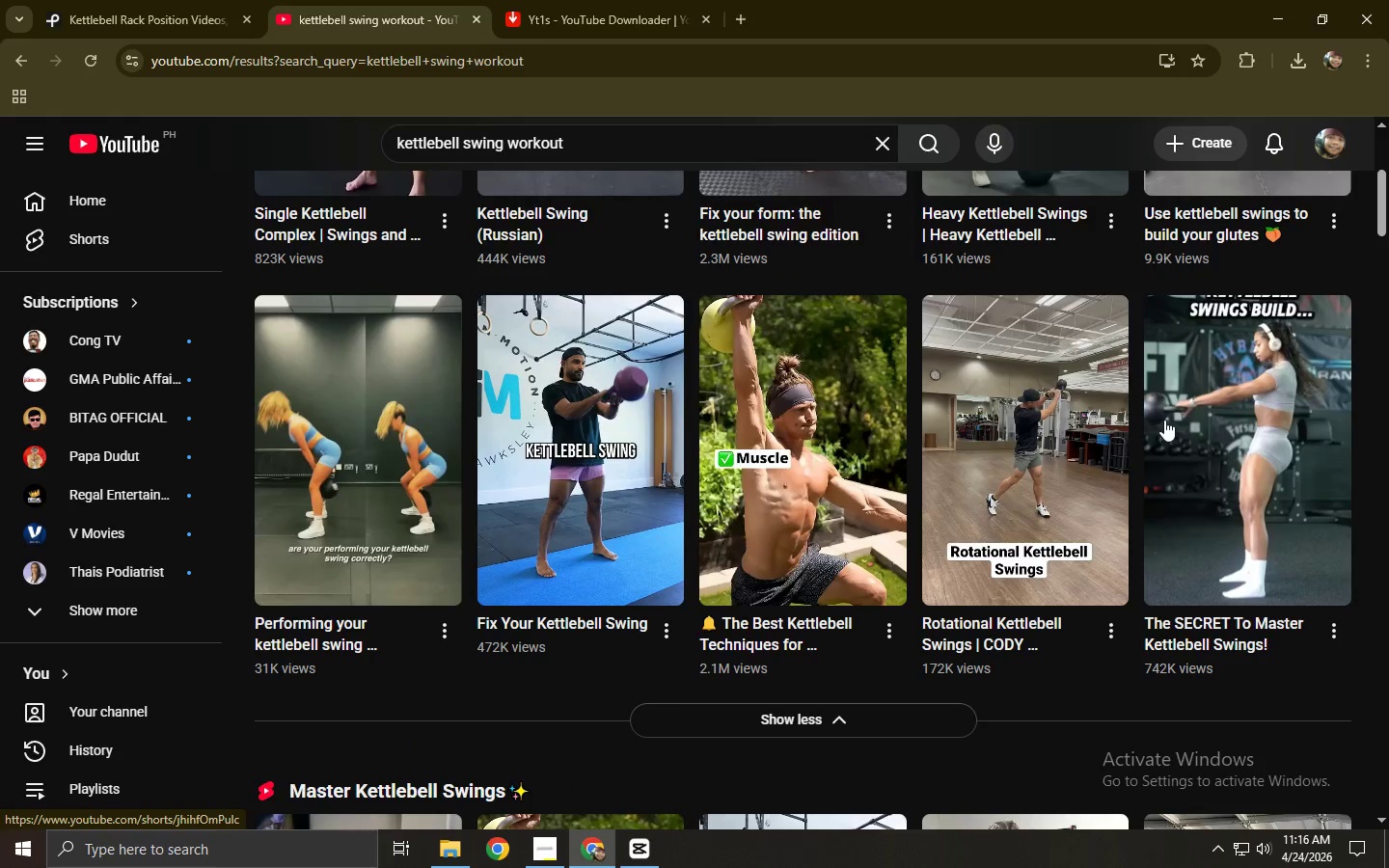 
scroll: coordinate [407, 394], scroll_direction: down, amount: 9.0
 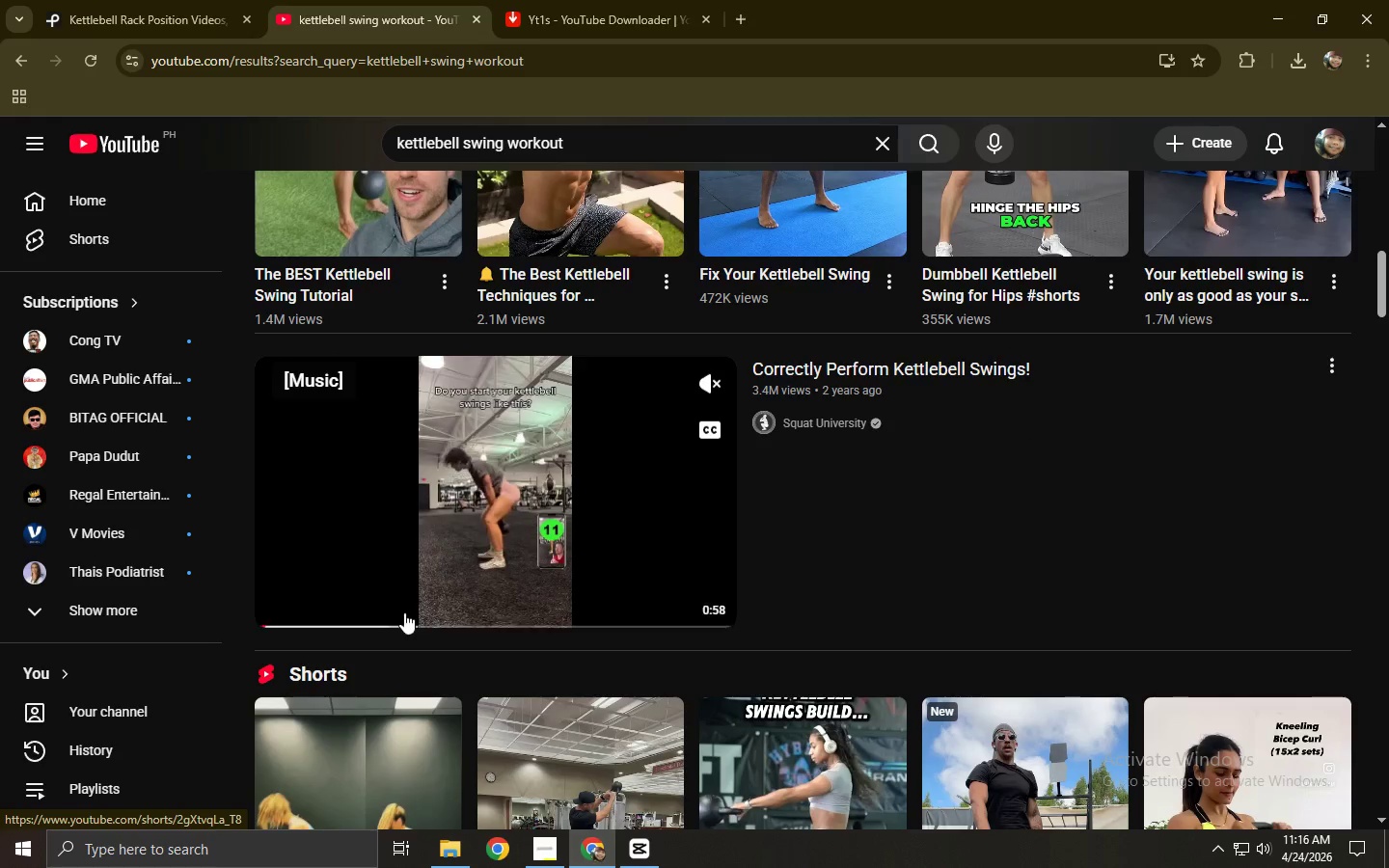 
left_click([393, 616])
 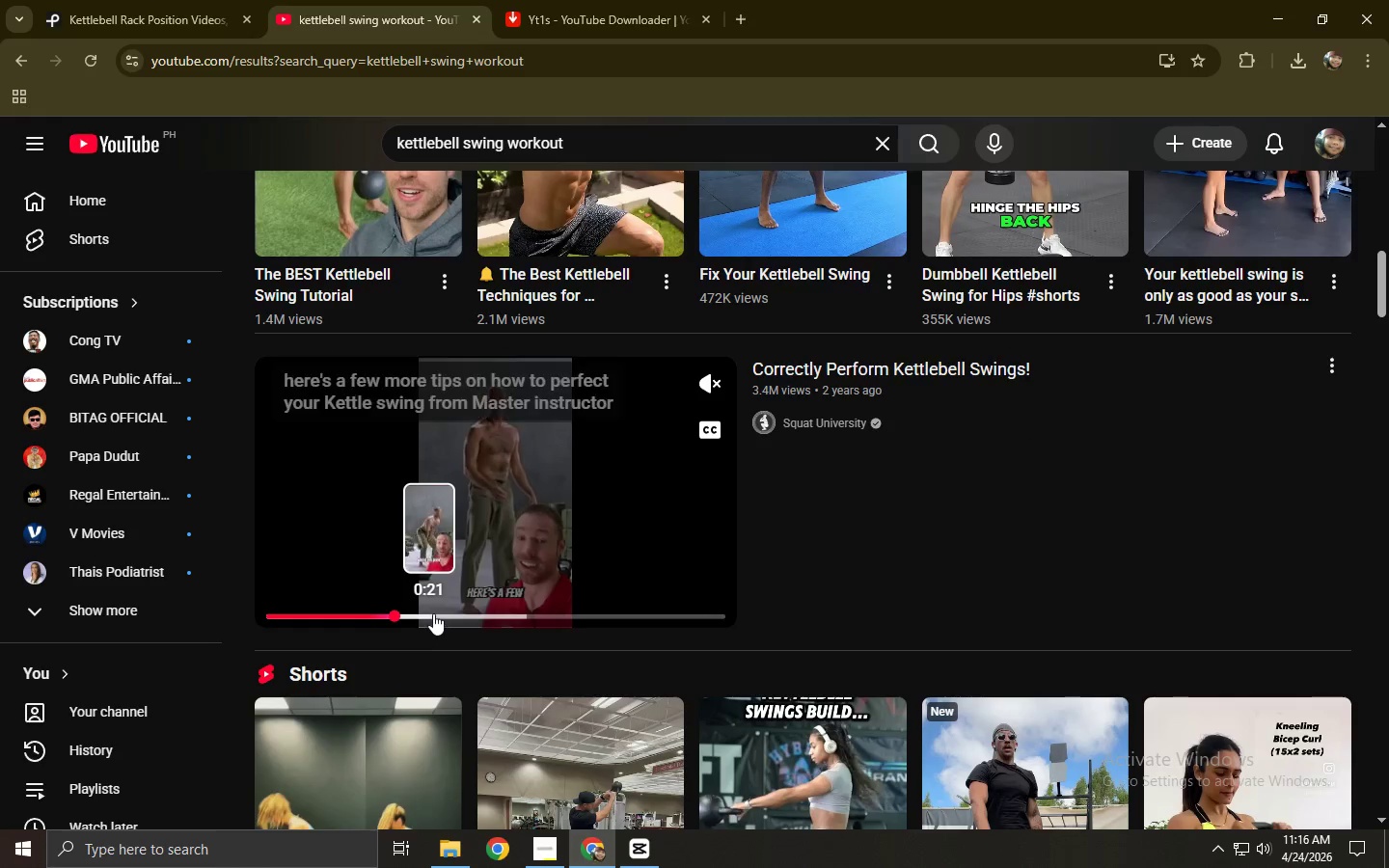 
scroll: coordinate [422, 564], scroll_direction: down, amount: 5.0
 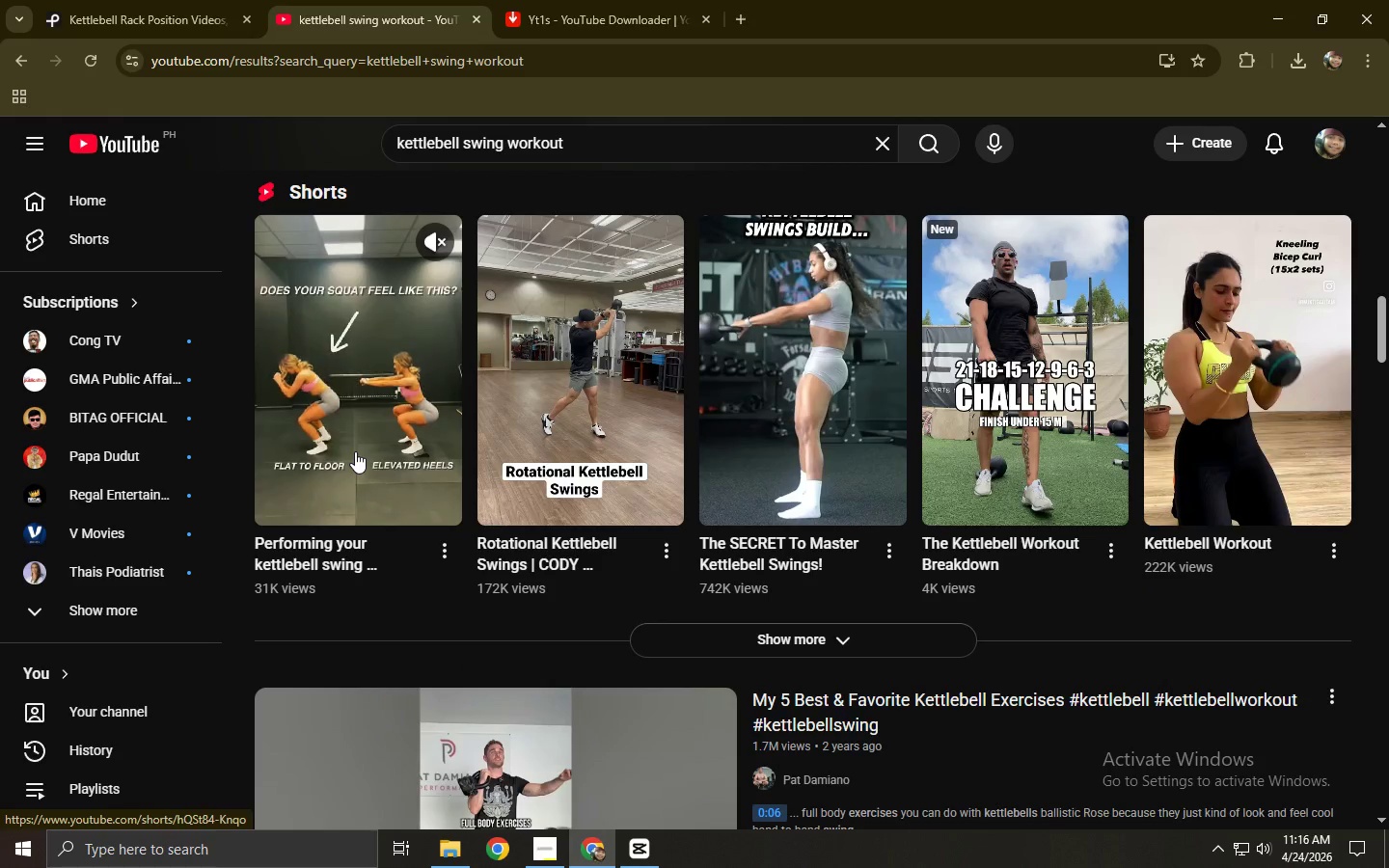 
mouse_move([634, 394])
 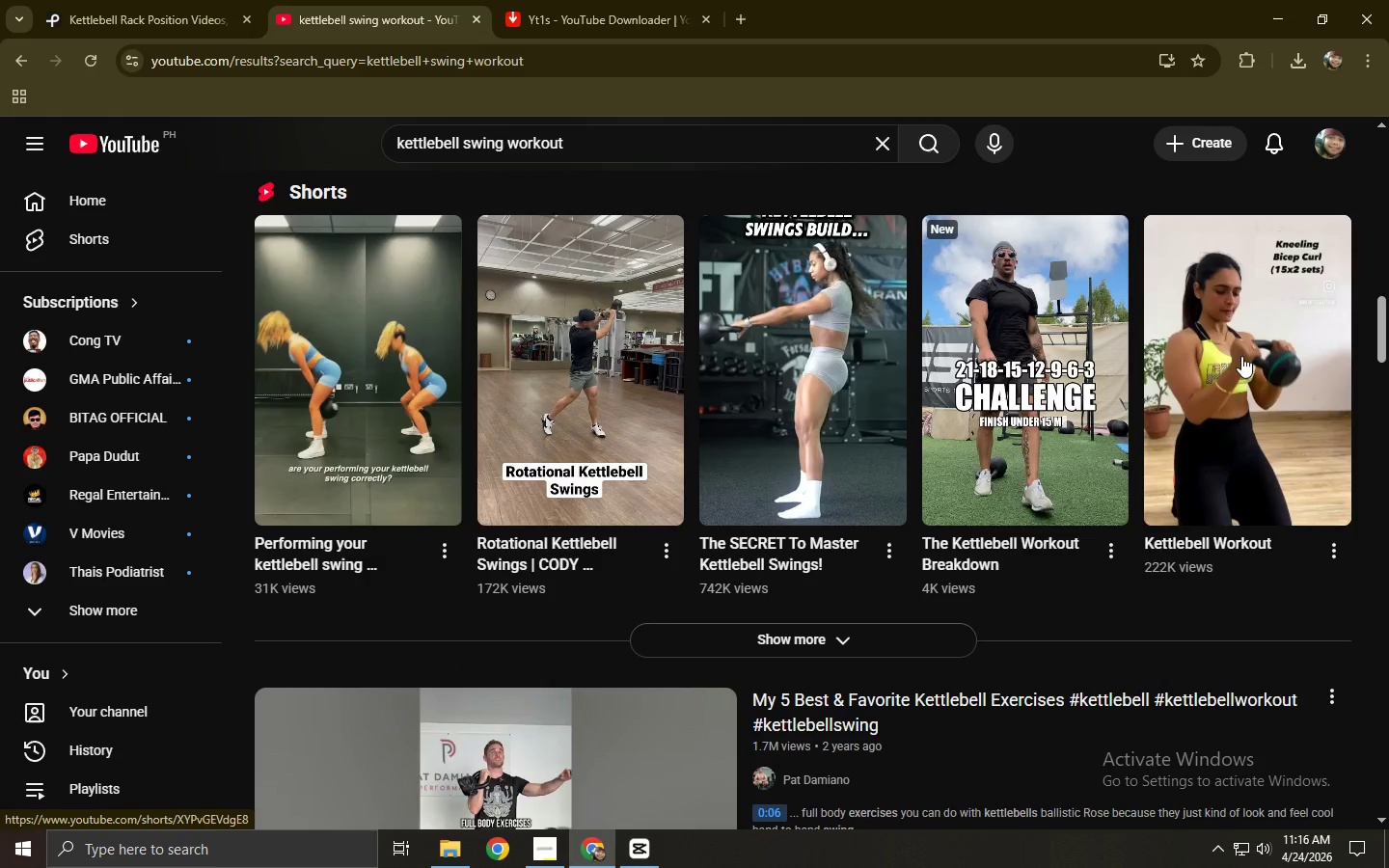 
scroll: coordinate [497, 467], scroll_direction: down, amount: 7.0
 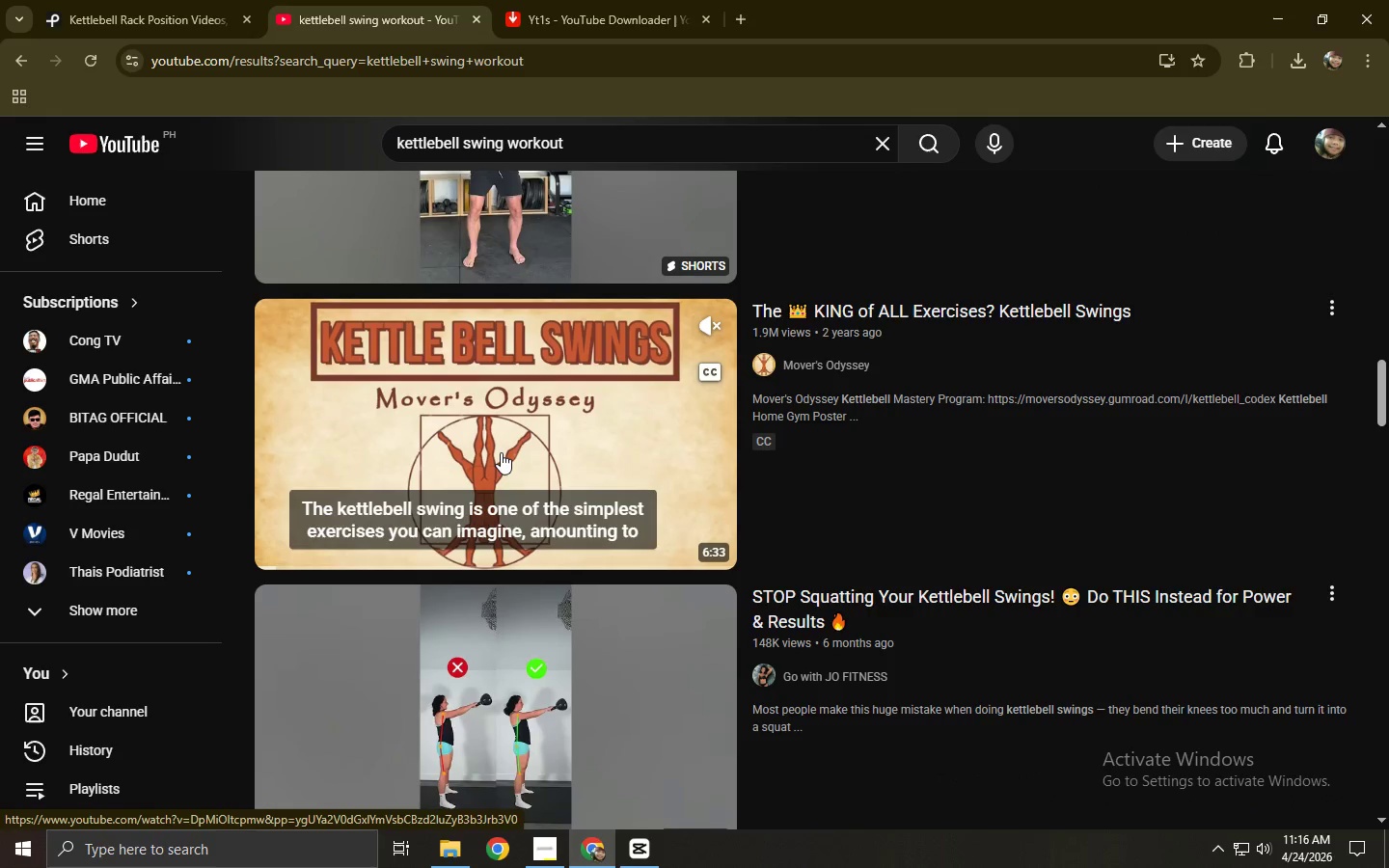 
left_click([501, 450])
 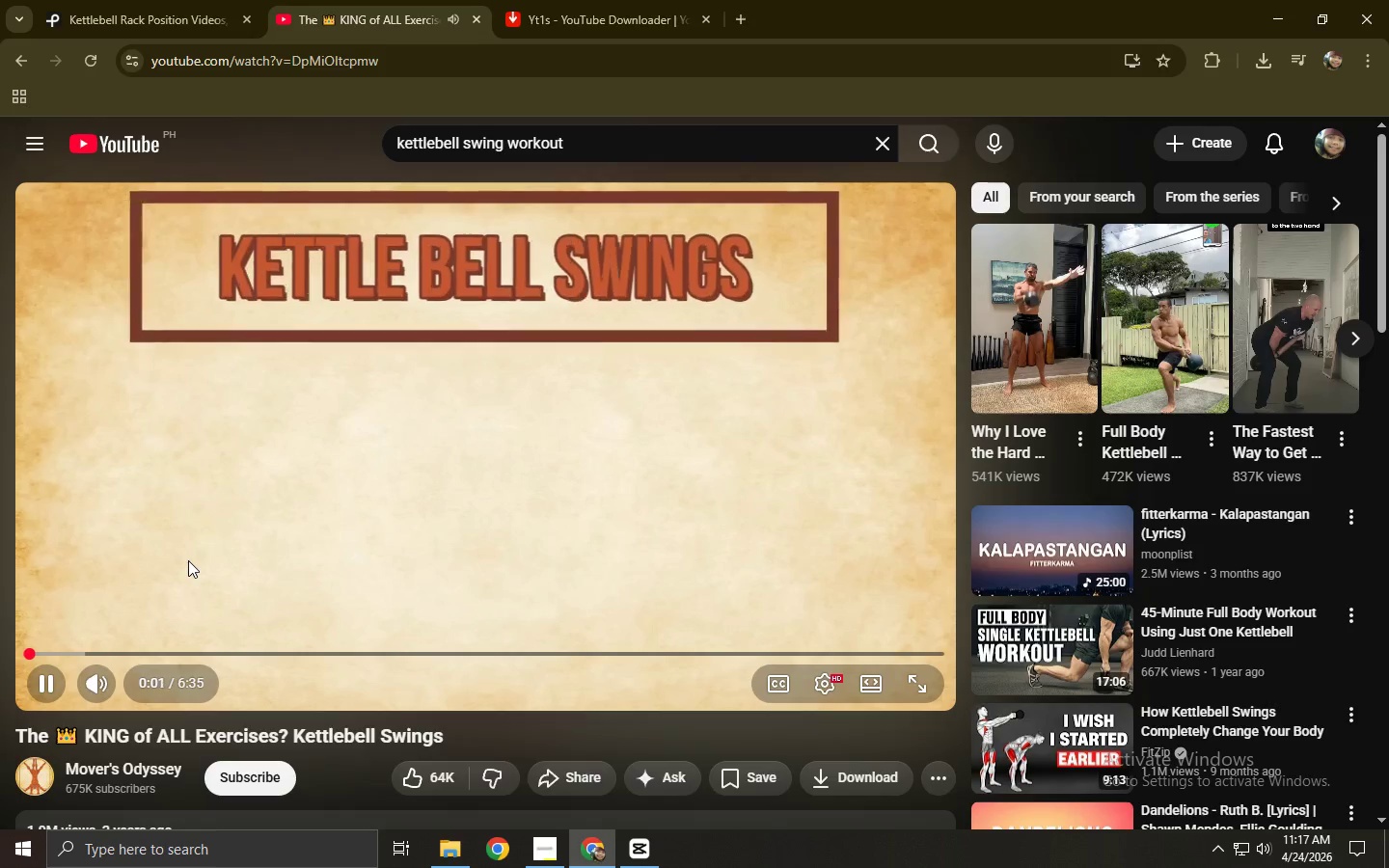 
wait(11.92)
 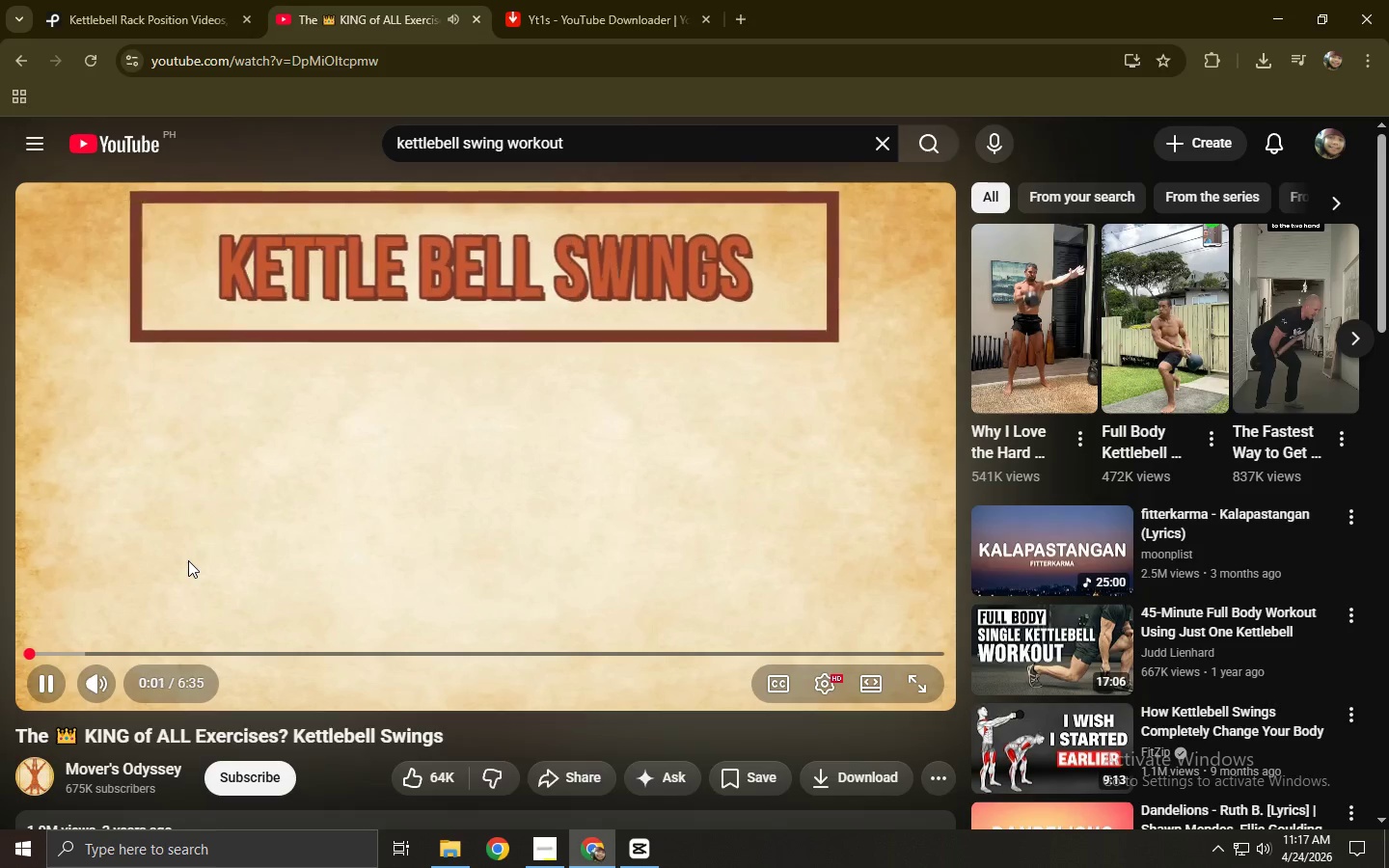 
scroll: coordinate [427, 463], scroll_direction: down, amount: 6.0
 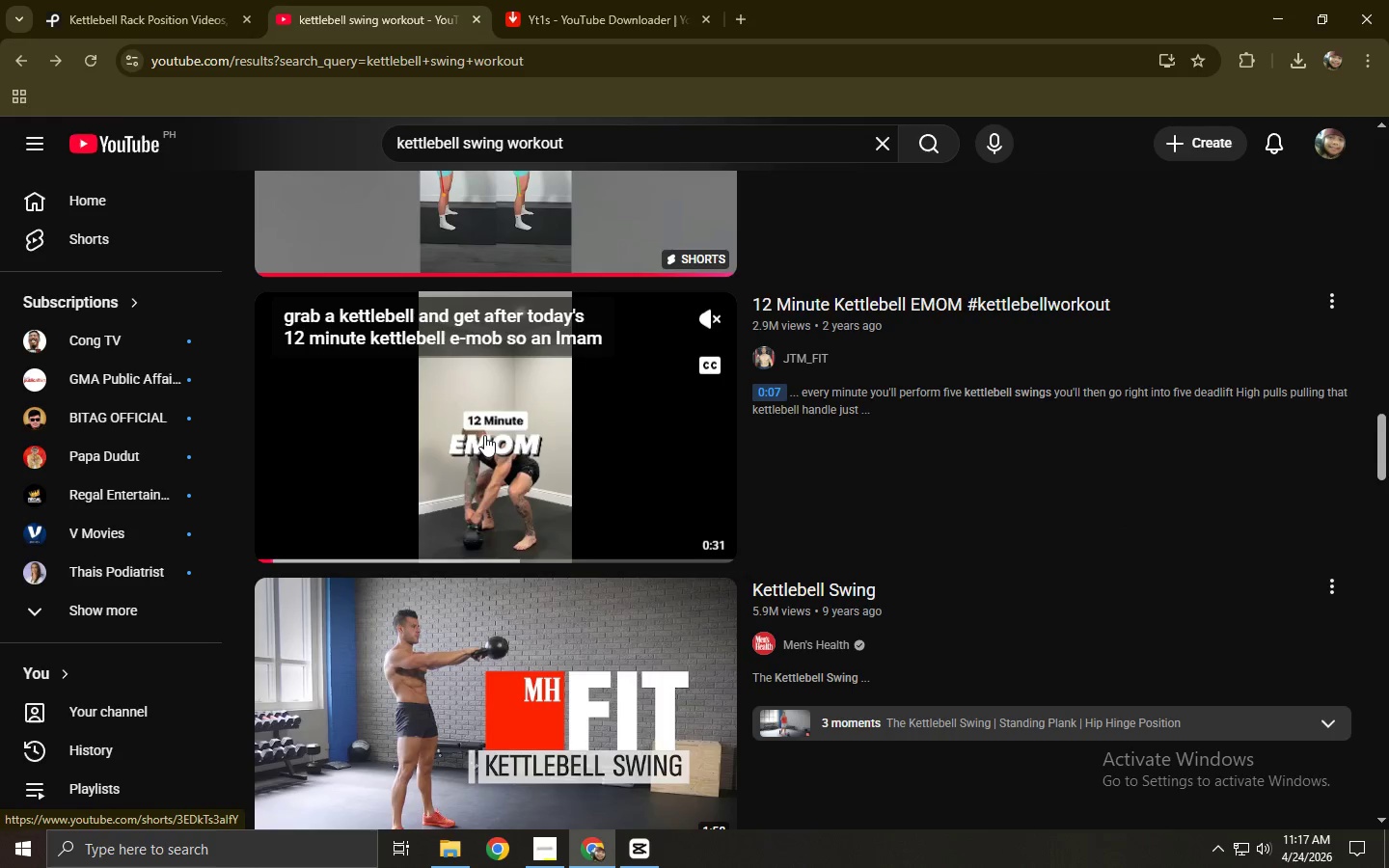 
left_click([411, 556])
 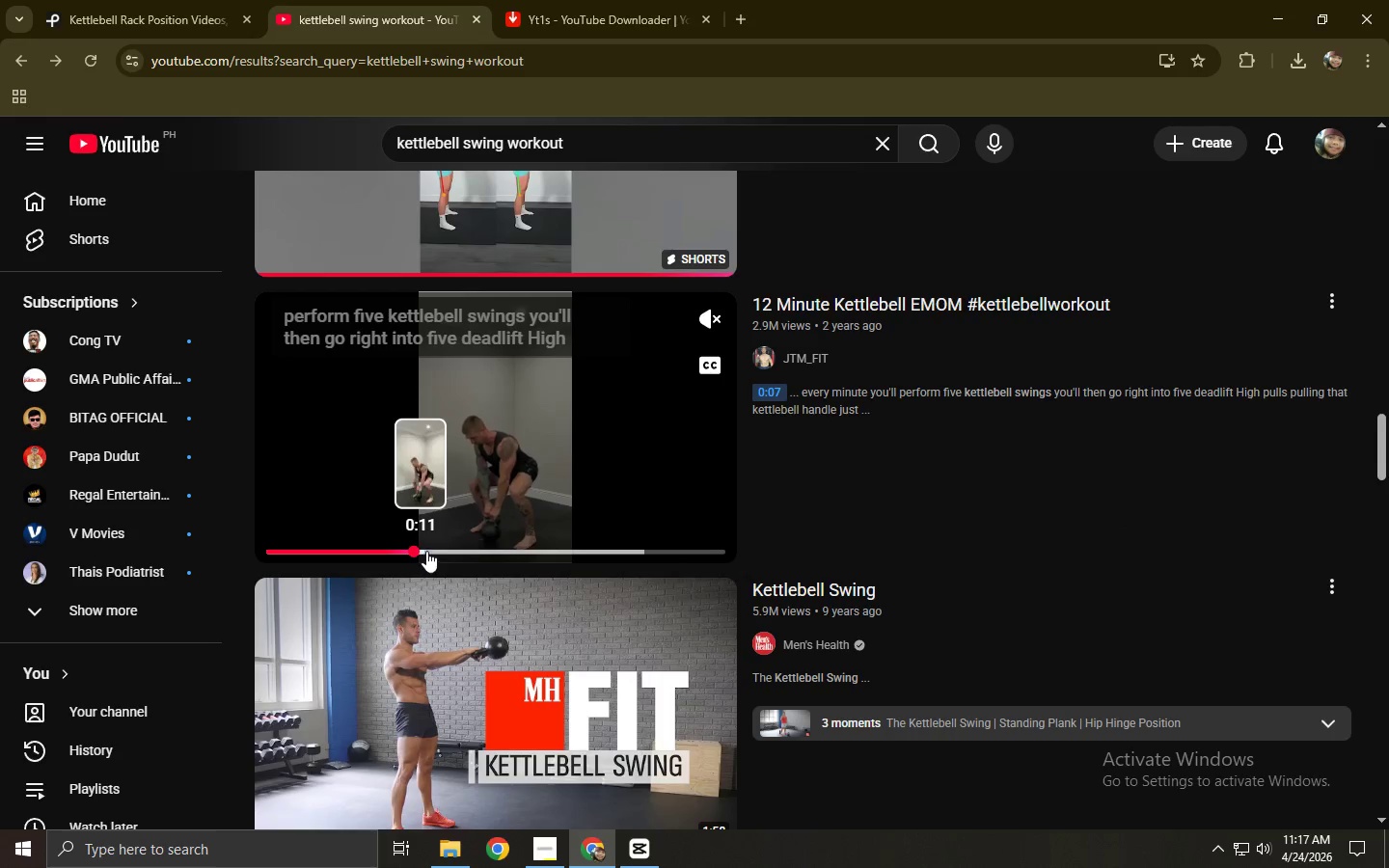 
left_click([463, 543])
 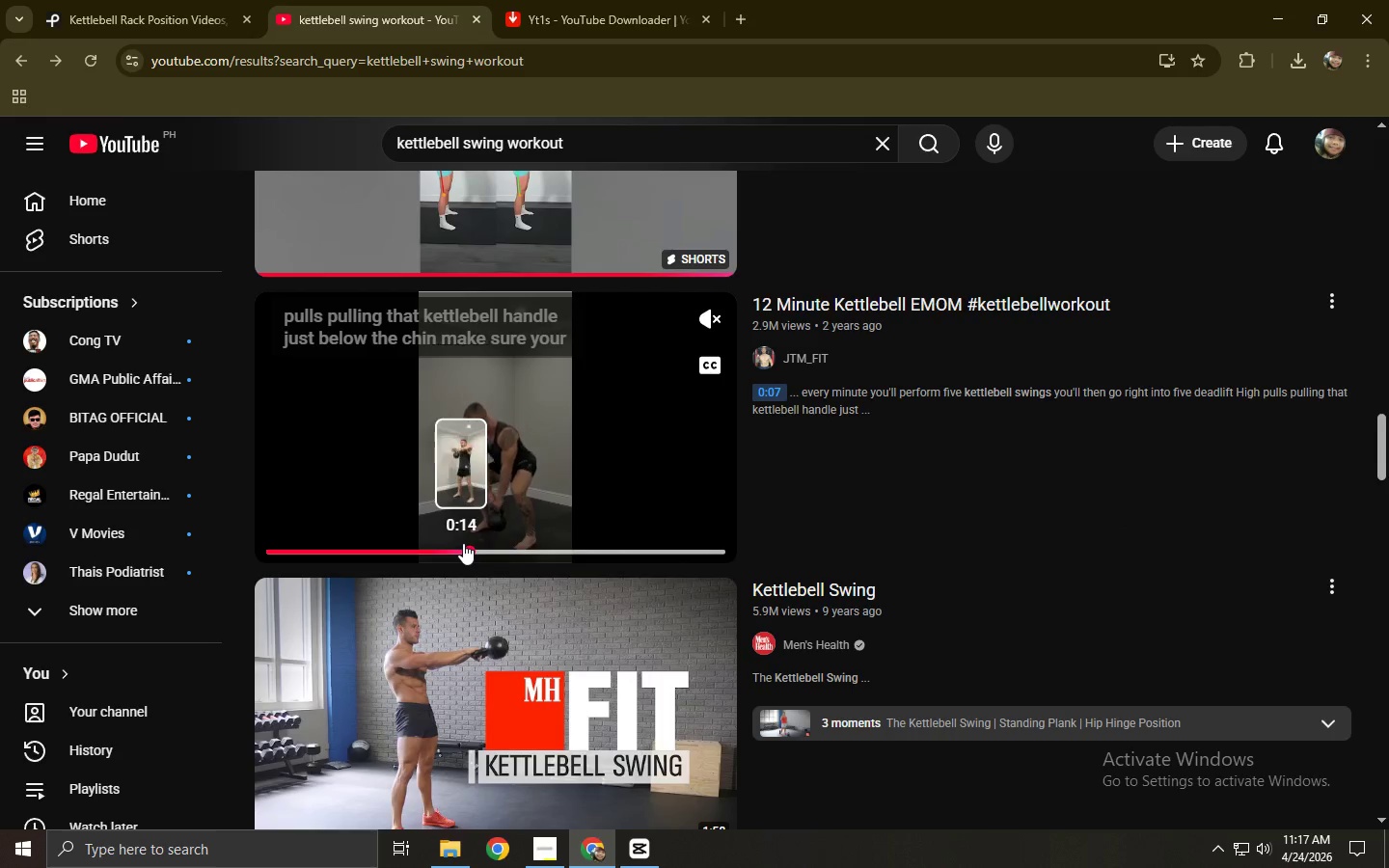 
left_click([504, 542])
 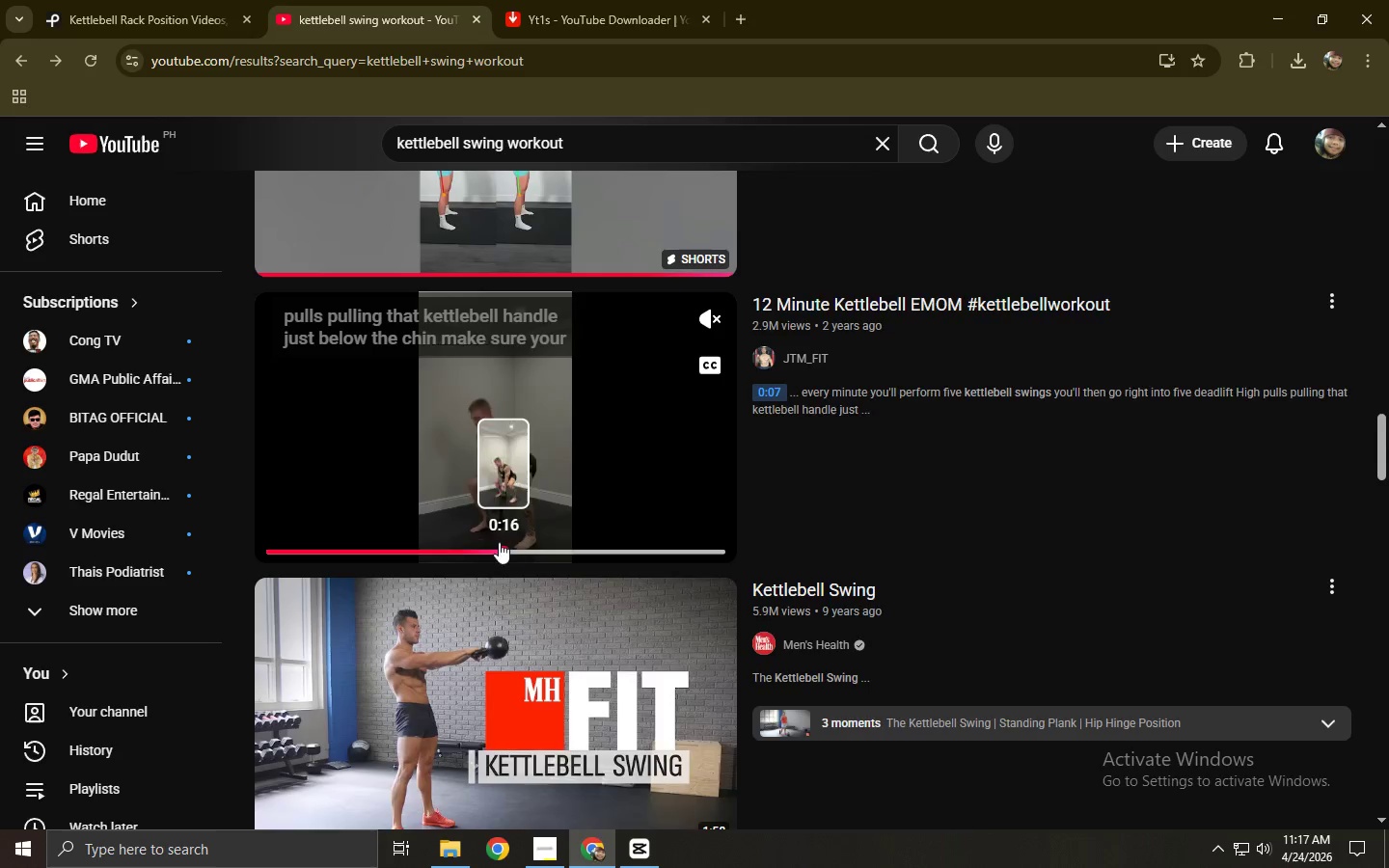 
scroll: coordinate [470, 548], scroll_direction: down, amount: 3.0
 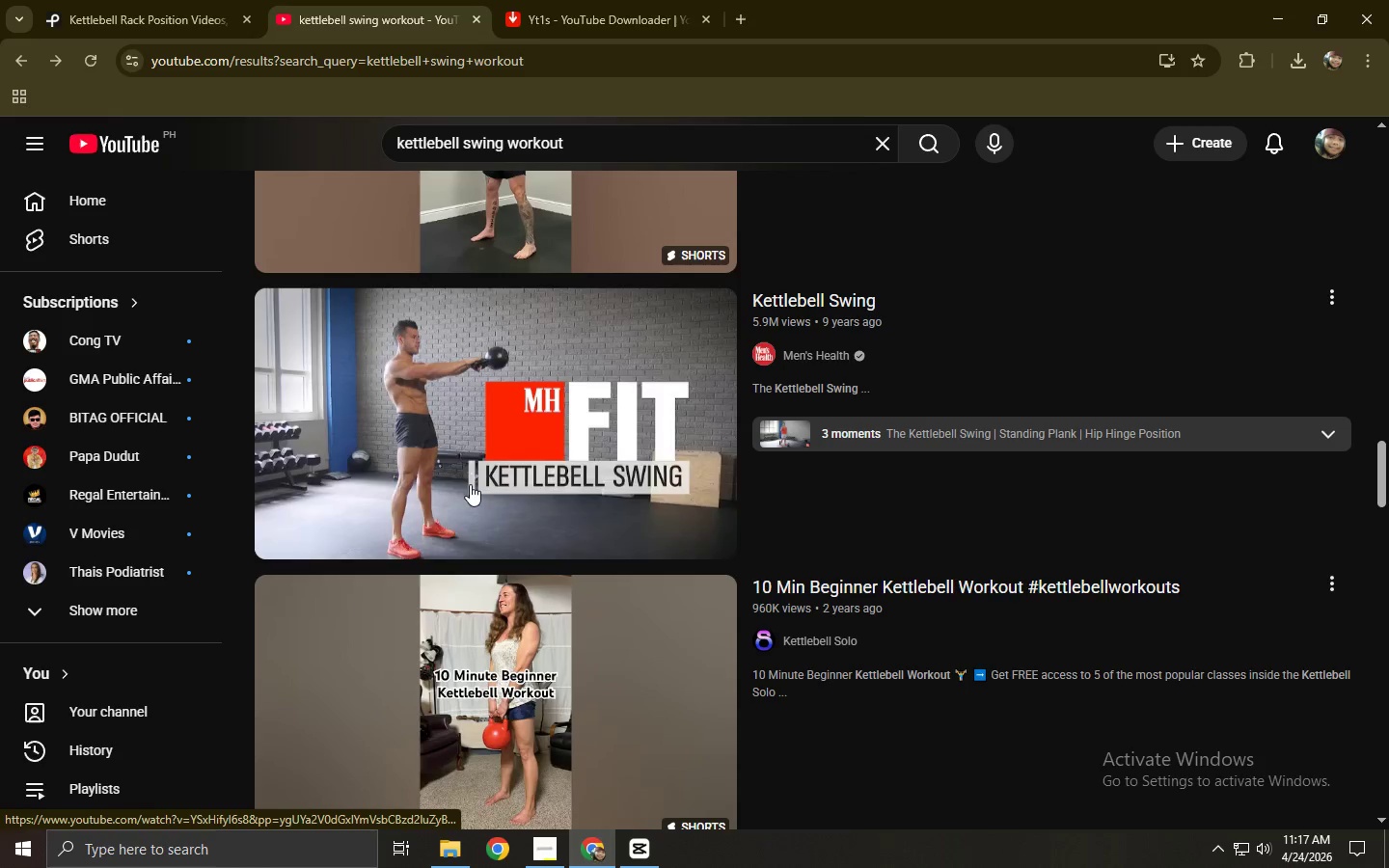 
mouse_move([361, 550])
 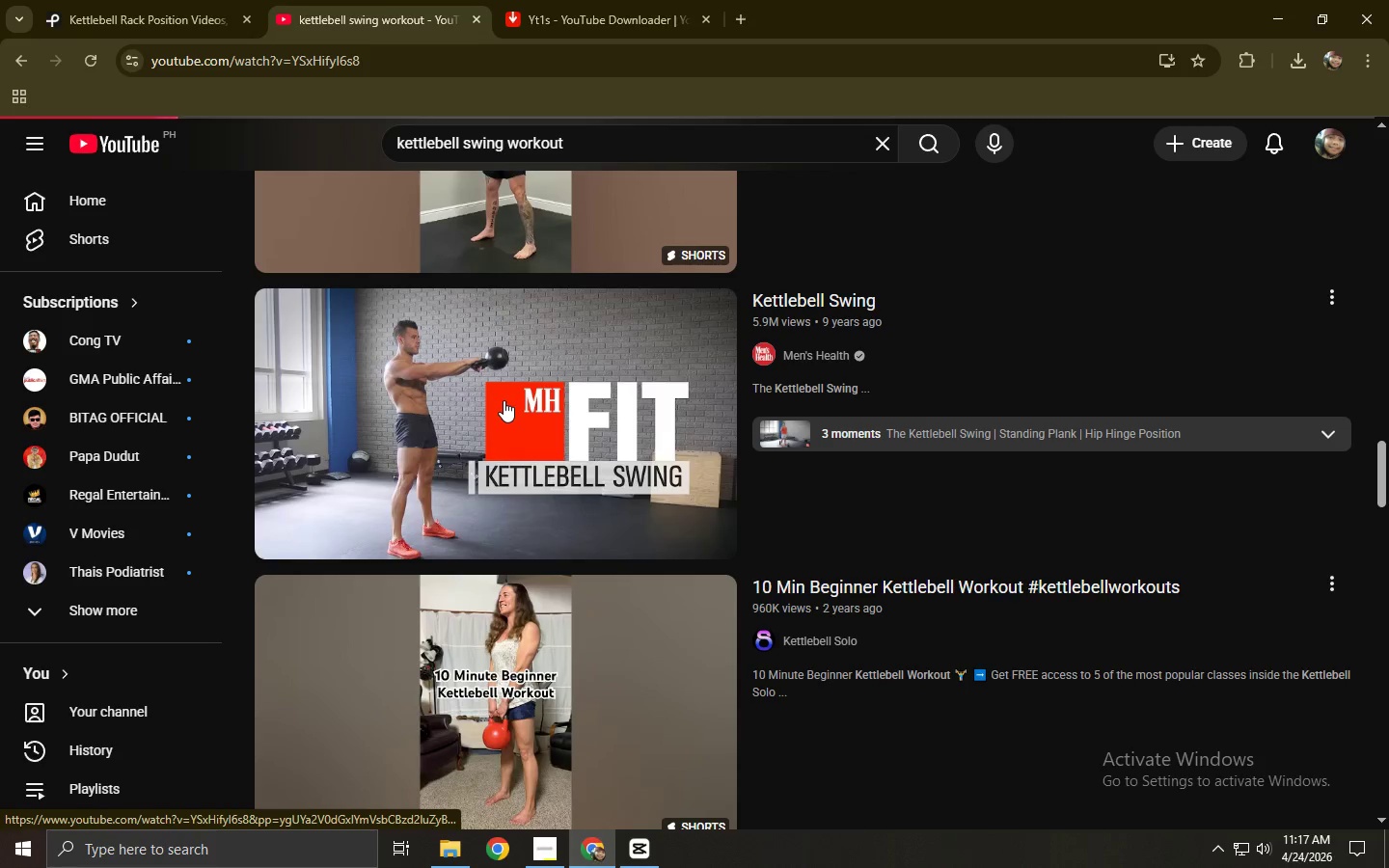 
left_click([504, 400])
 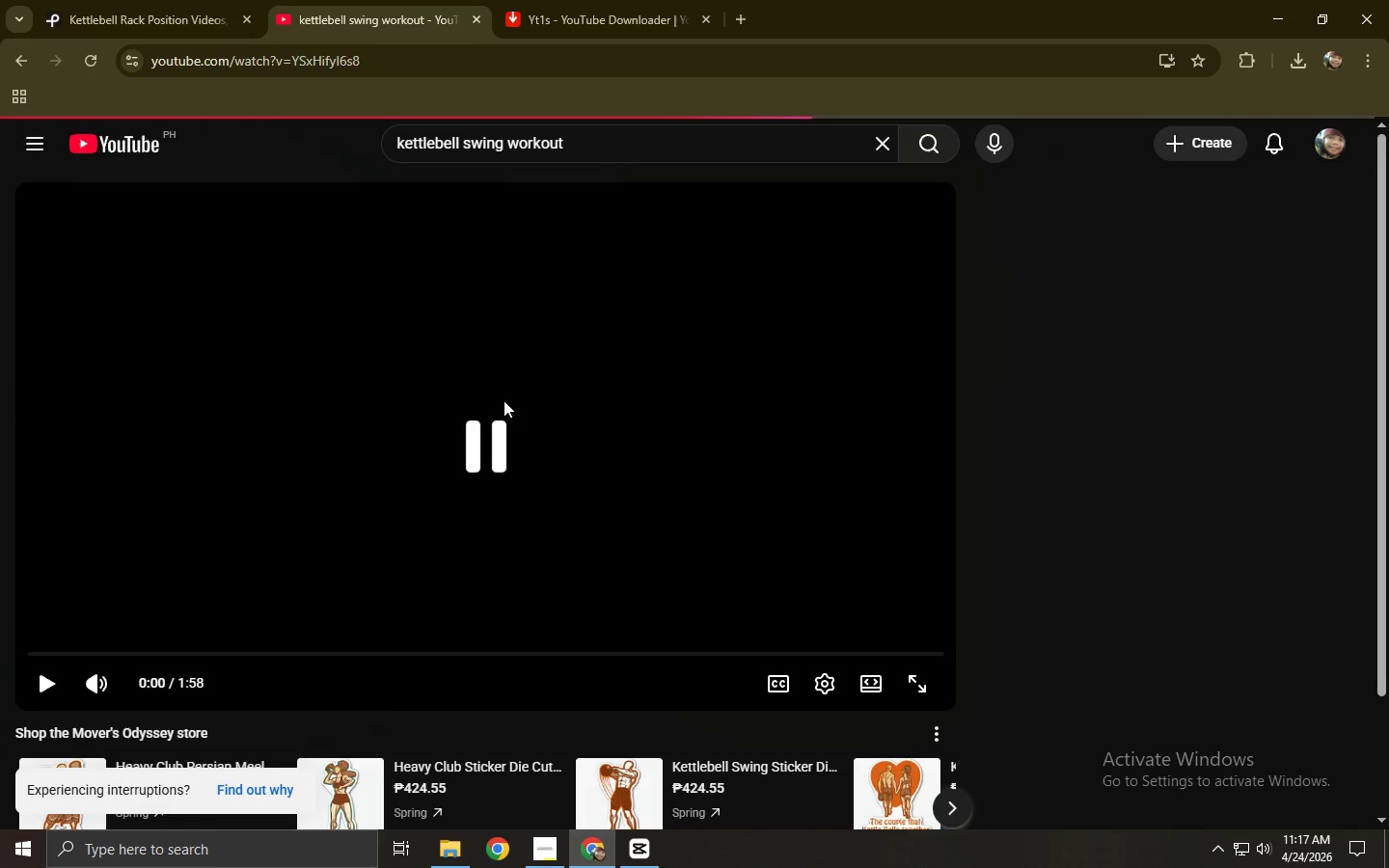 
left_click([504, 400])
 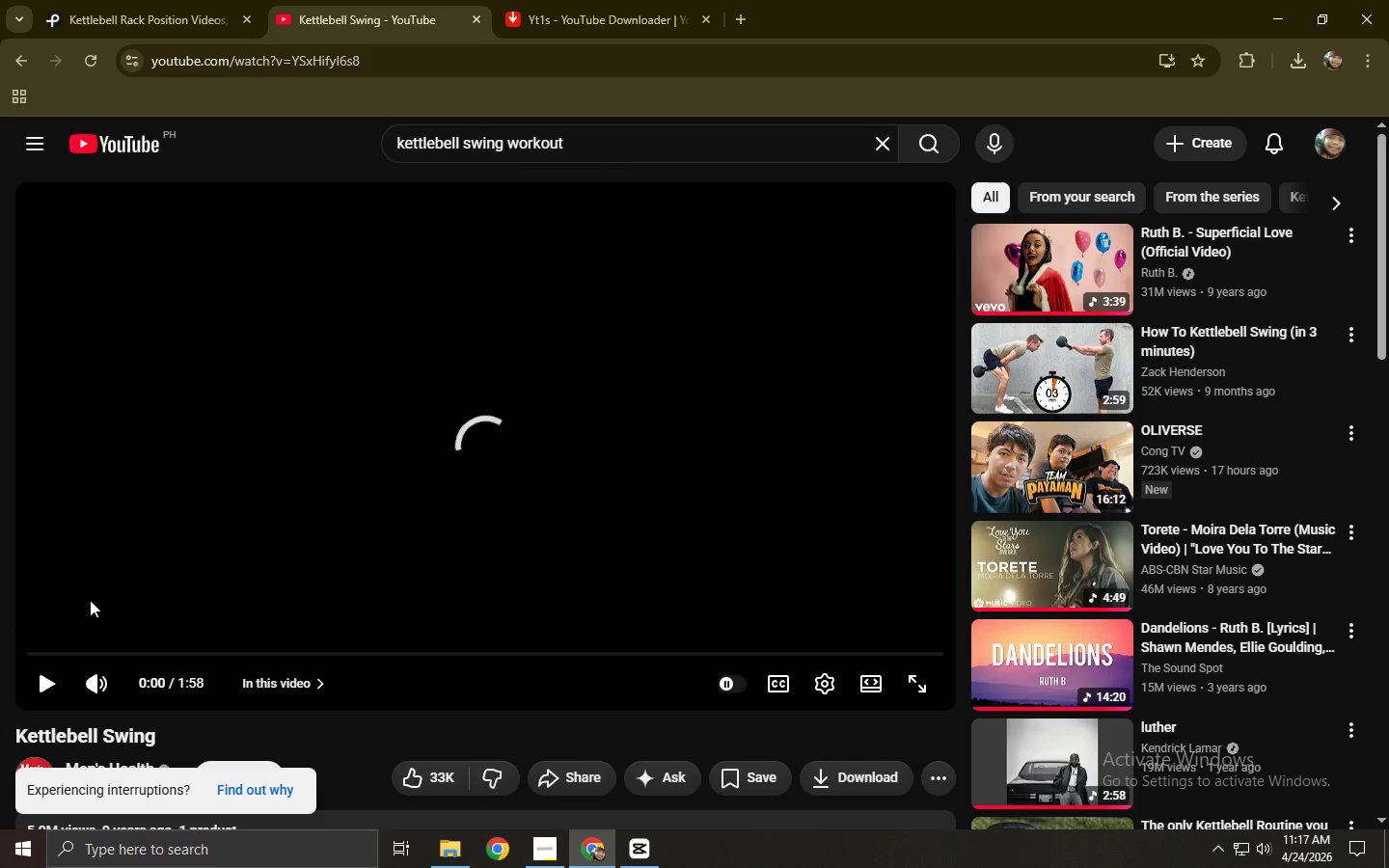 
left_click([38, 680])
 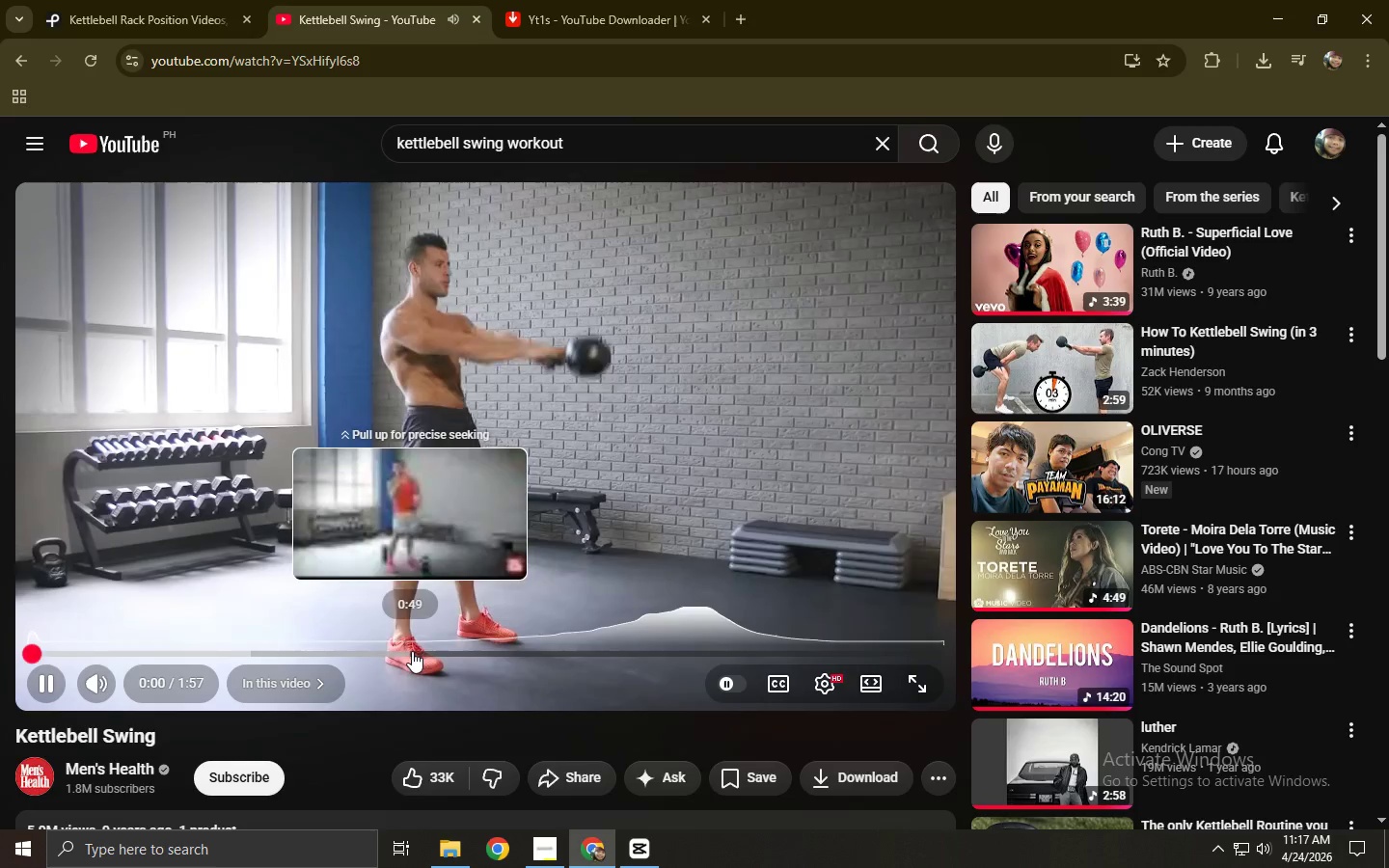 
left_click([491, 652])
 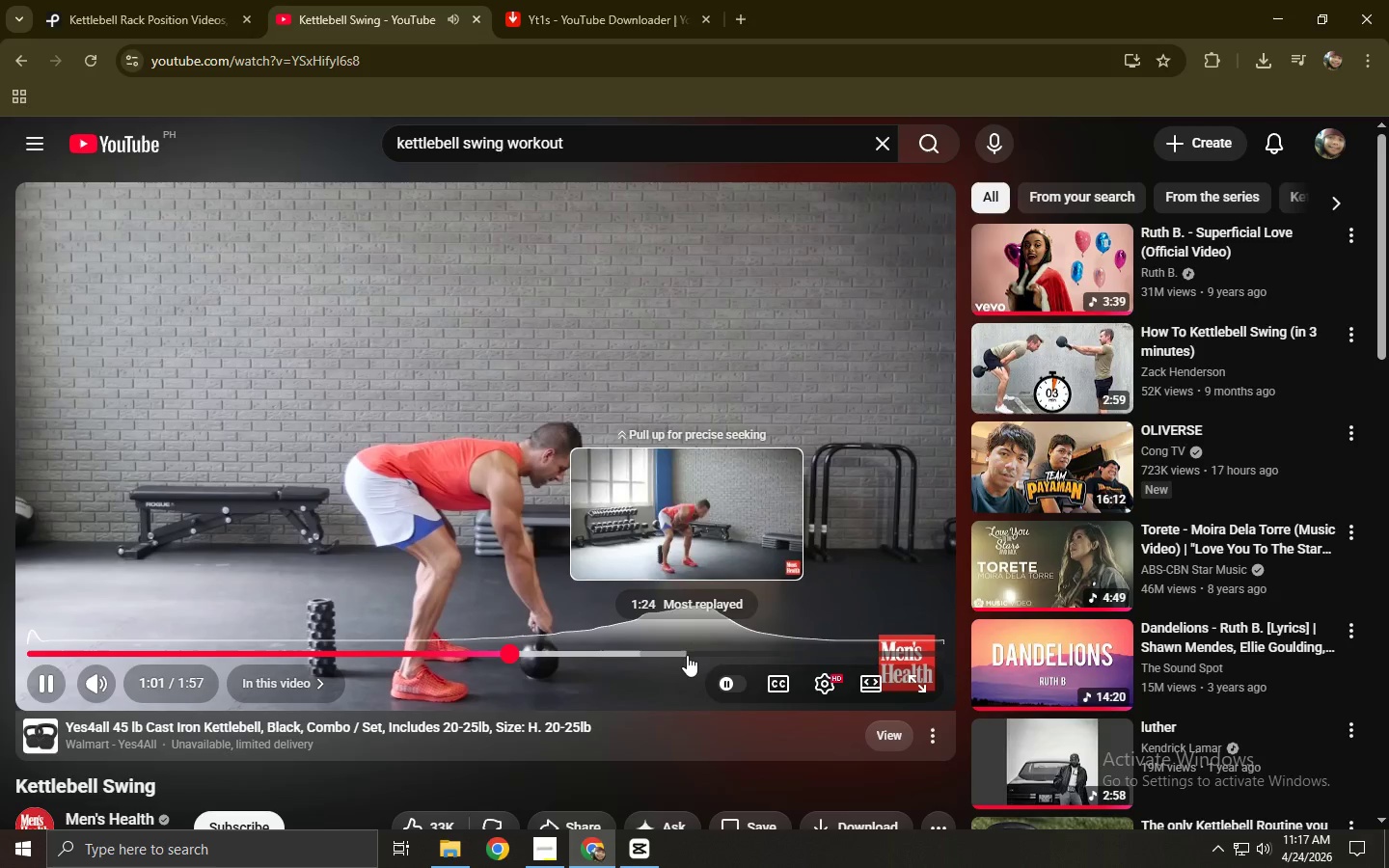 
left_click([666, 656])
 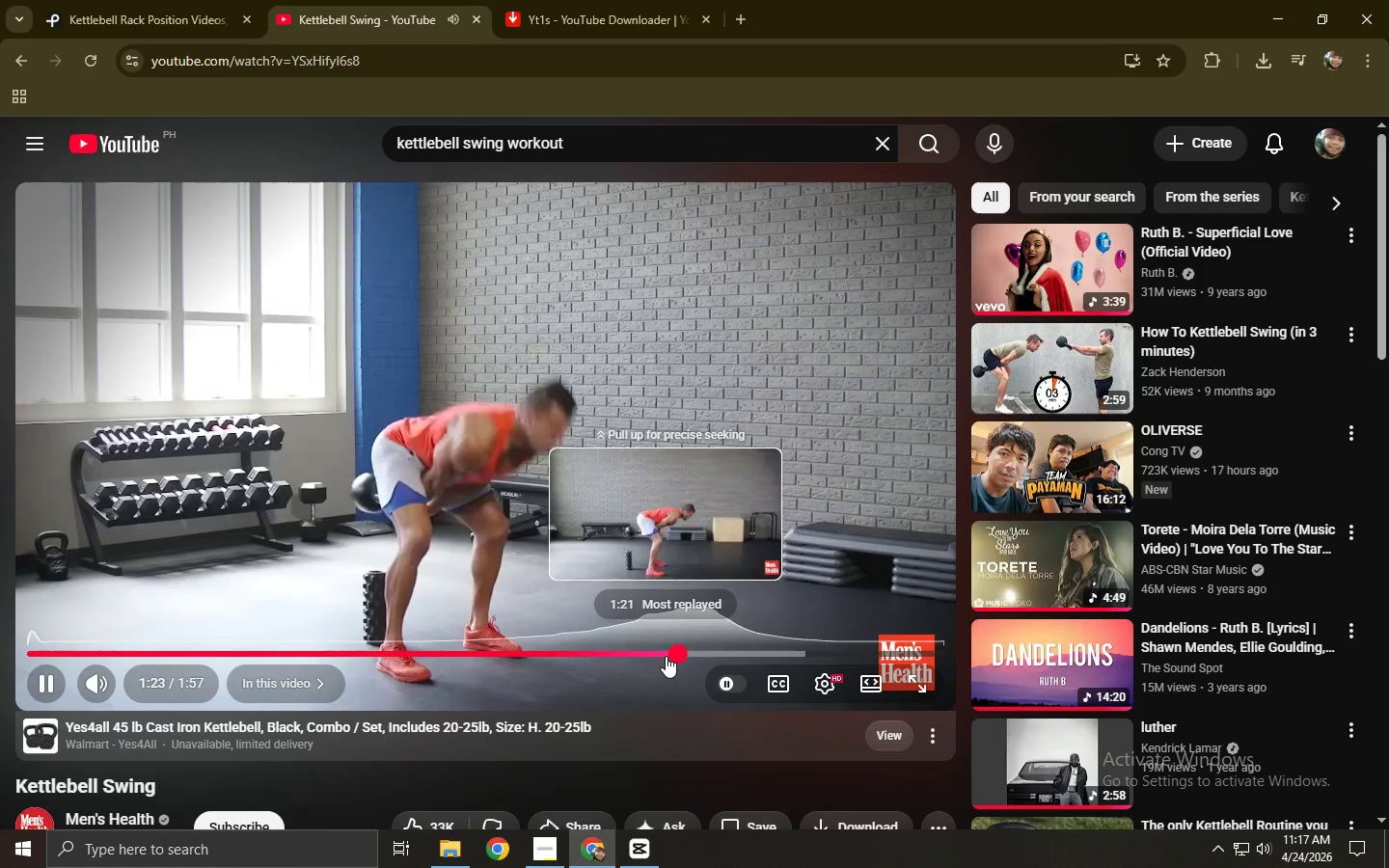 
key(Space)
 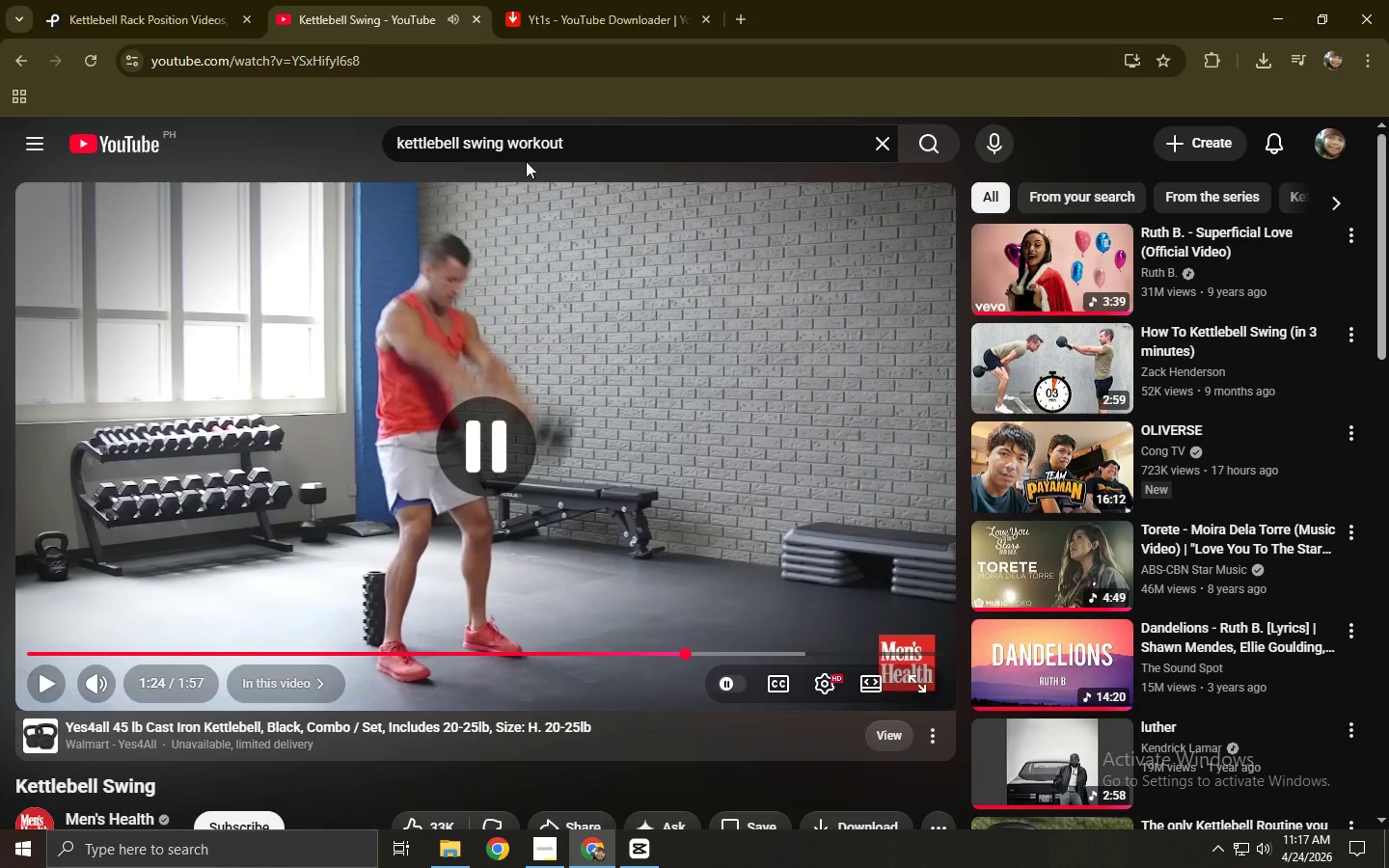 
left_click([474, 66])
 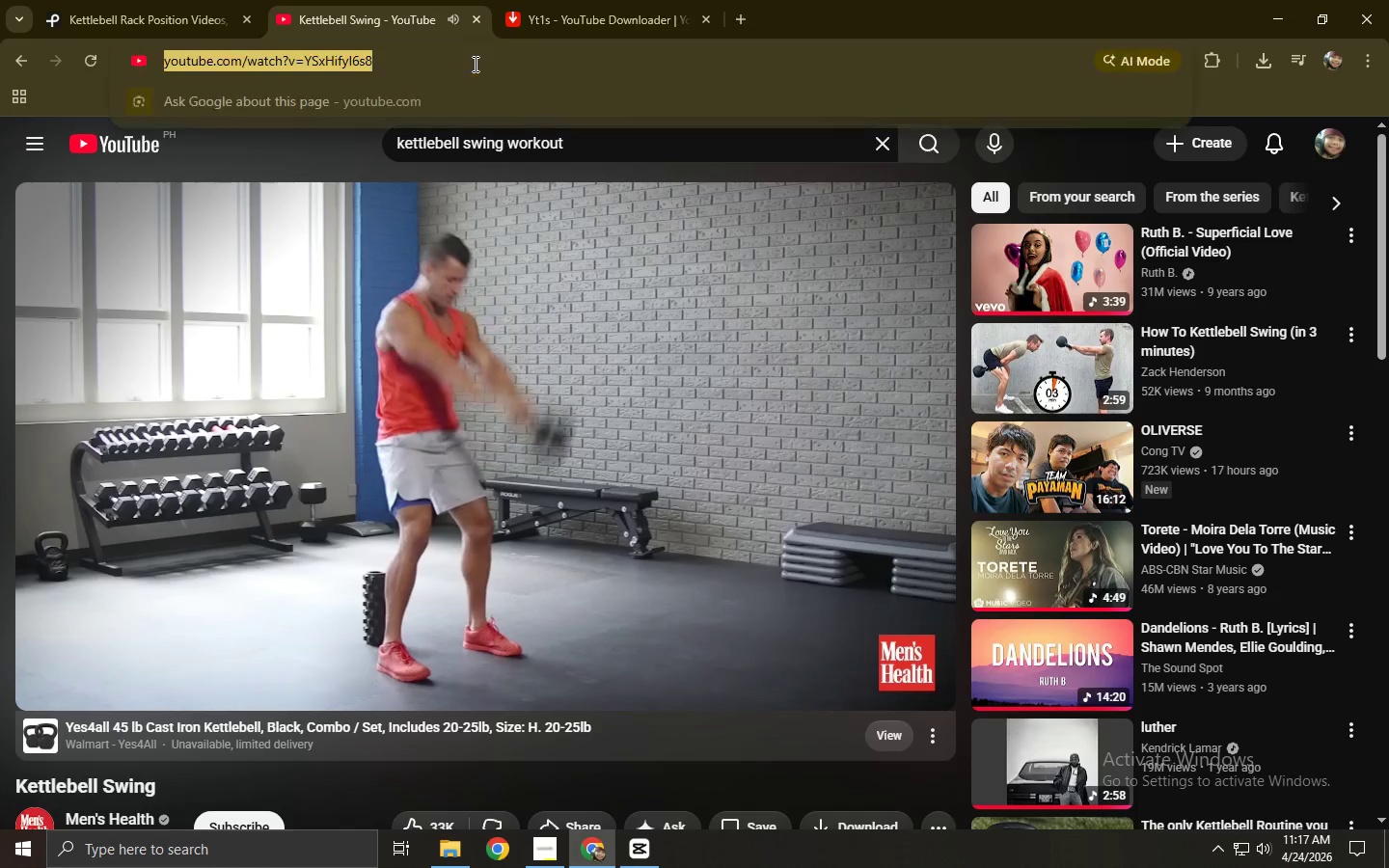 
key(Control+ControlLeft)
 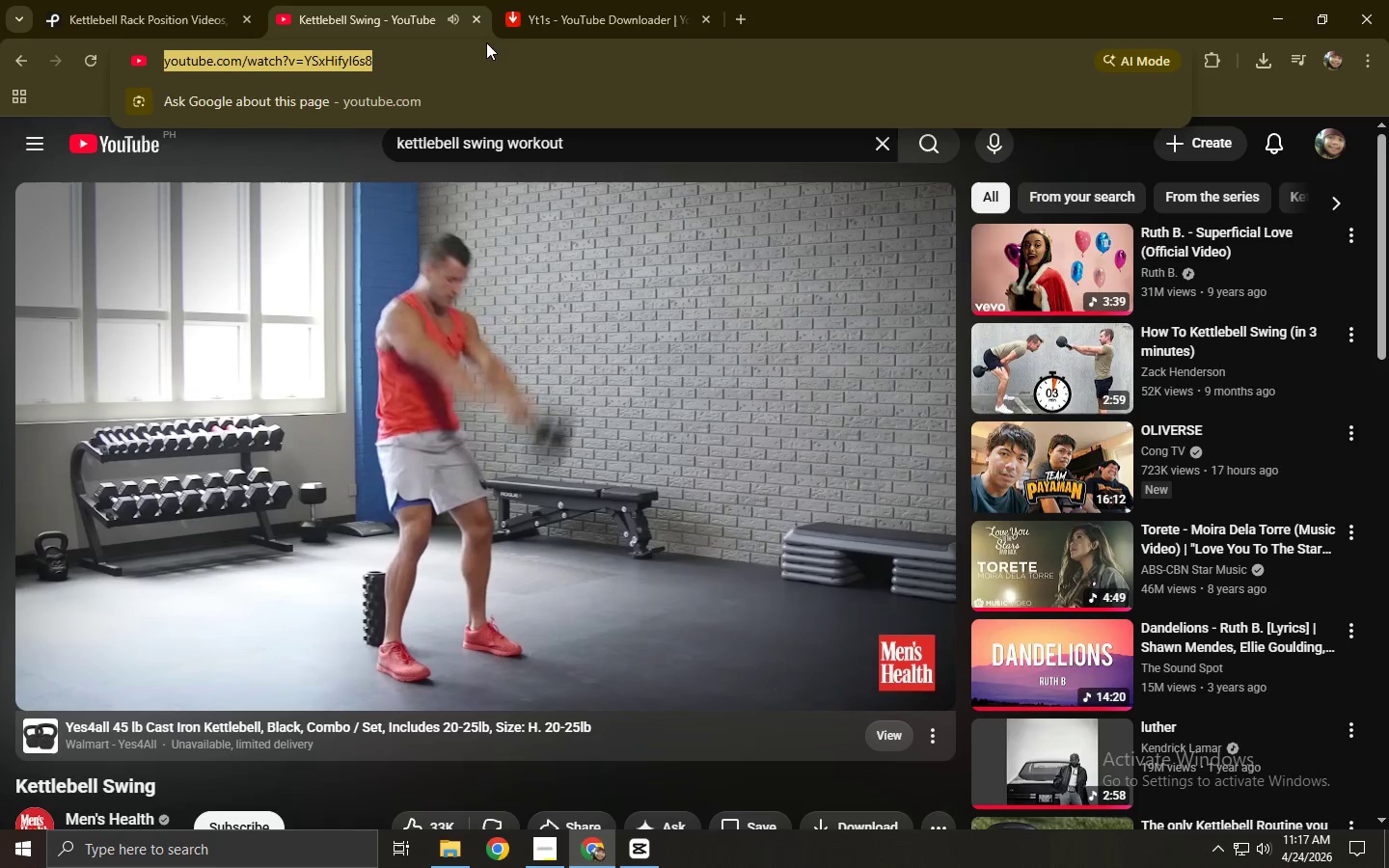 
key(Control+C)
 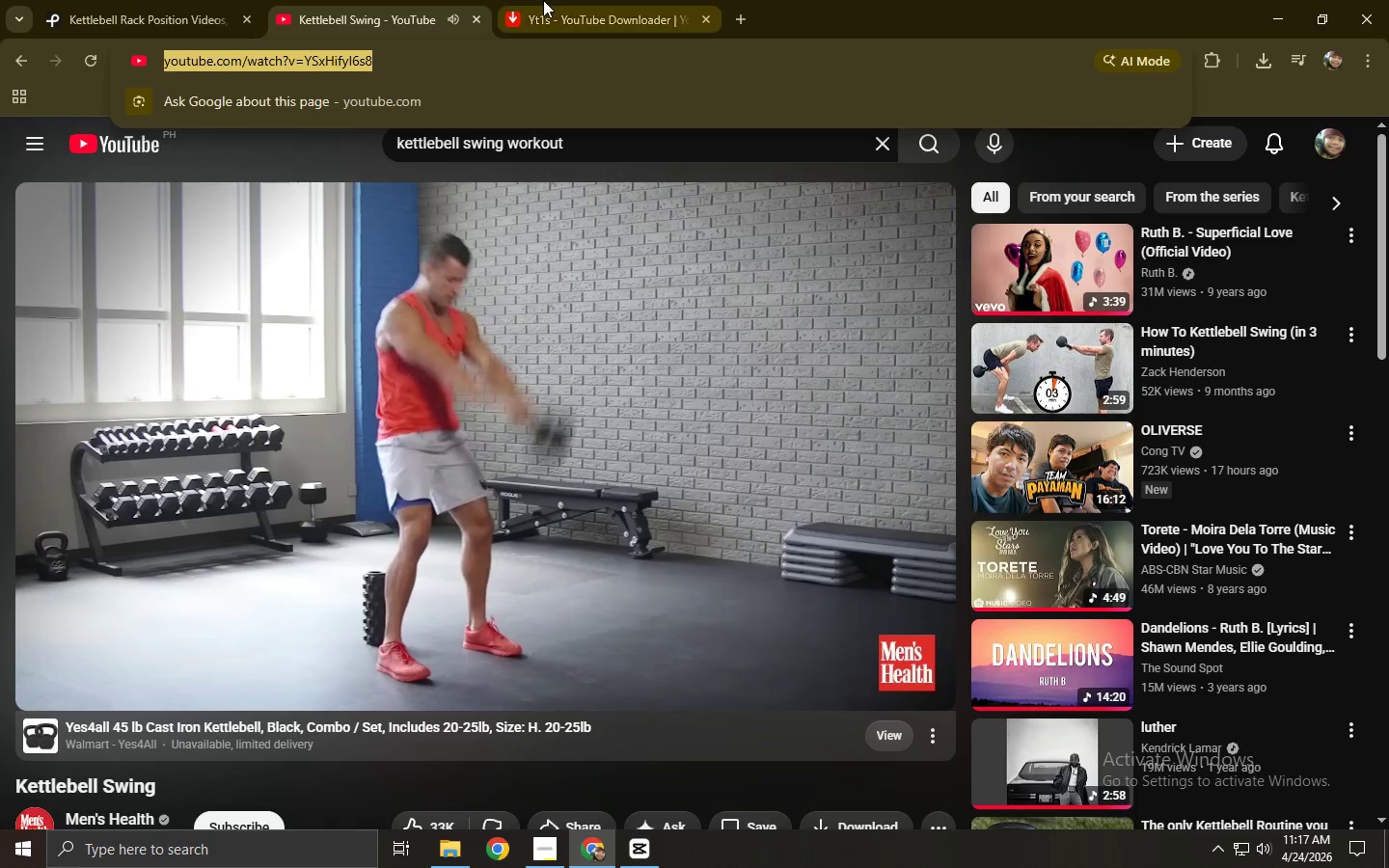 
double_click([544, 0])
 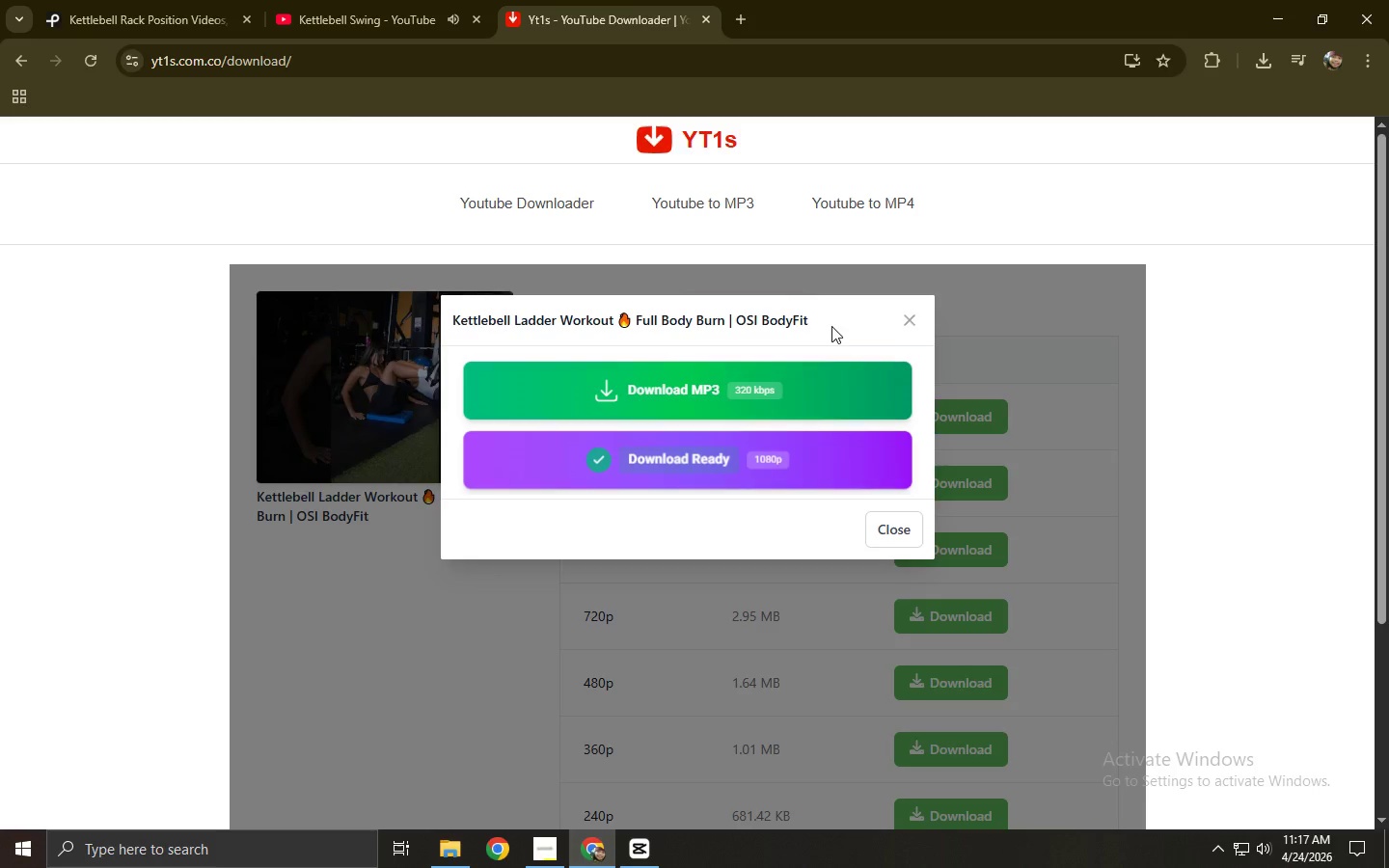 
left_click([541, 215])
 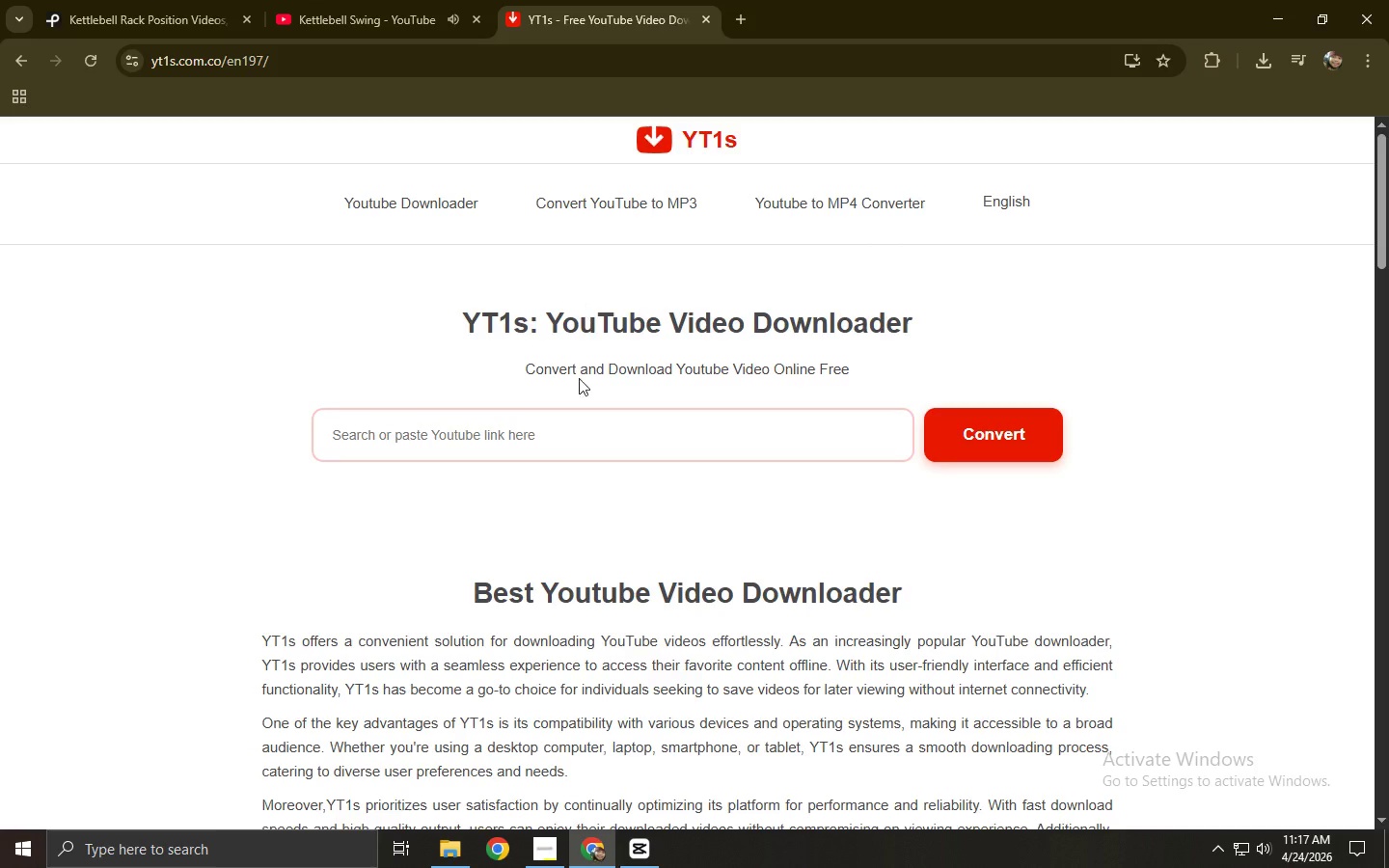 
key(Control+ControlLeft)
 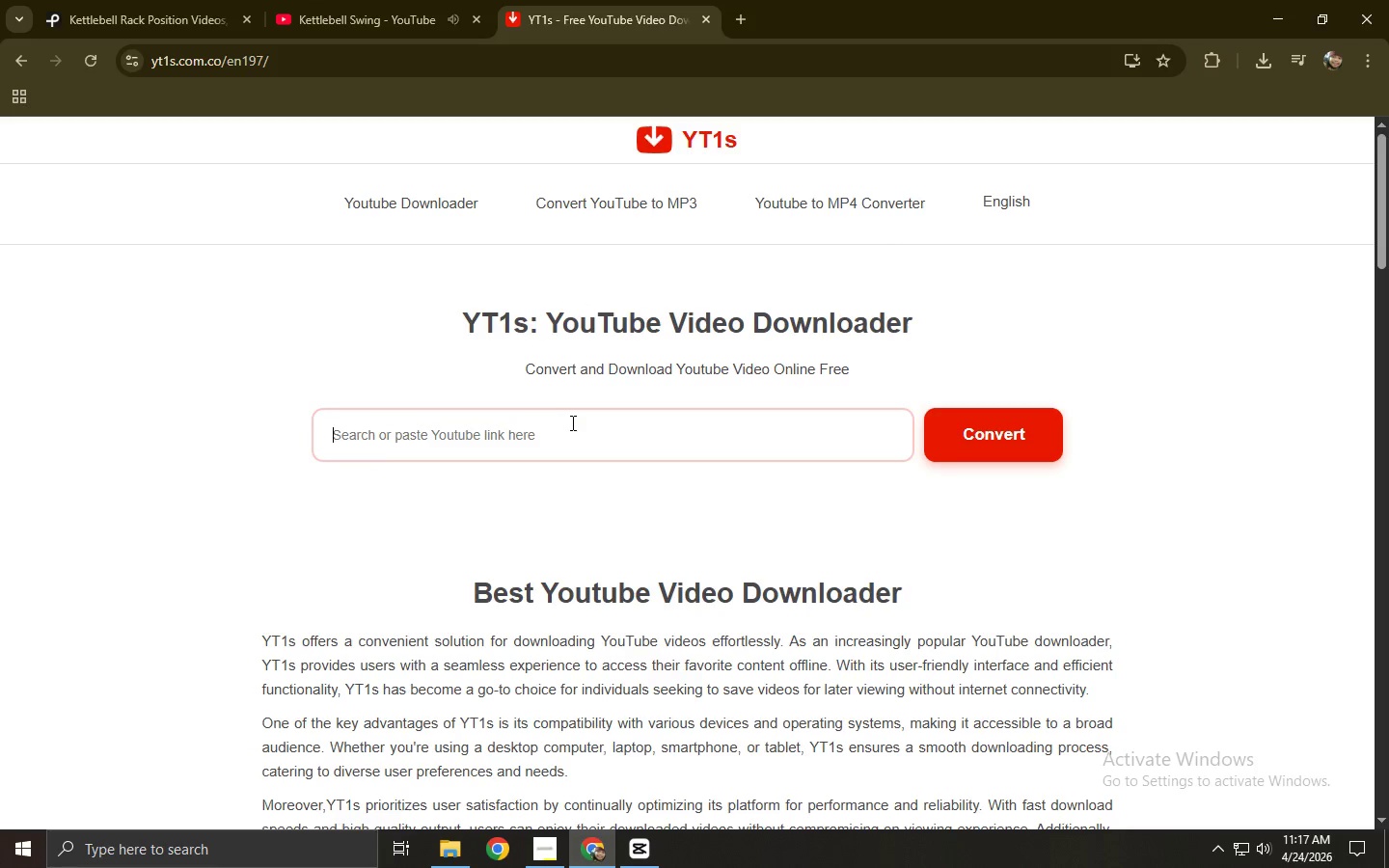 
key(Control+V)
 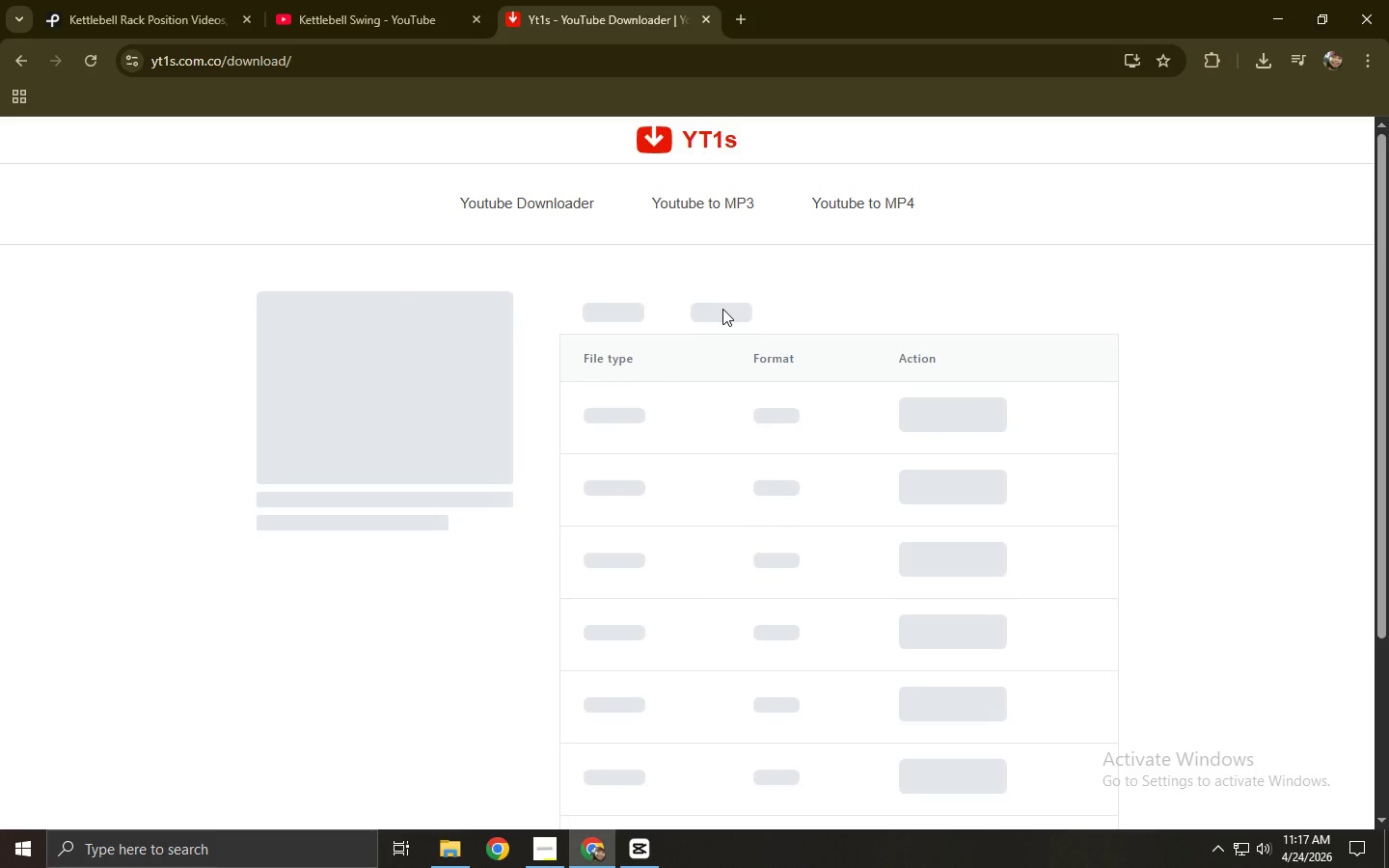 
left_click([723, 309])
 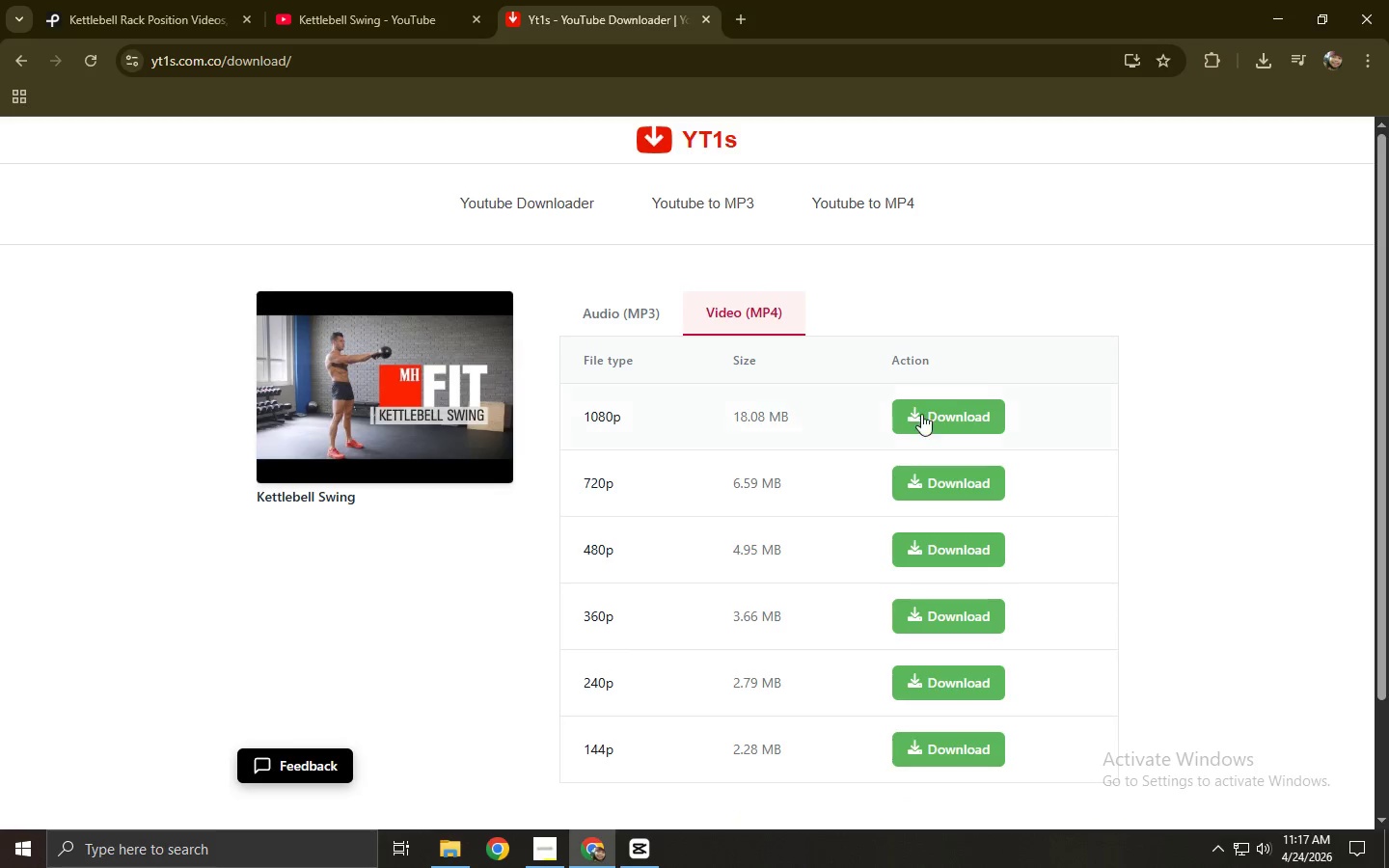 
left_click([926, 414])
 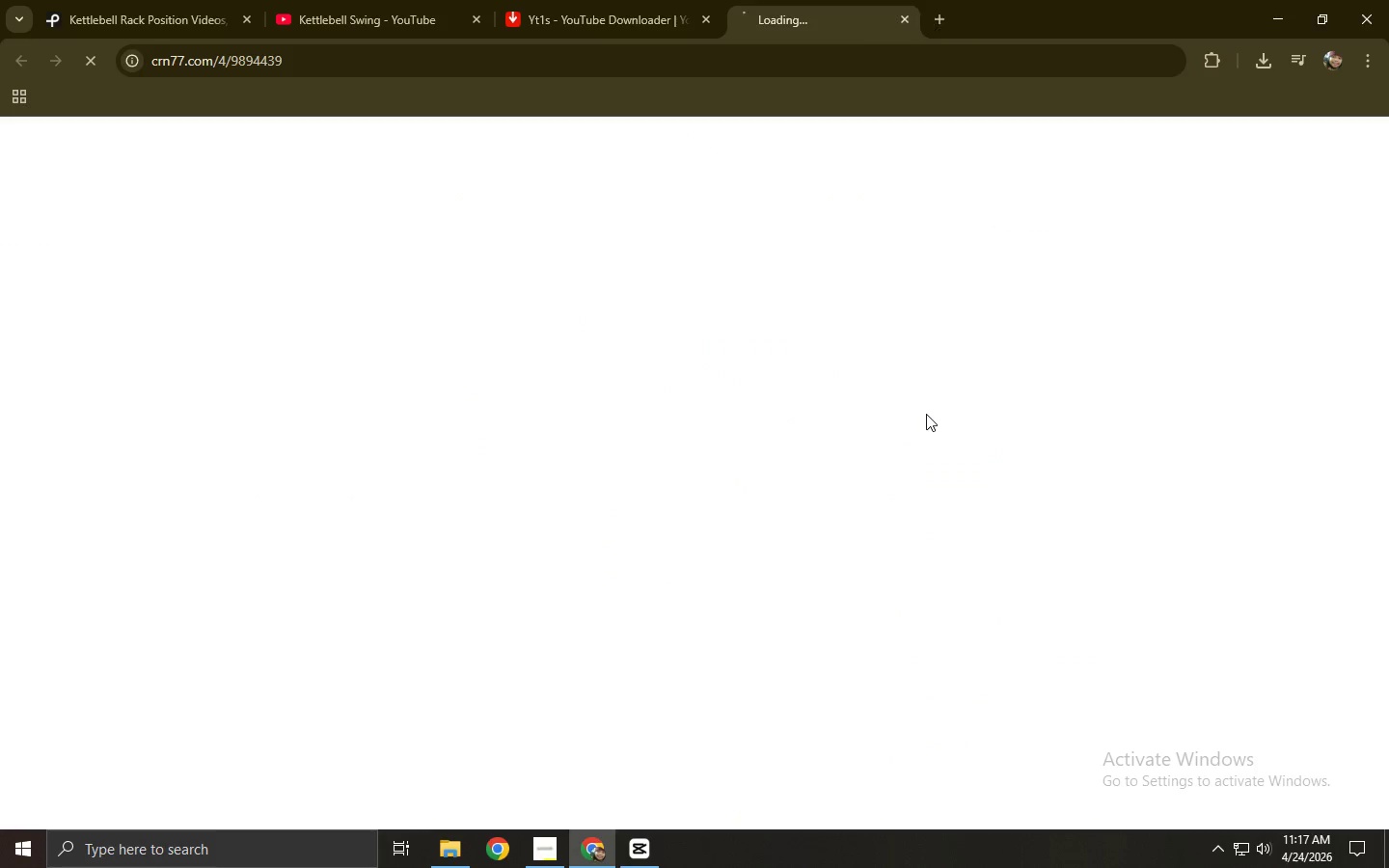 
key(Control+ControlLeft)
 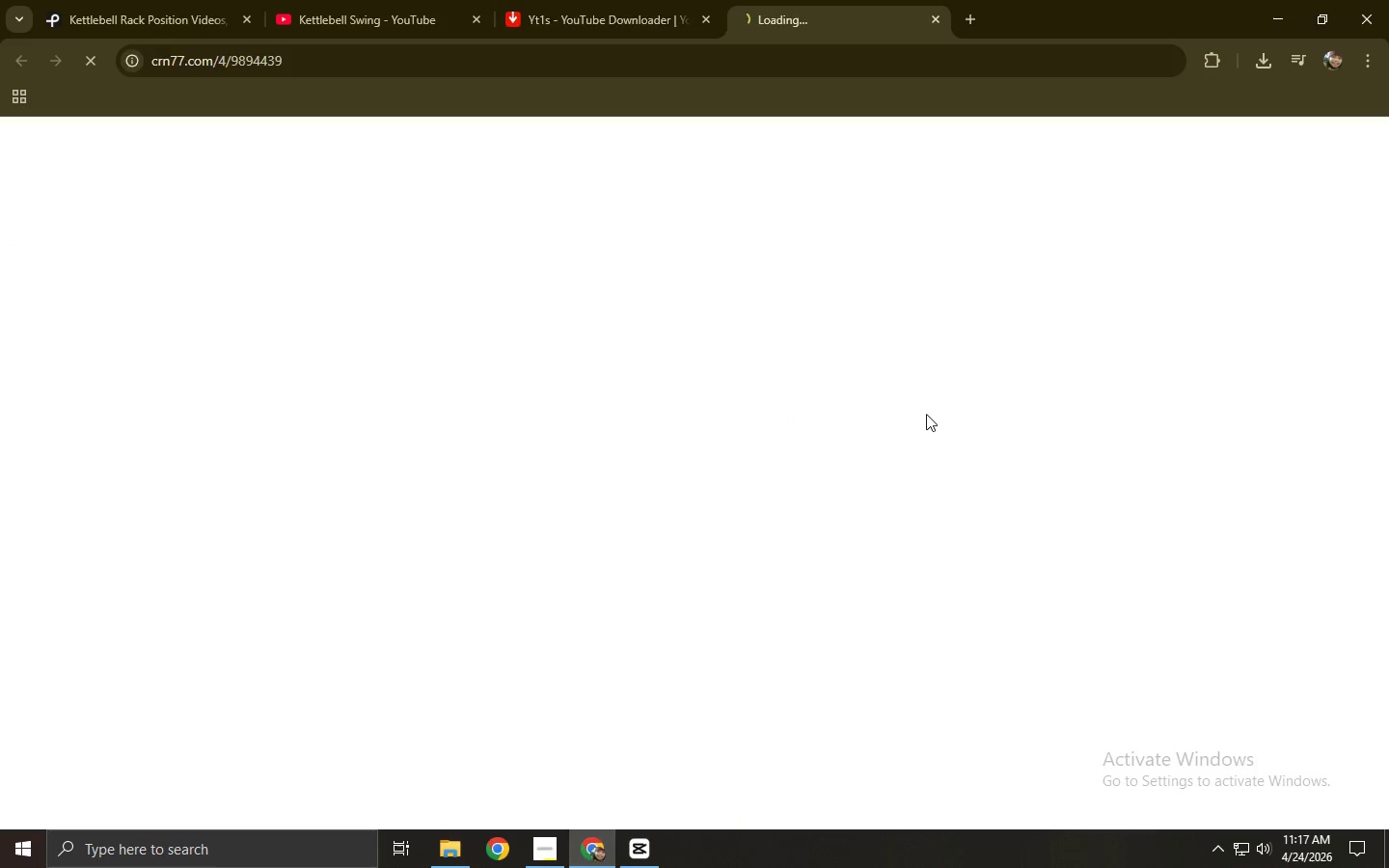 
key(Control+W)
 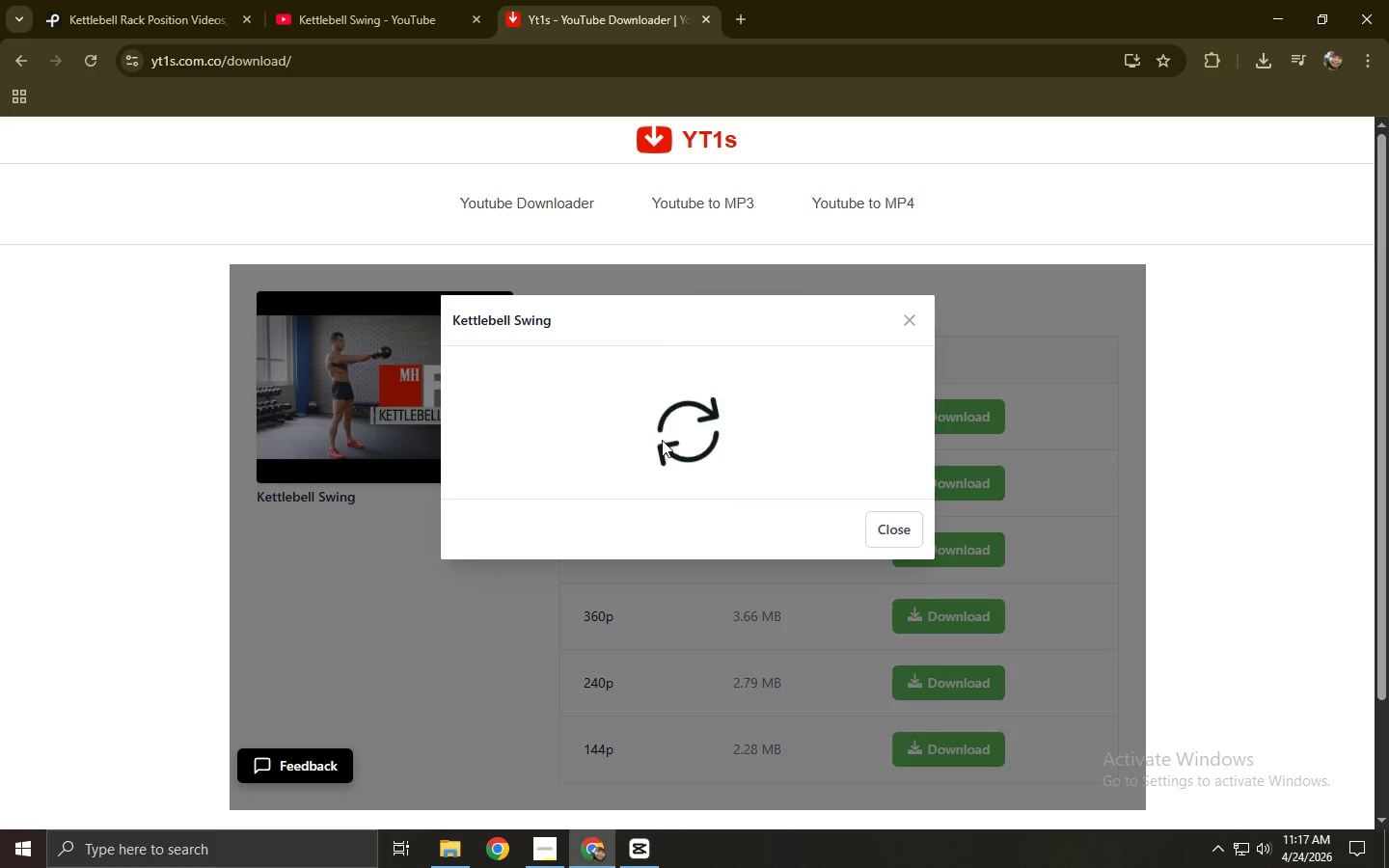 
mouse_move([620, 447])
 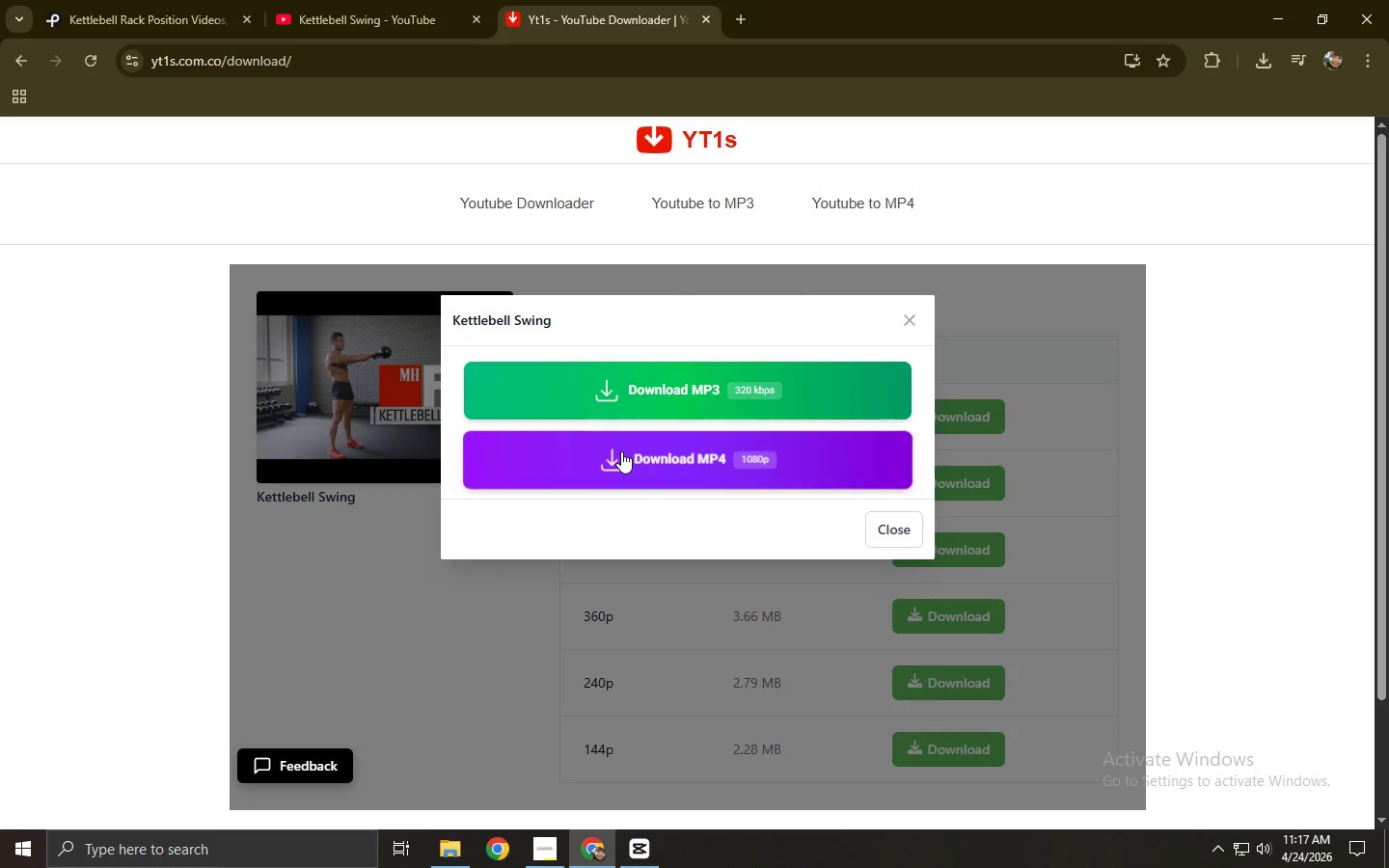 
left_click([621, 451])
 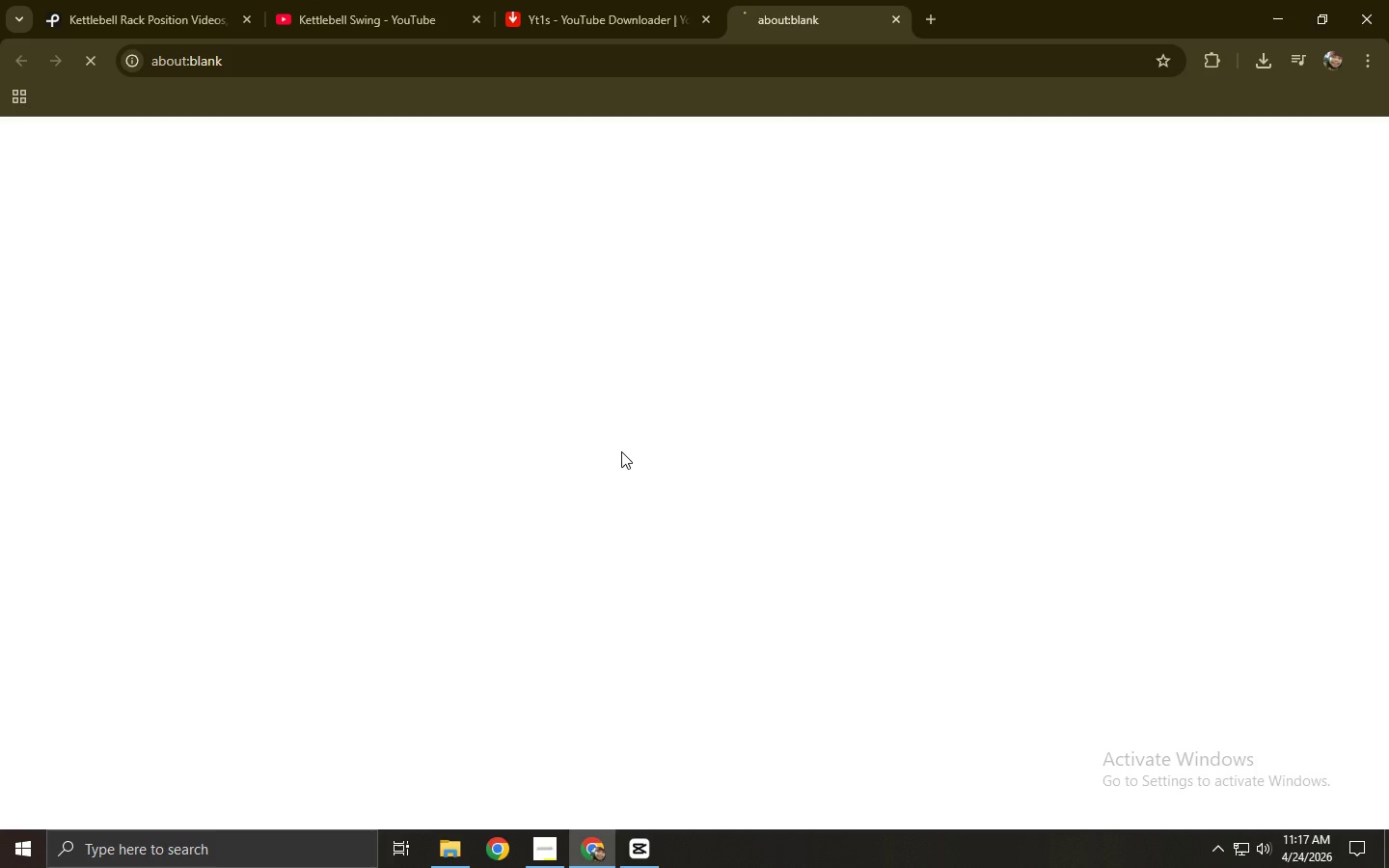 
key(Control+ControlLeft)
 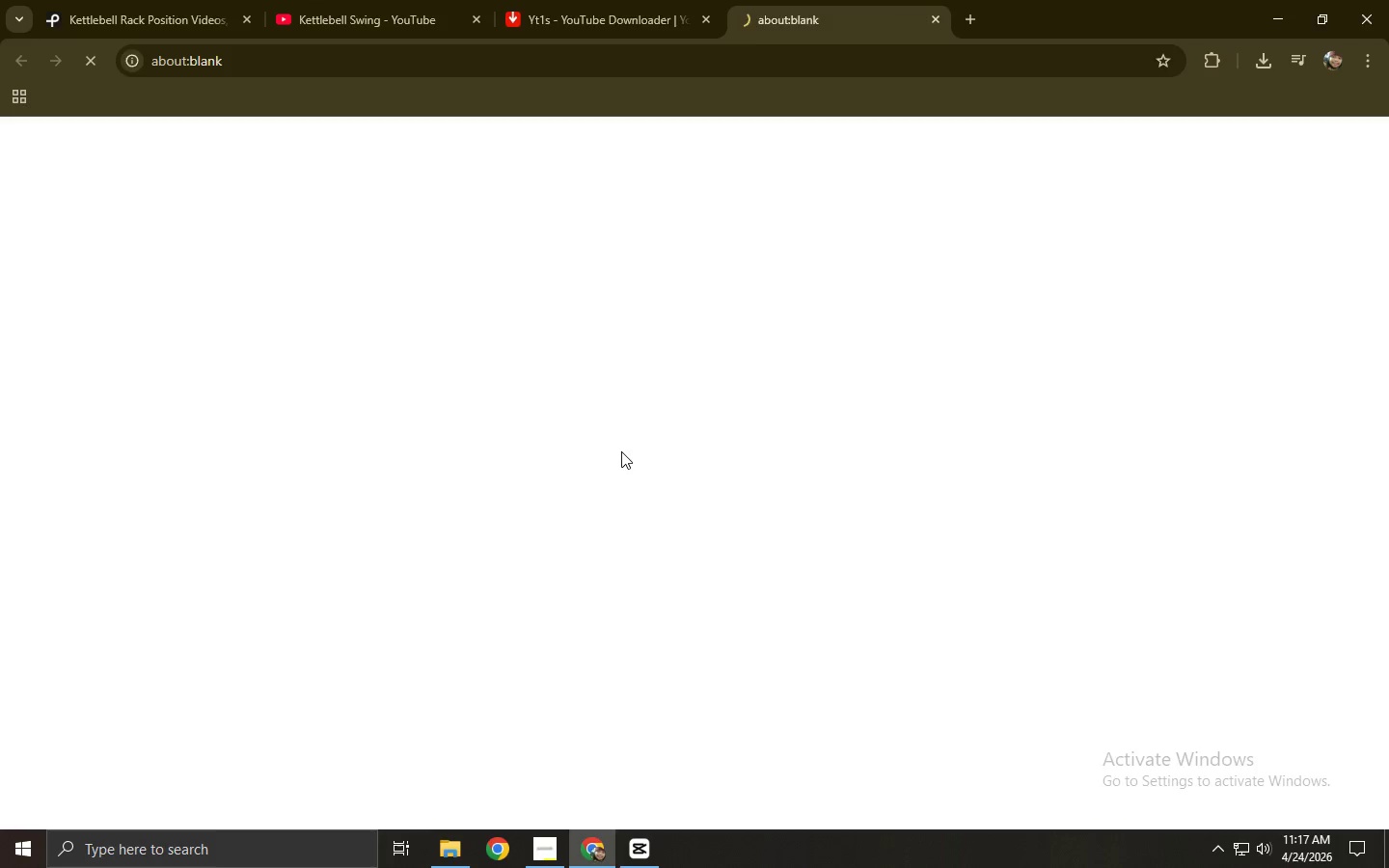 
key(Control+W)
 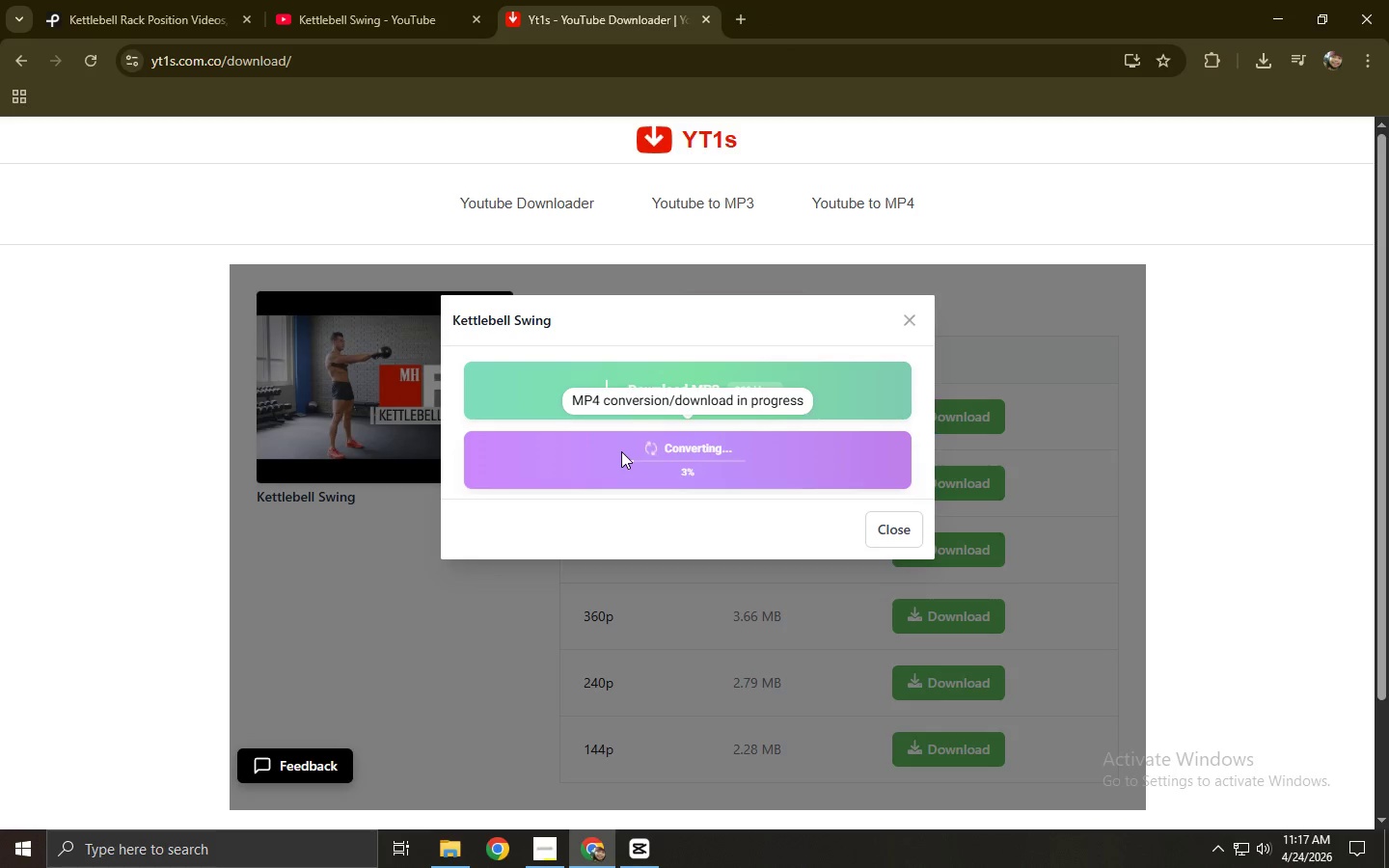 
wait(8.86)
 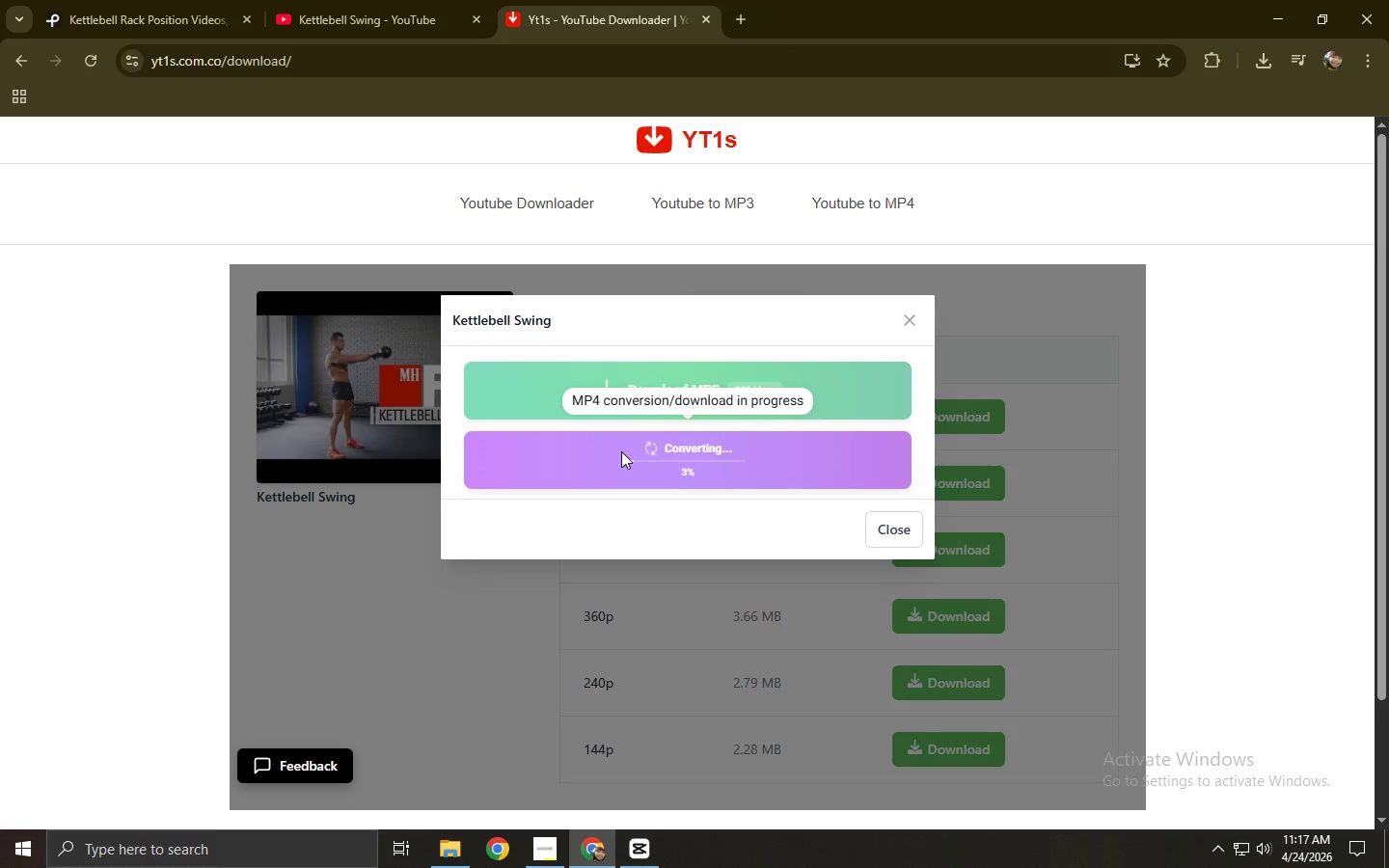 
left_click([628, 453])
 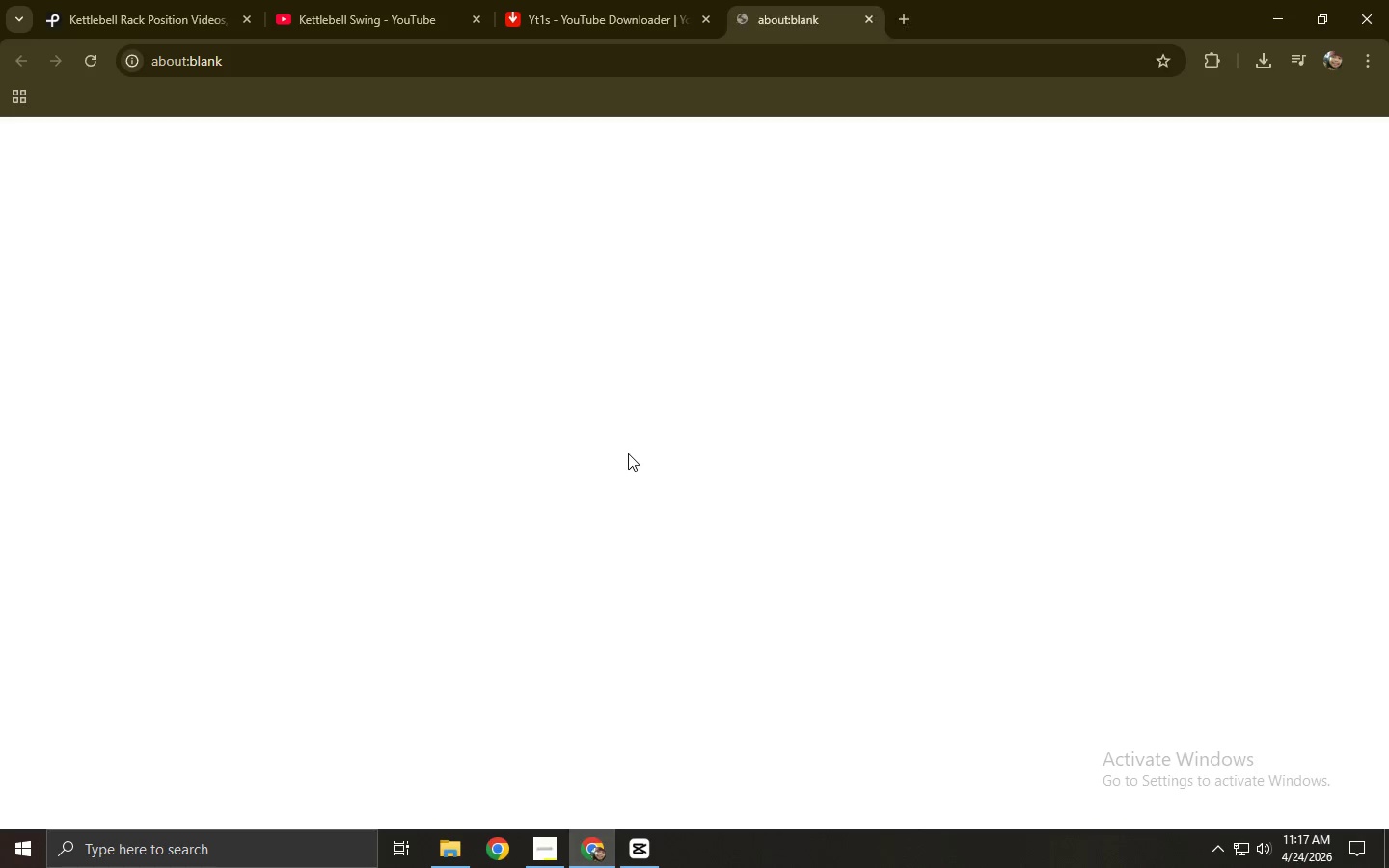 
key(Control+ControlLeft)
 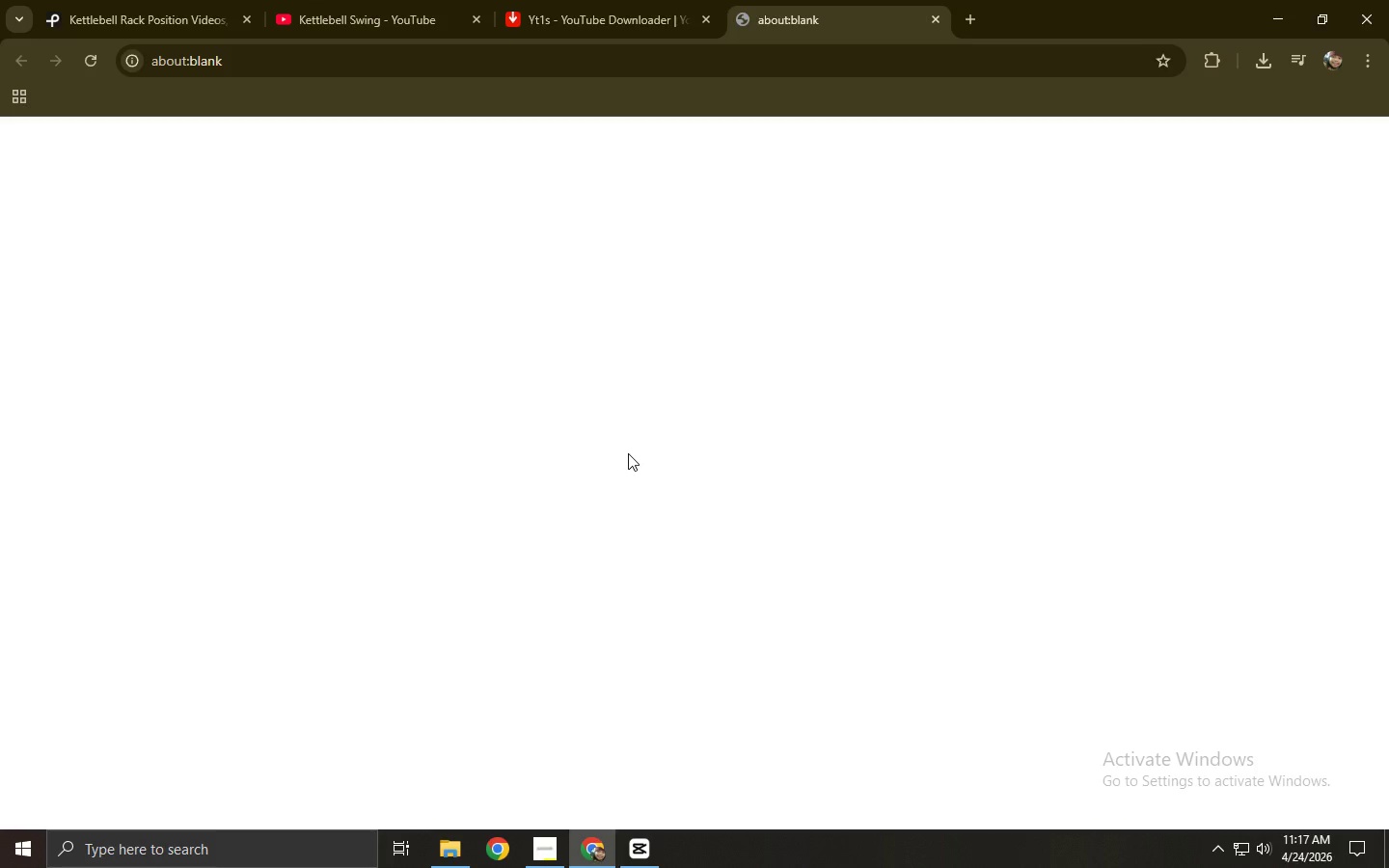 
key(Control+ControlLeft)
 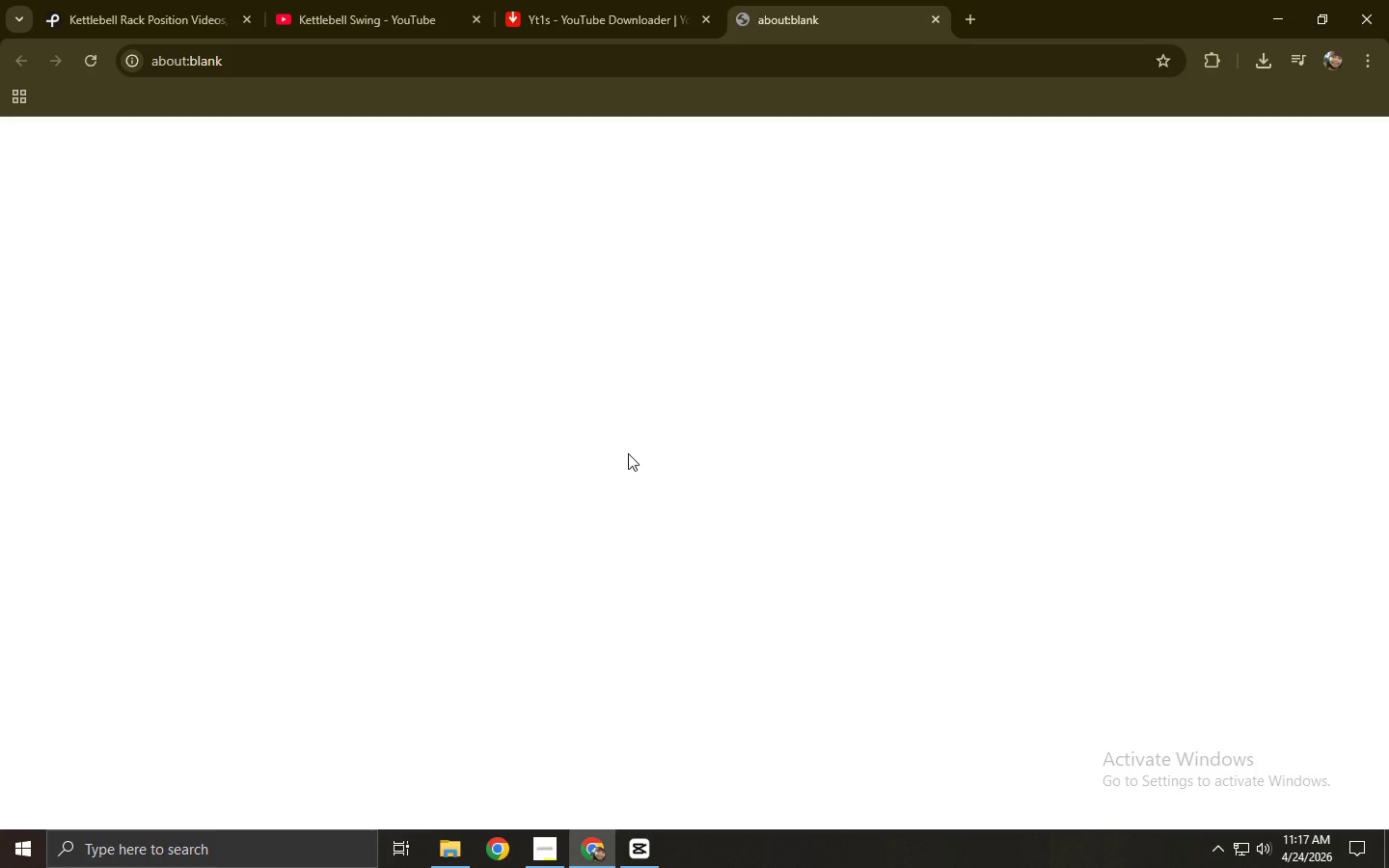 
key(Control+ControlLeft)
 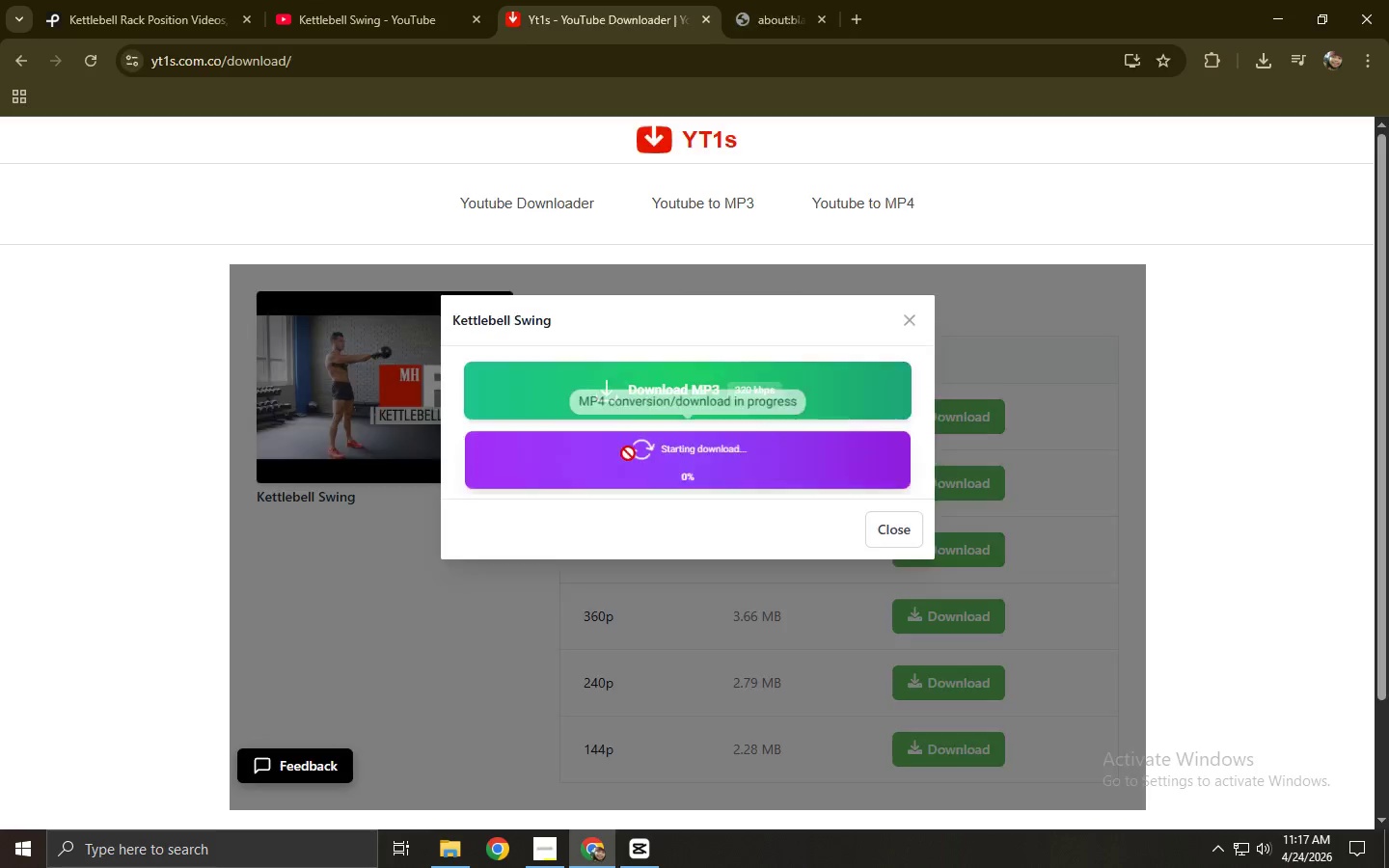 
key(Control+W)
 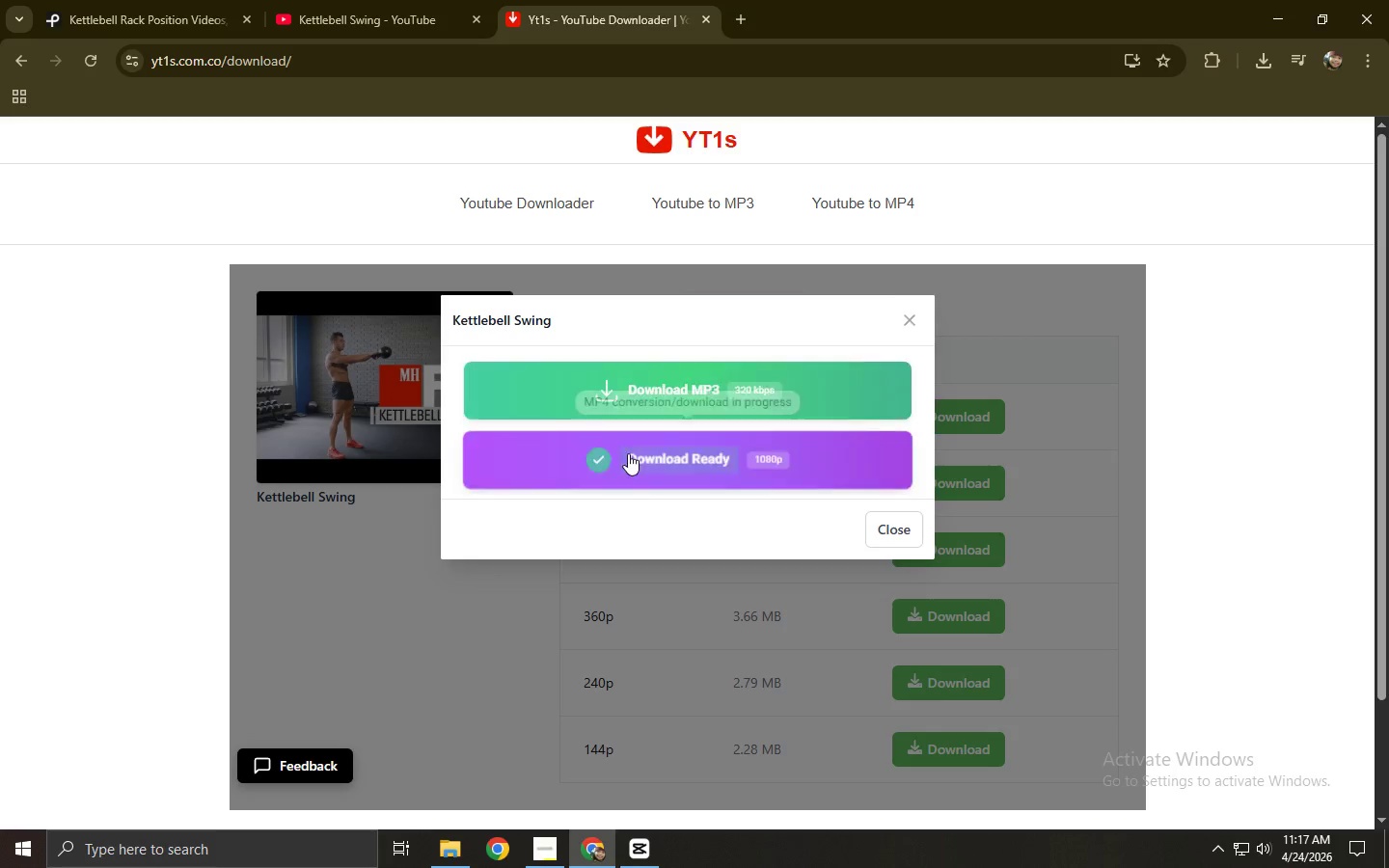 
left_click_drag(start_coordinate=[1103, 116], to_coordinate=[476, 349])
 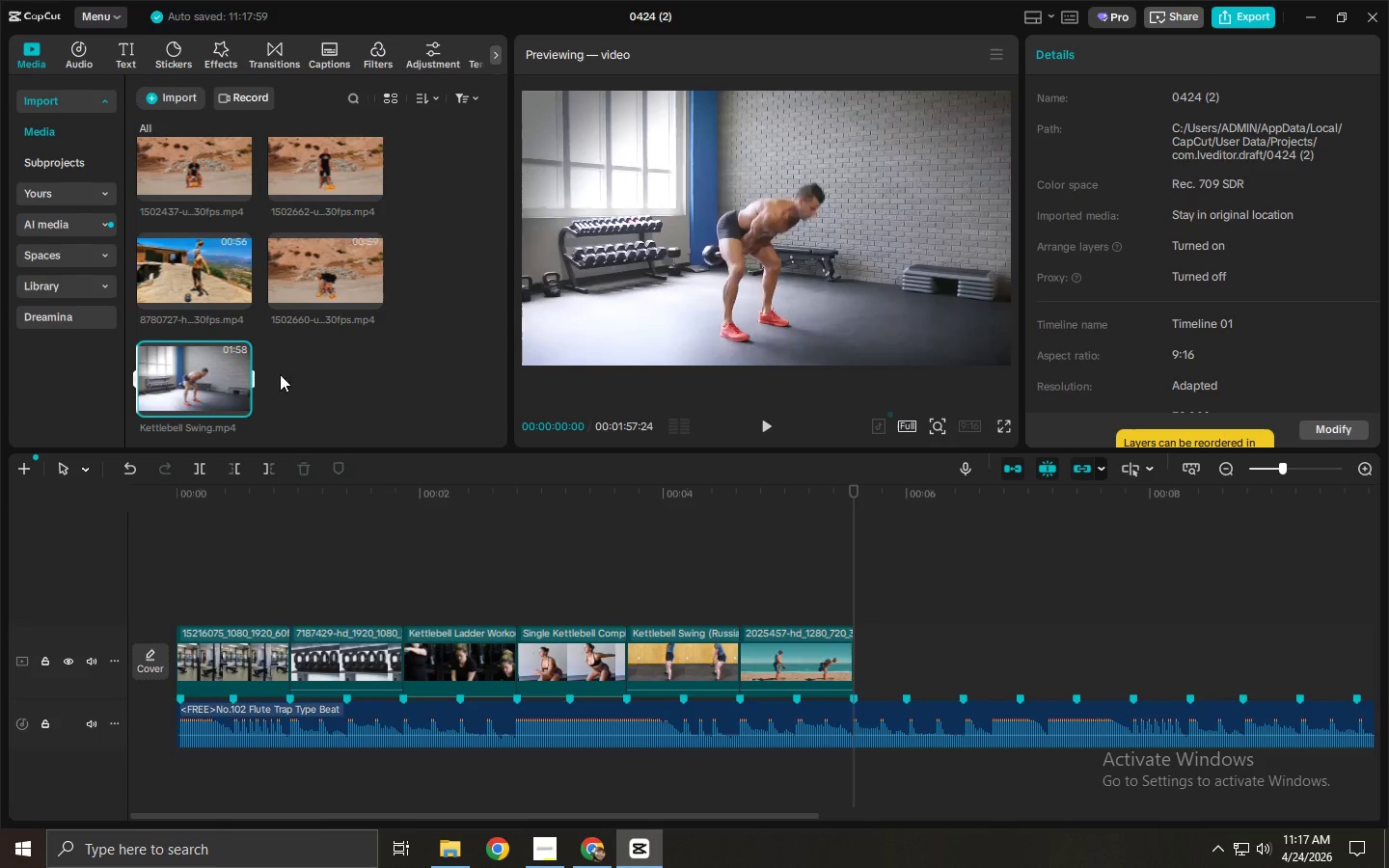 
key(Alt+Tab)
 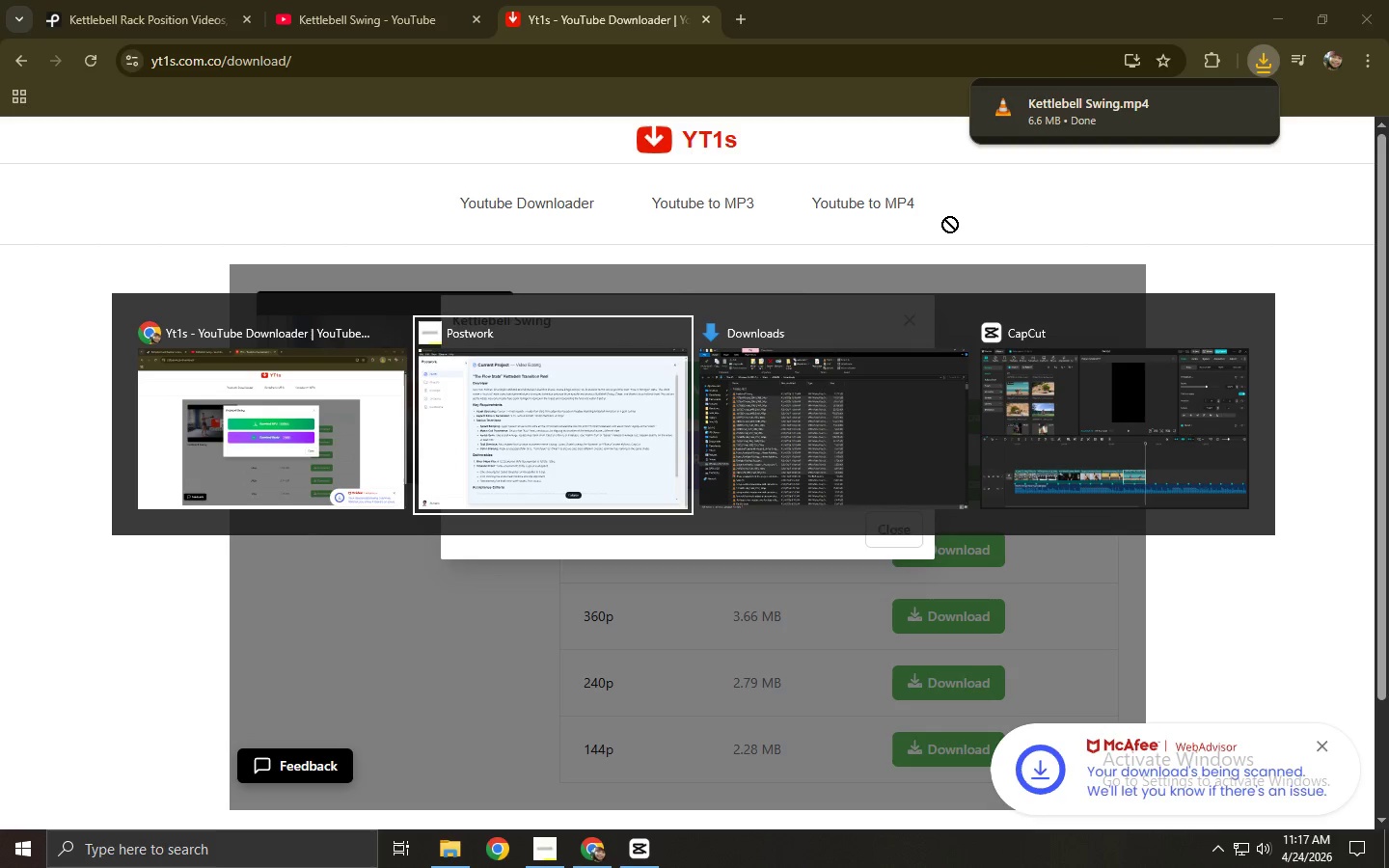 
key(Alt+Tab)
 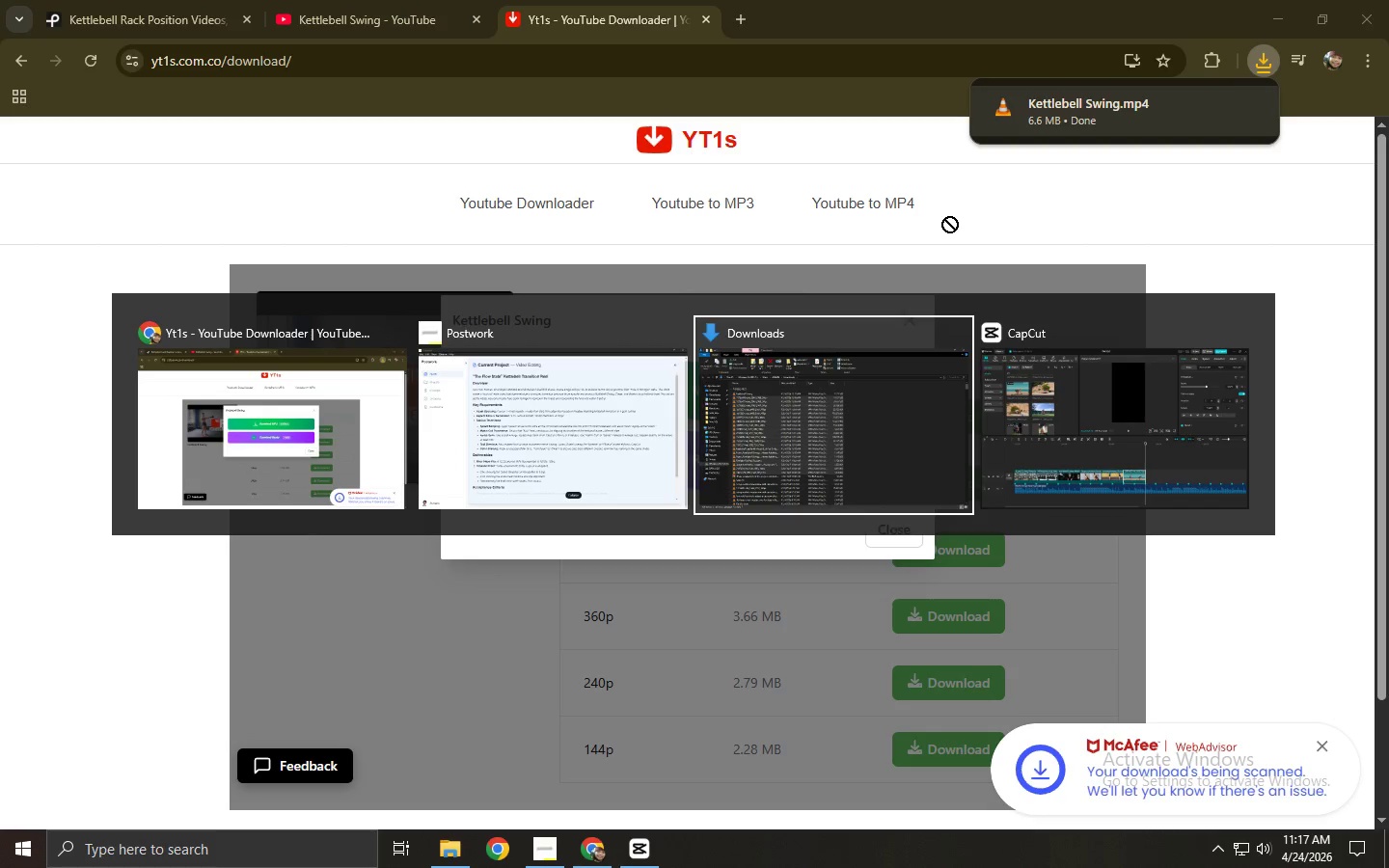 
key(Alt+Tab)
 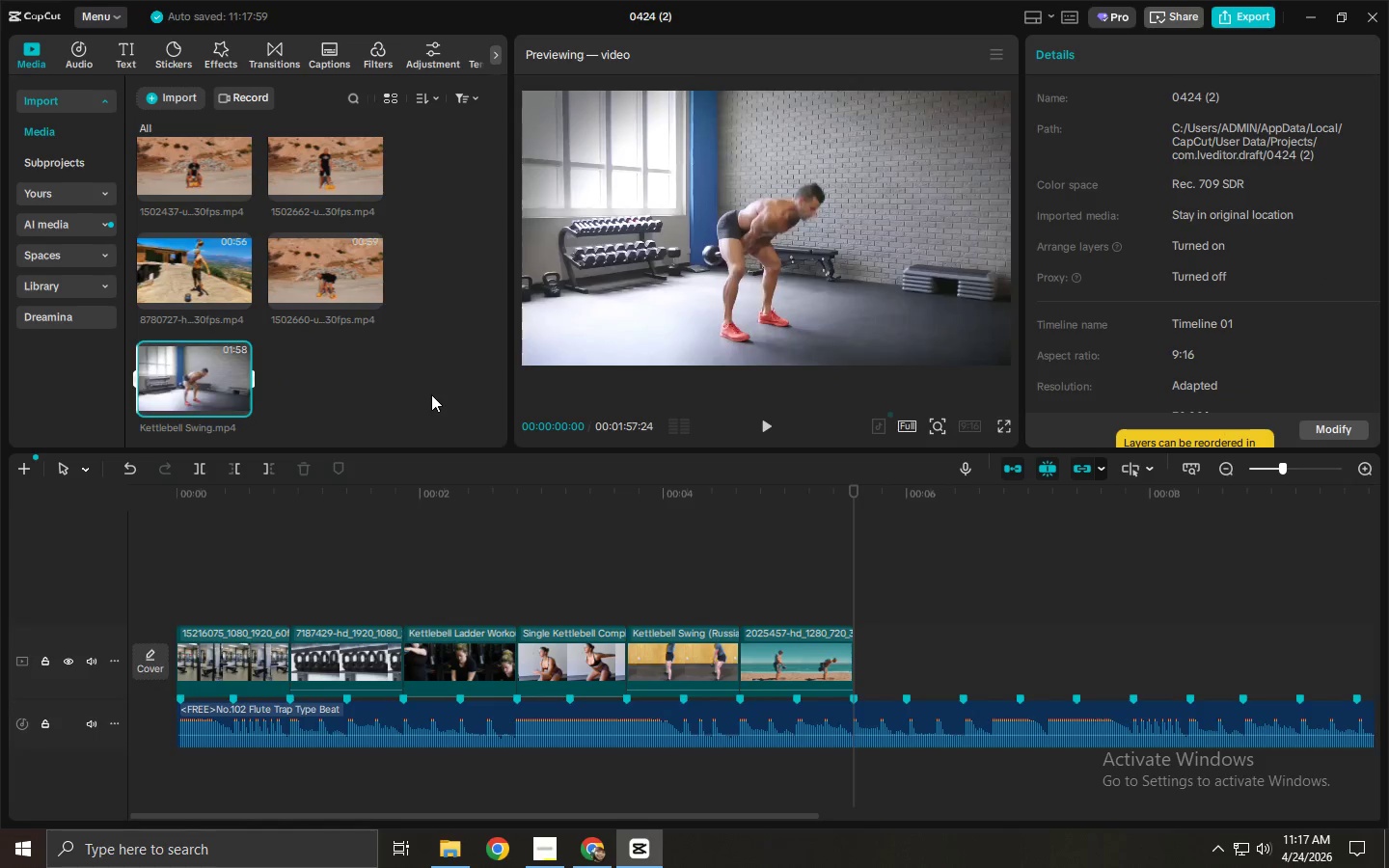 
left_click_drag(start_coordinate=[183, 367], to_coordinate=[882, 658])
 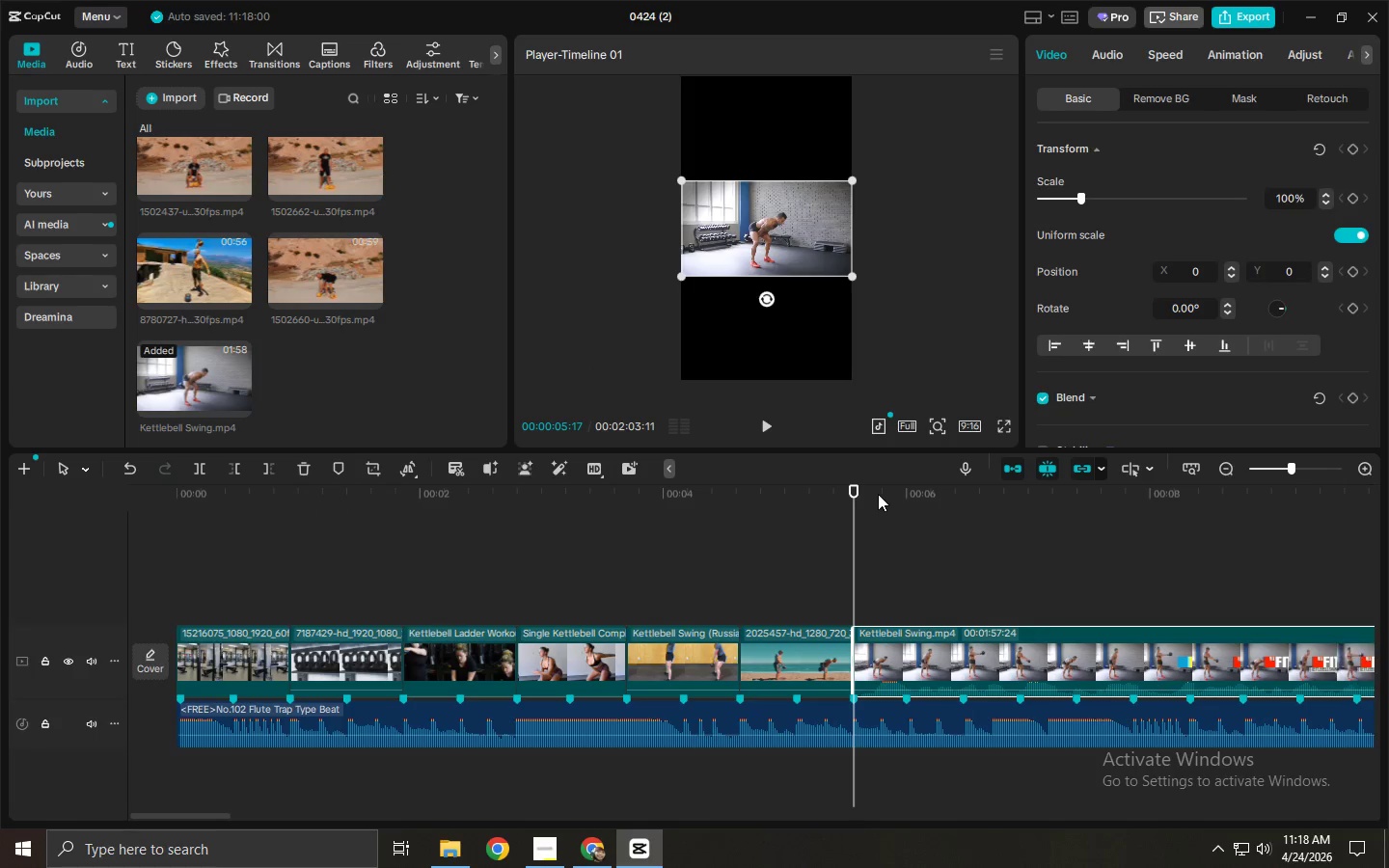 
left_click_drag(start_coordinate=[878, 494], to_coordinate=[906, 494])
 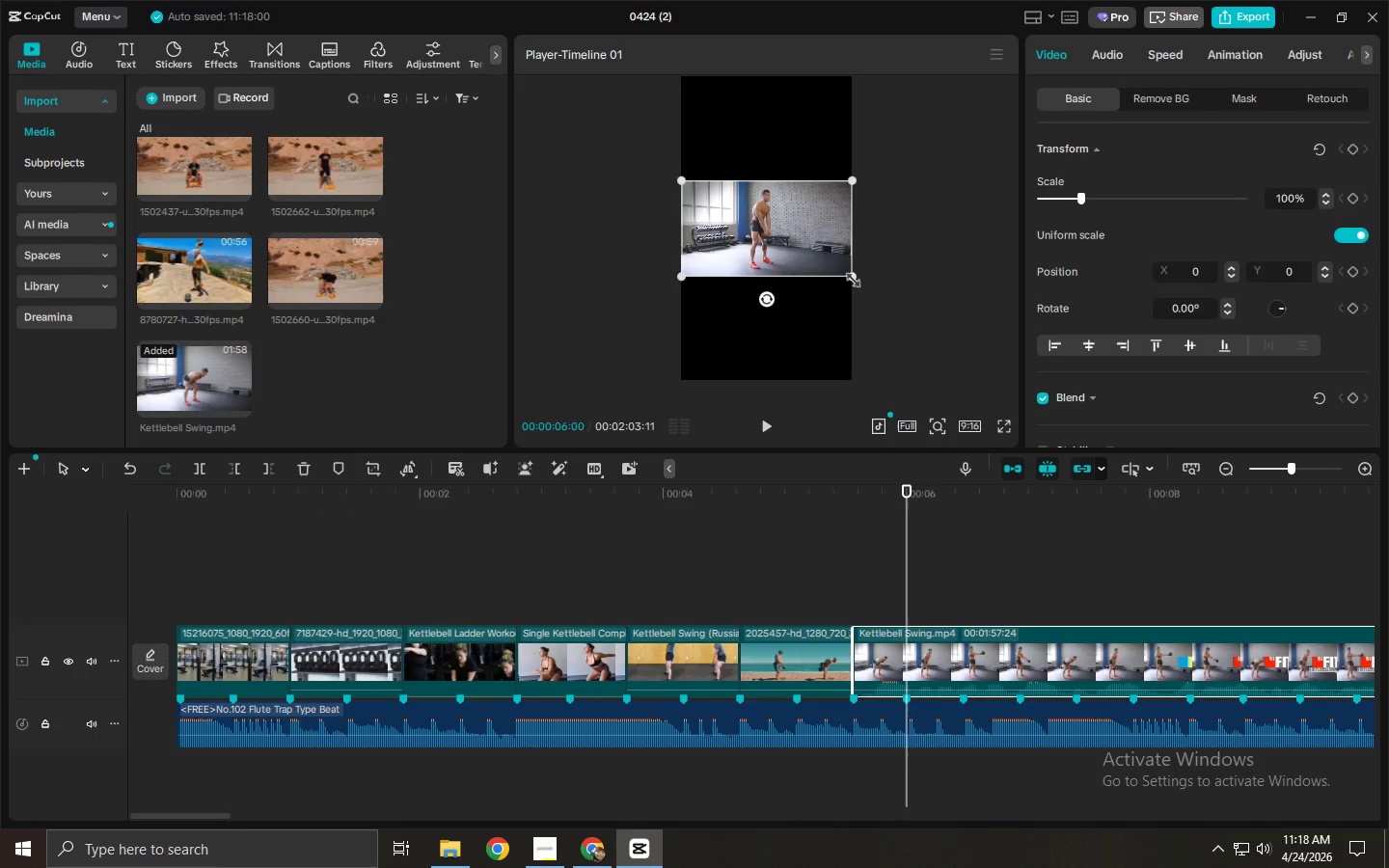 
left_click_drag(start_coordinate=[849, 277], to_coordinate=[1107, 469])
 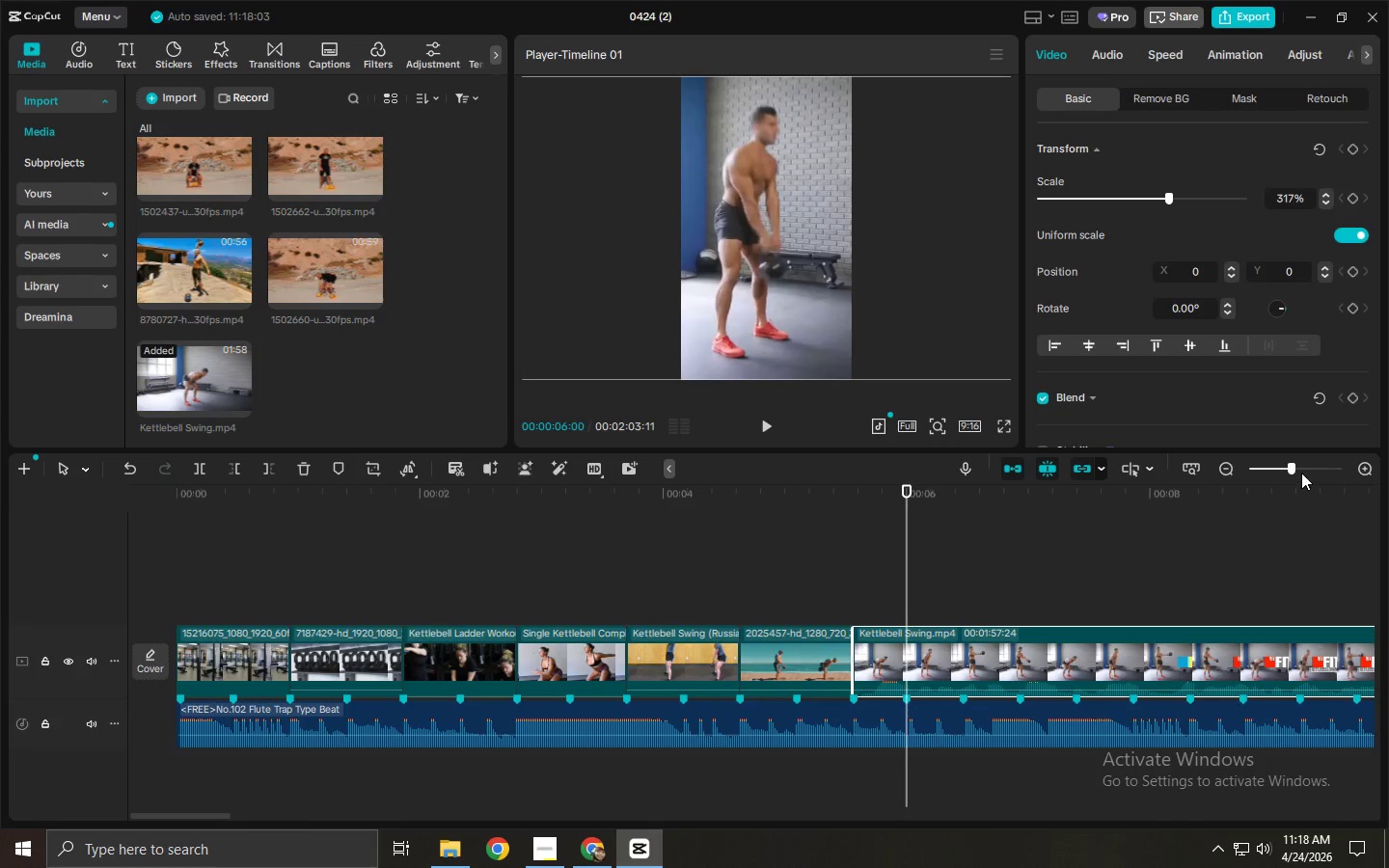 
left_click([1281, 469])
 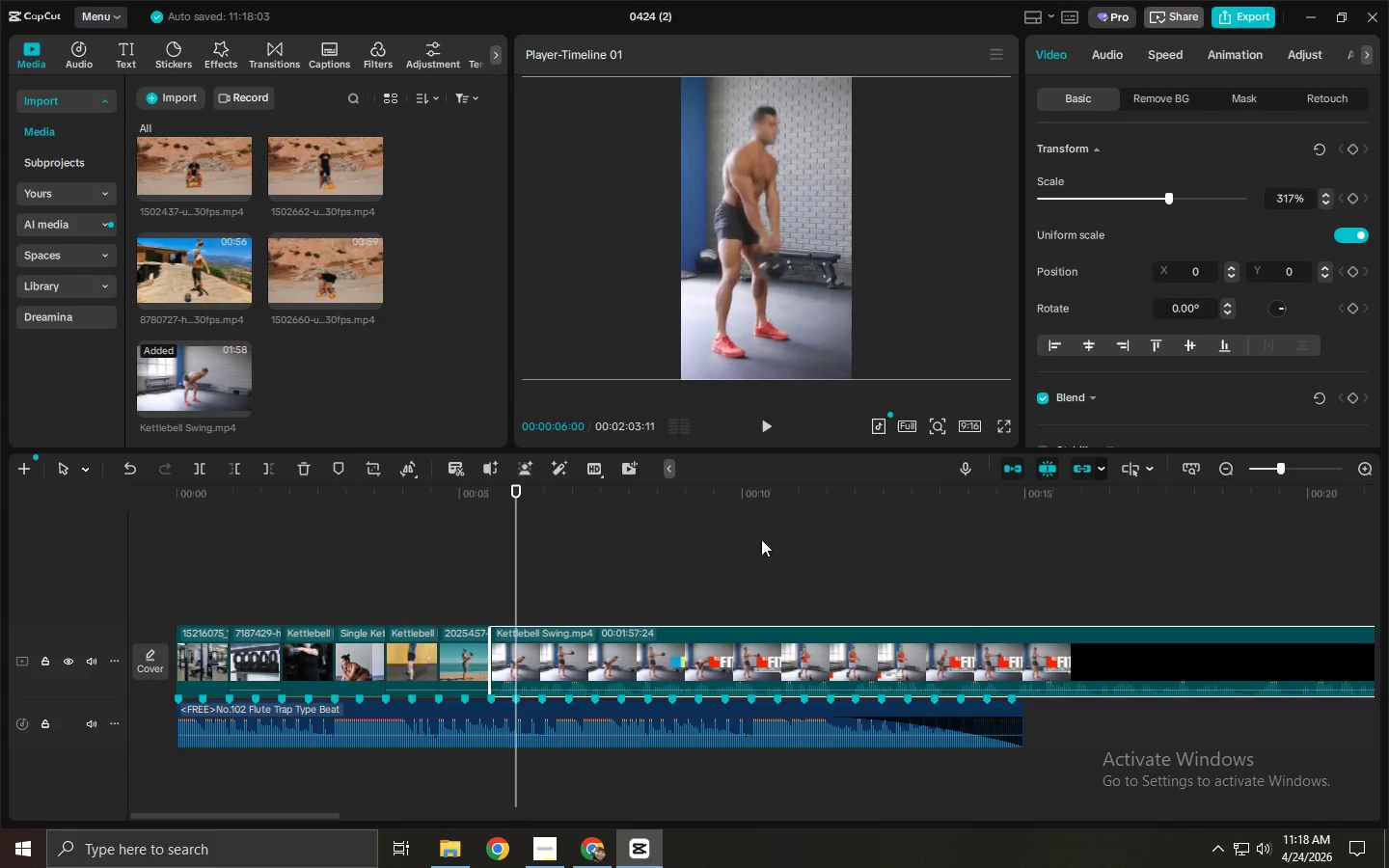 
left_click_drag(start_coordinate=[811, 492], to_coordinate=[1087, 593])
 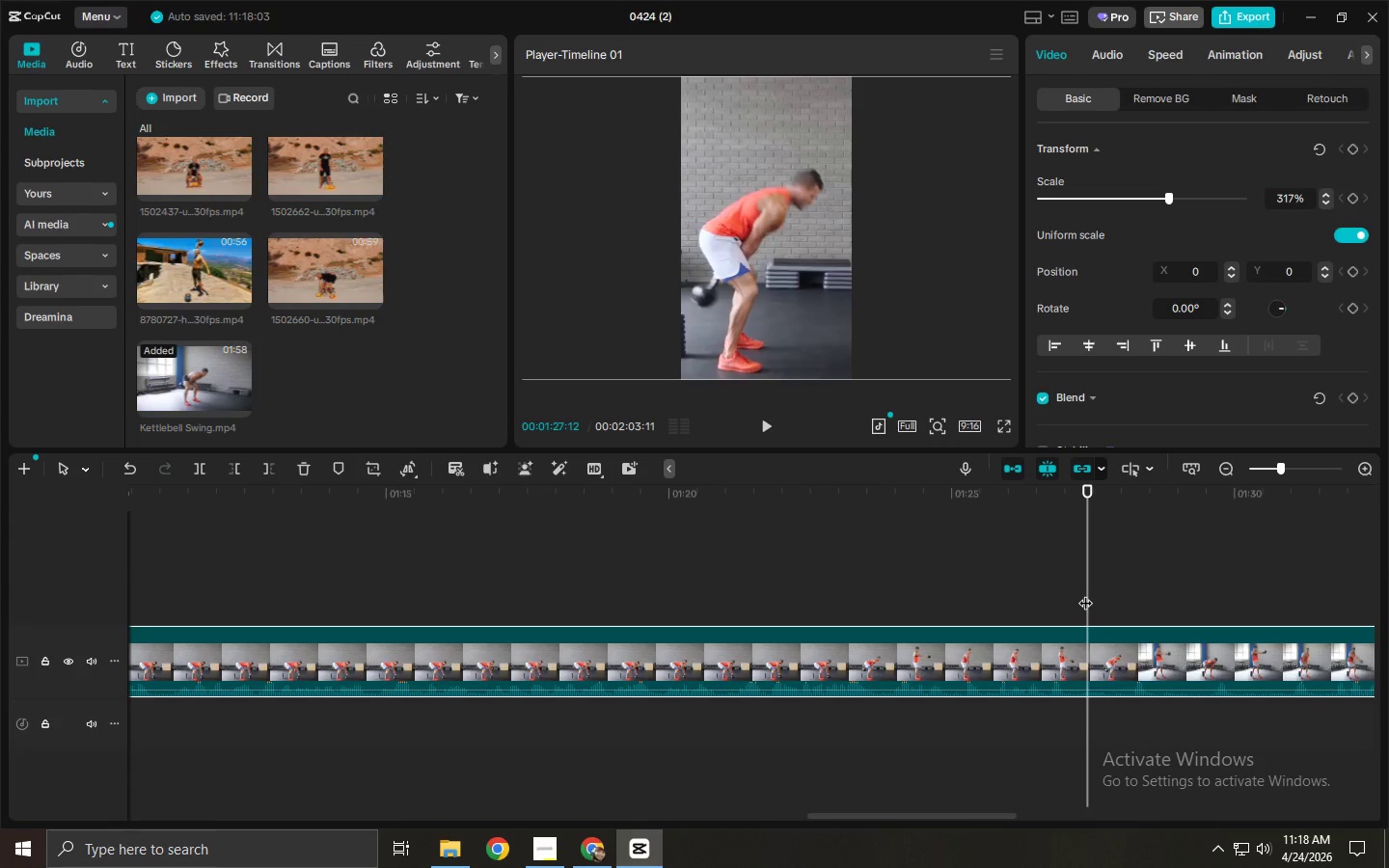 
key(Space)
 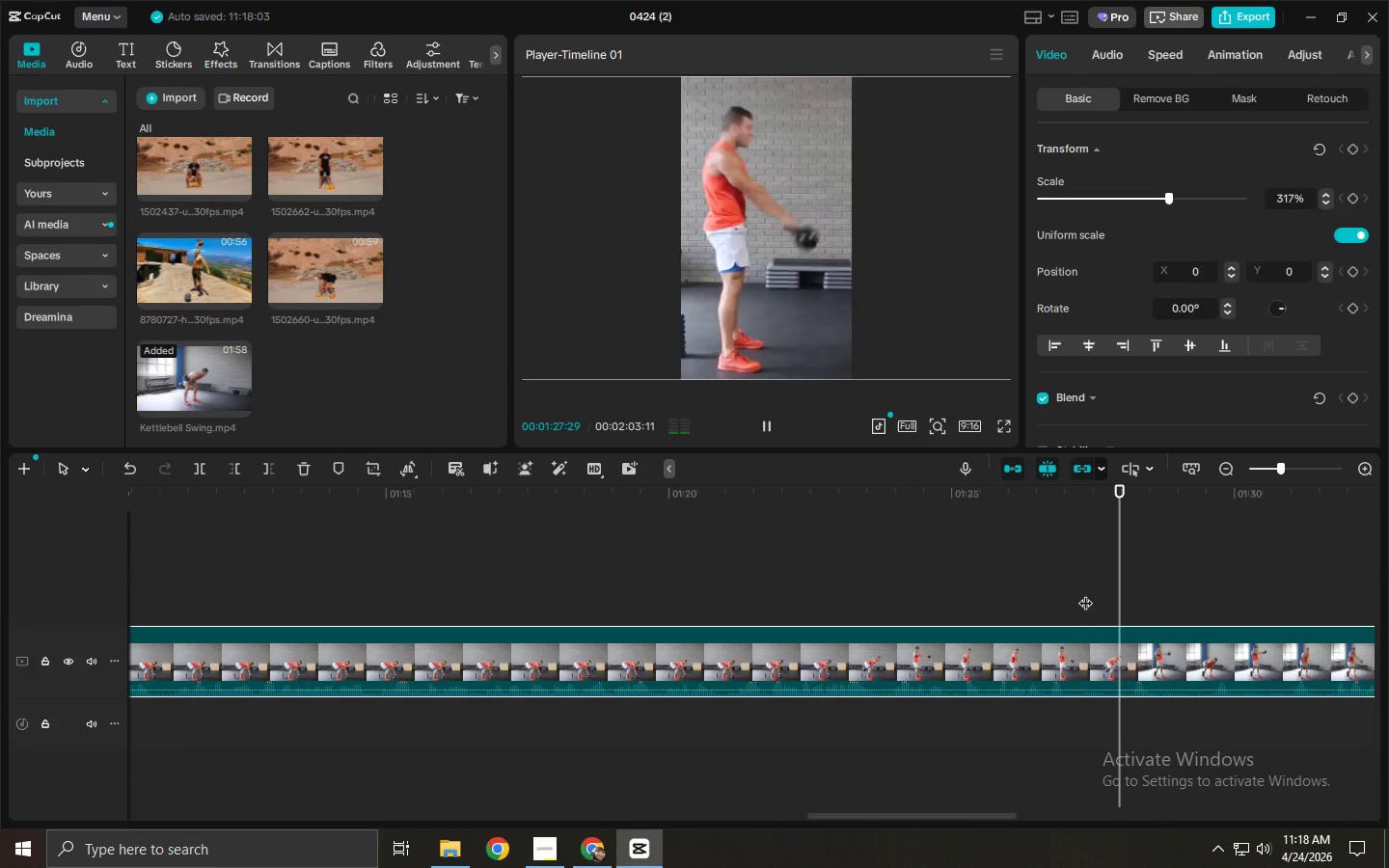 
key(Space)
 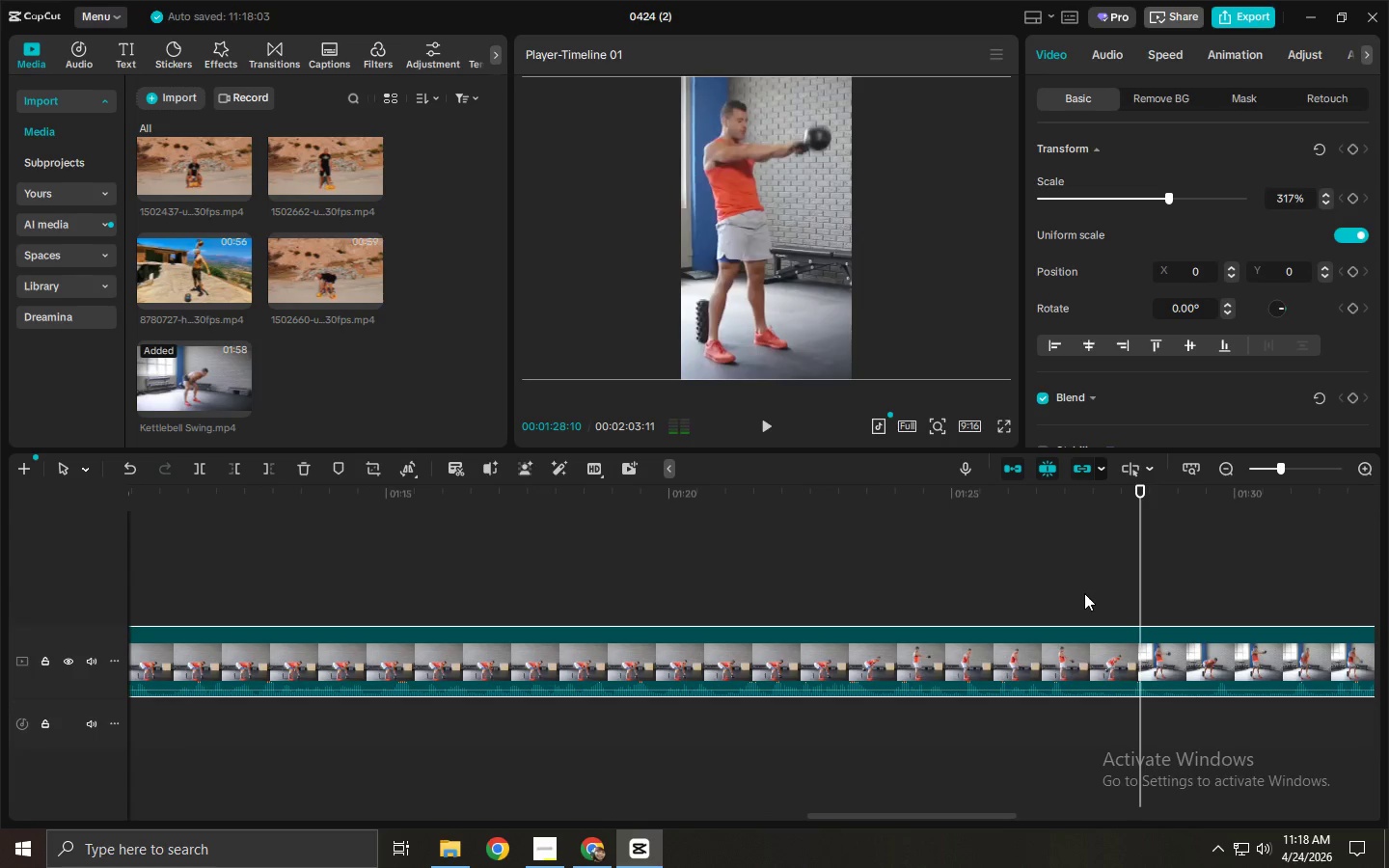 
key(Space)
 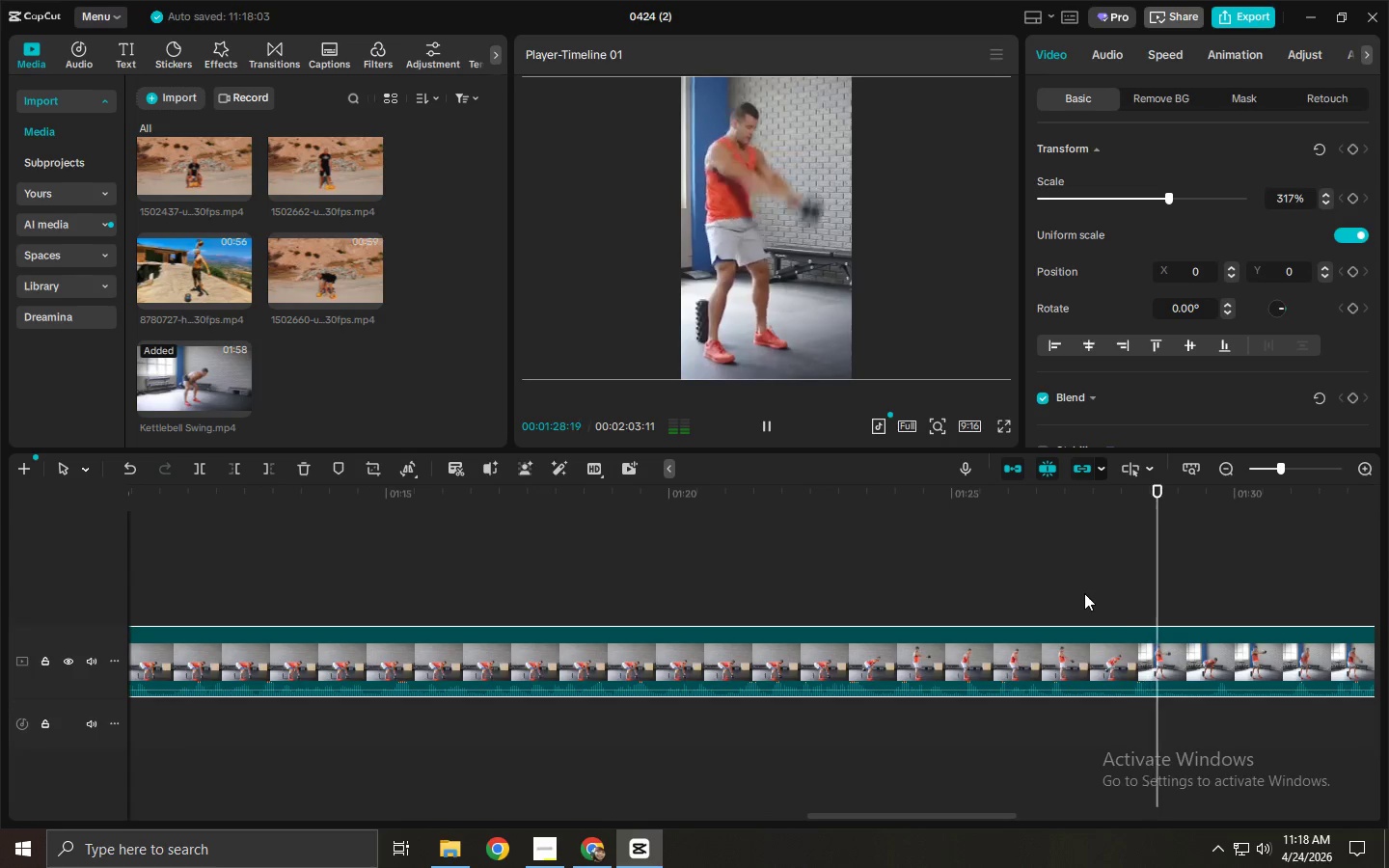 
key(Space)
 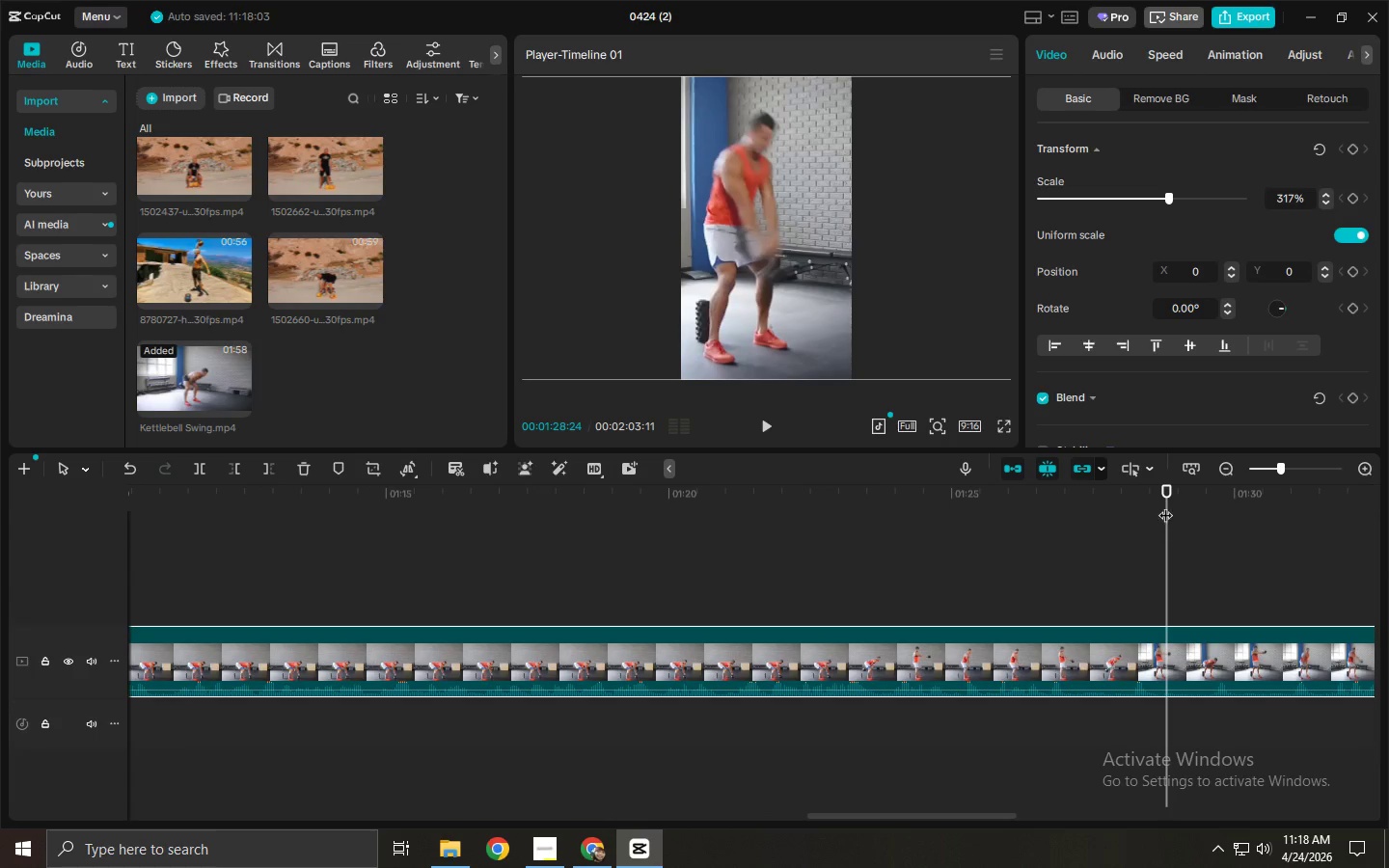 
left_click_drag(start_coordinate=[1168, 486], to_coordinate=[1146, 489])
 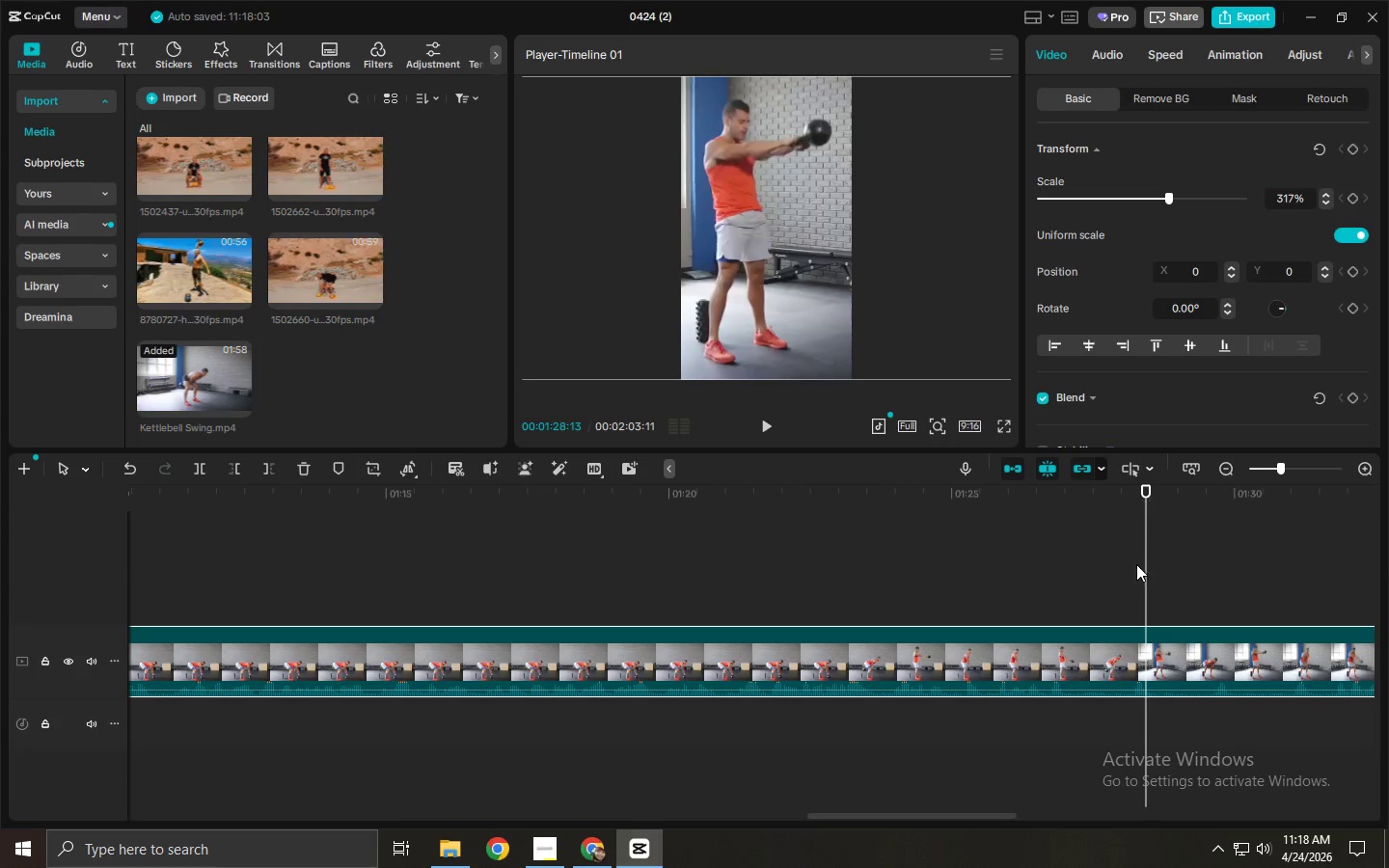 
key(Control+ControlLeft)
 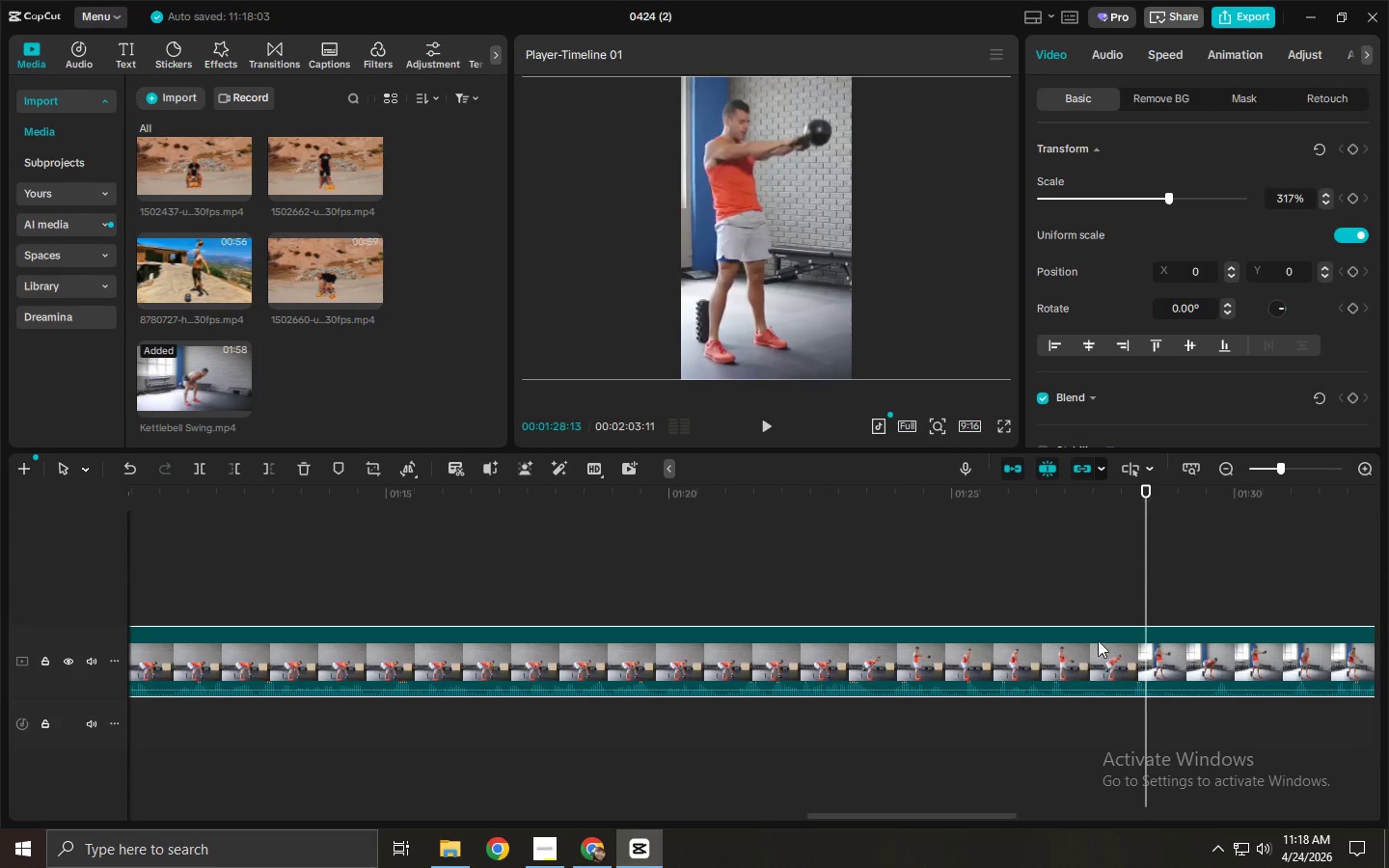 
key(Control+B)
 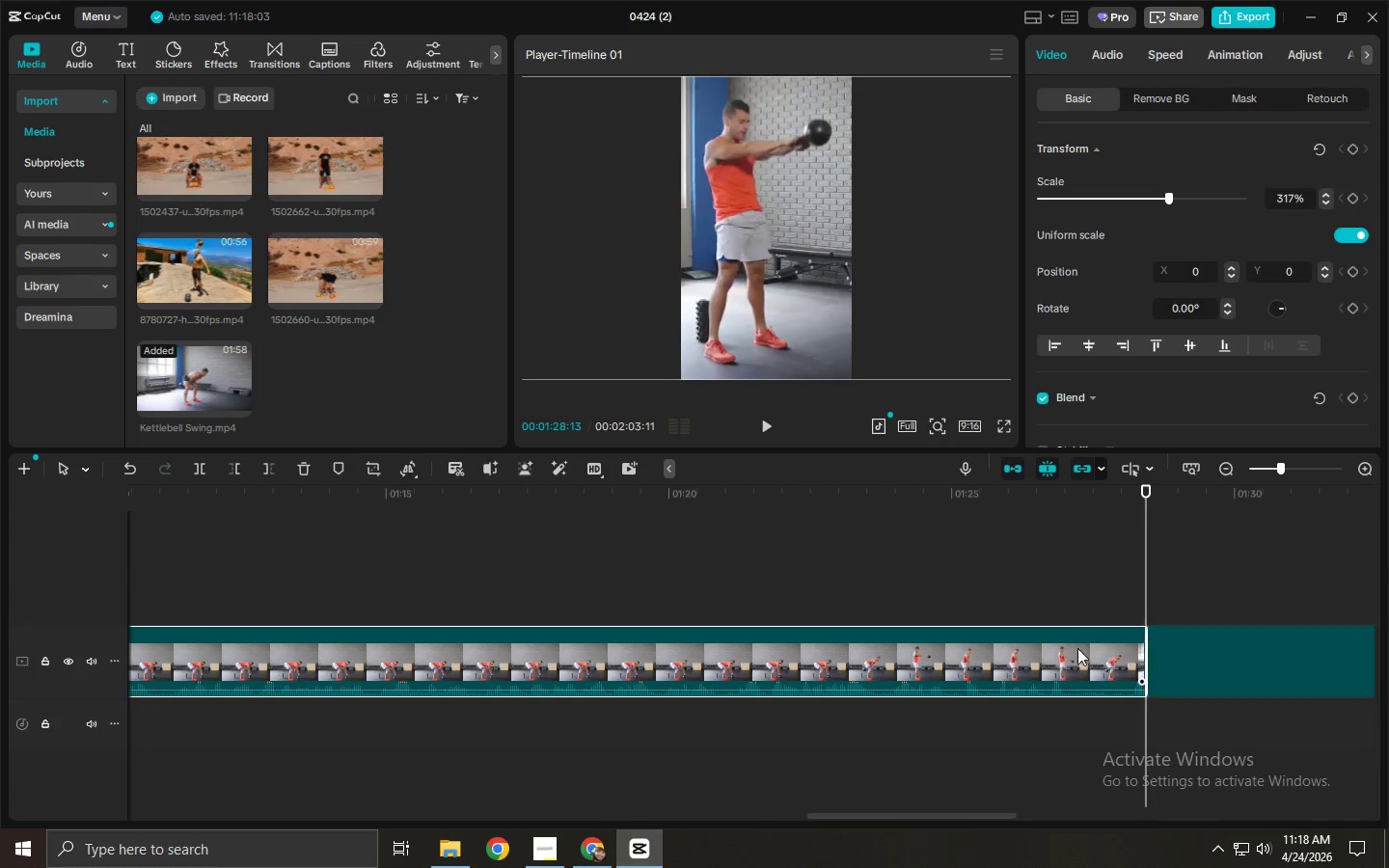 
left_click([1071, 650])
 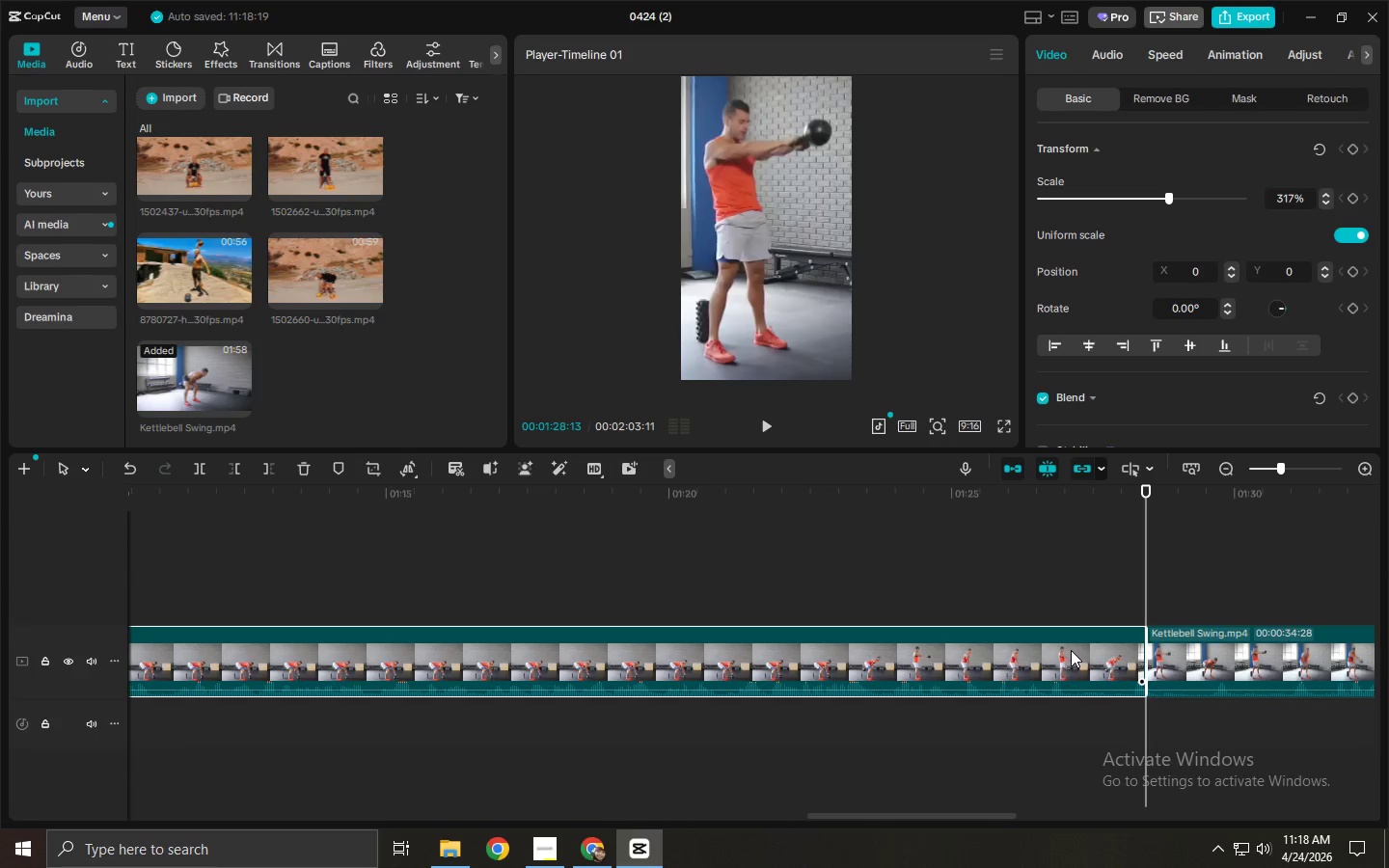 
key(Delete)
 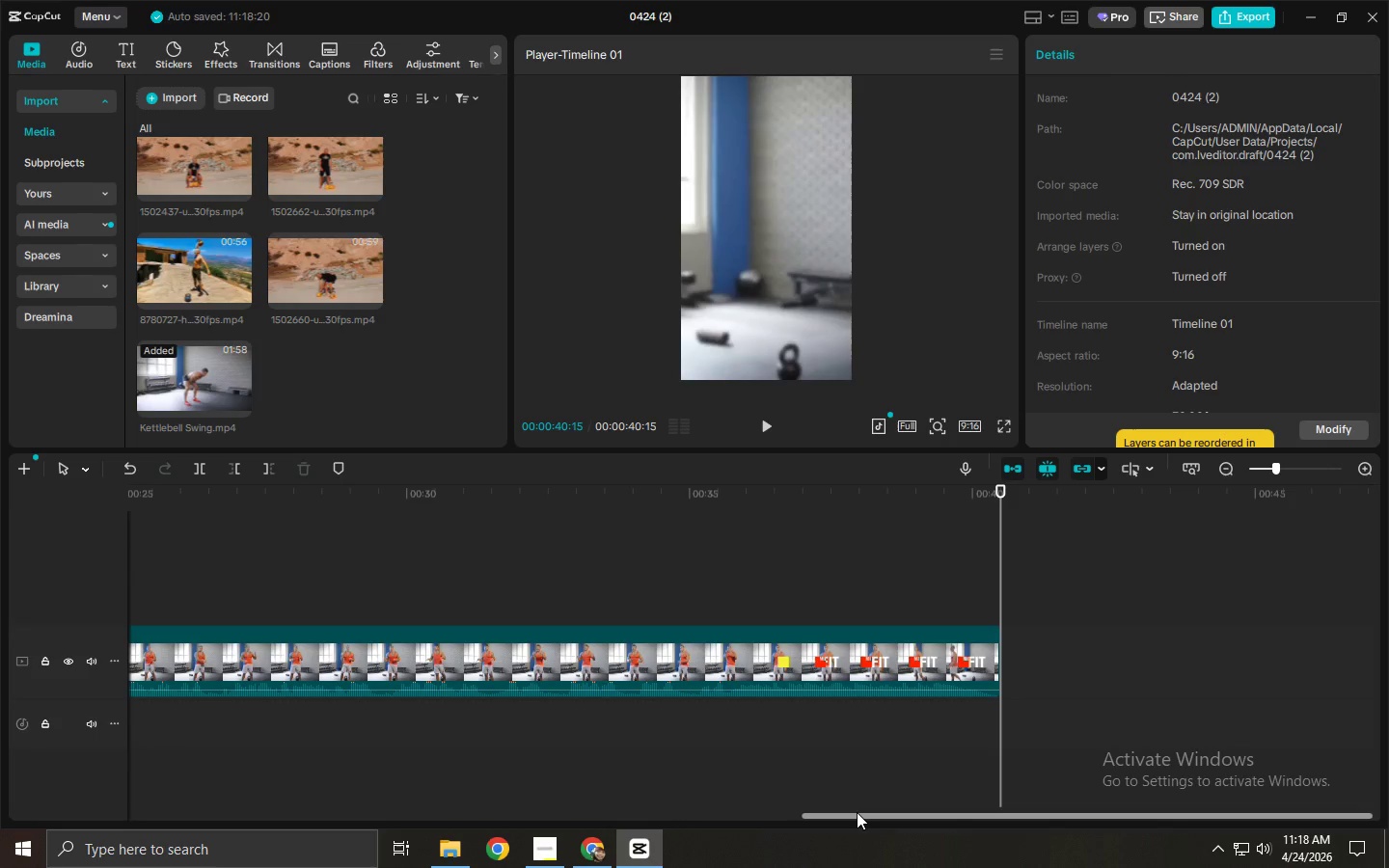 
left_click_drag(start_coordinate=[859, 814], to_coordinate=[219, 790])
 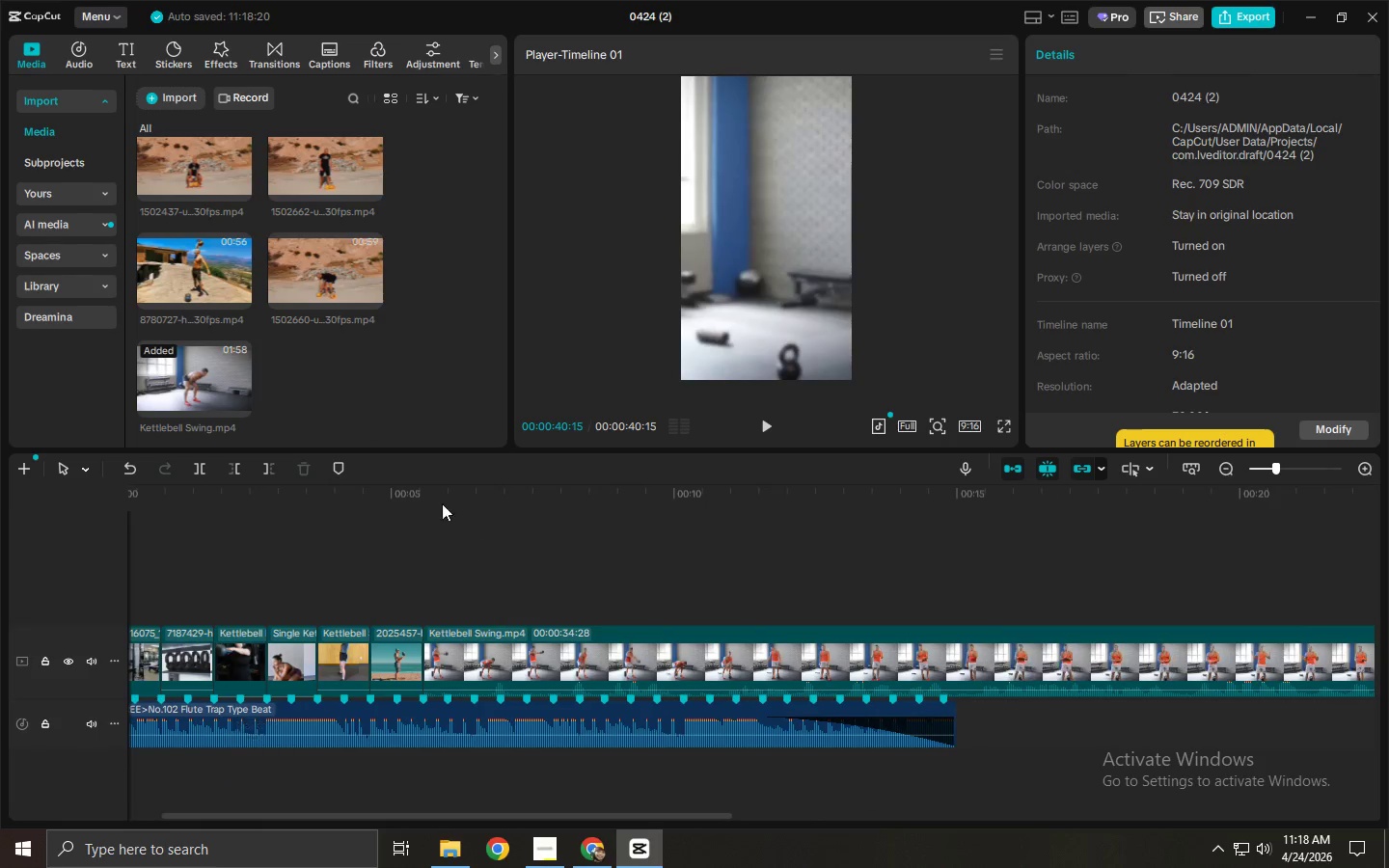 
left_click([413, 496])
 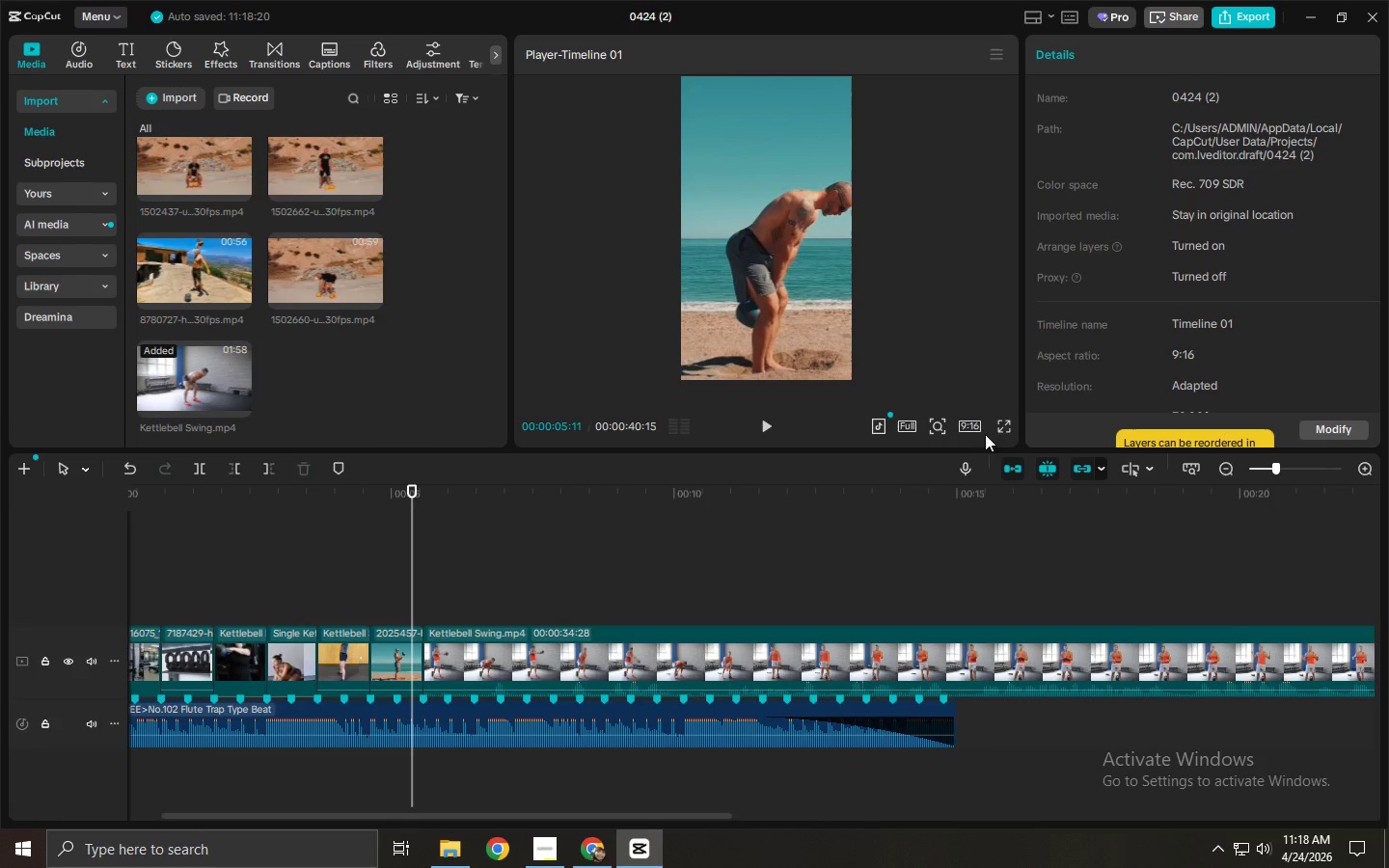 
left_click([1000, 430])
 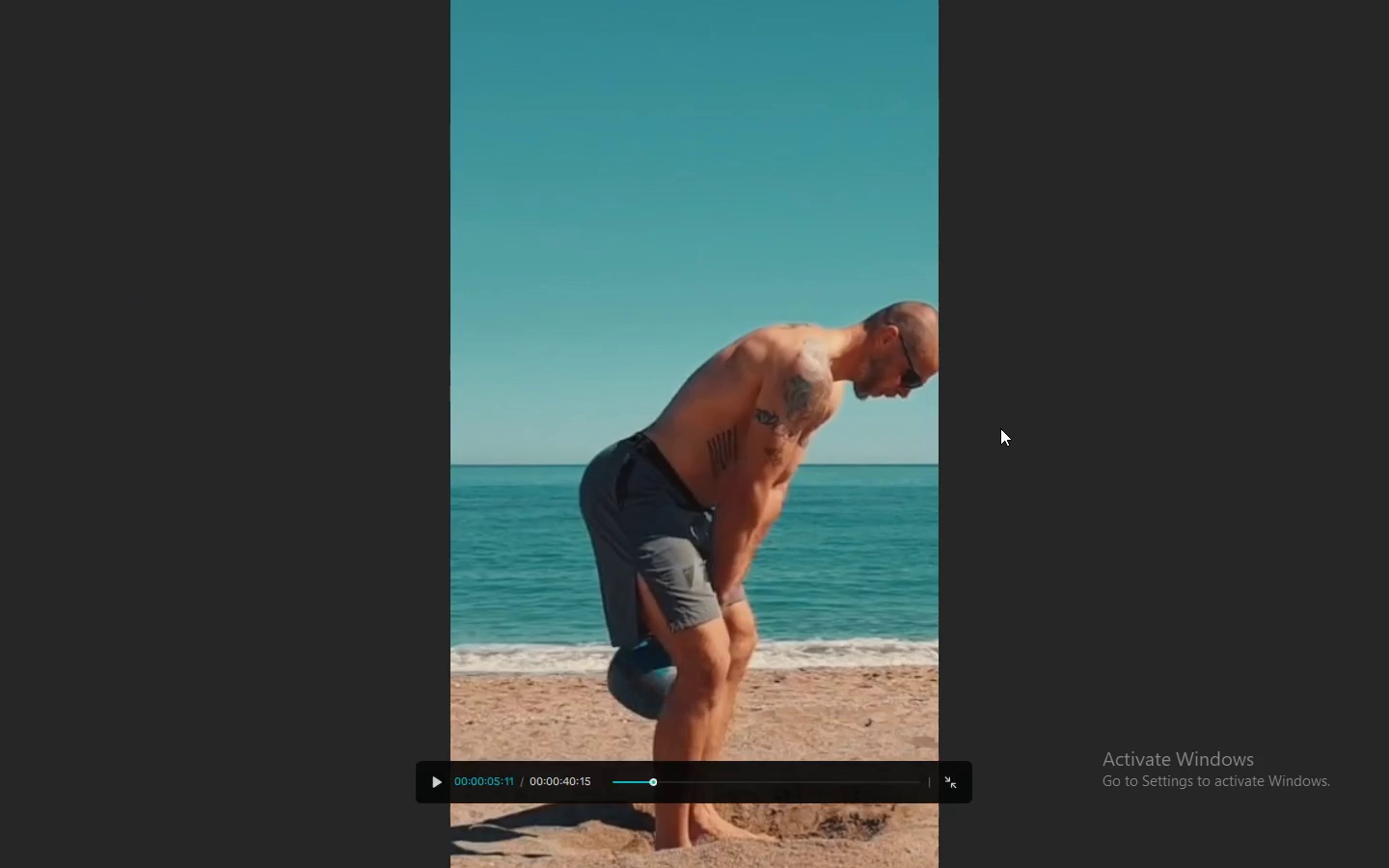 
key(Space)
 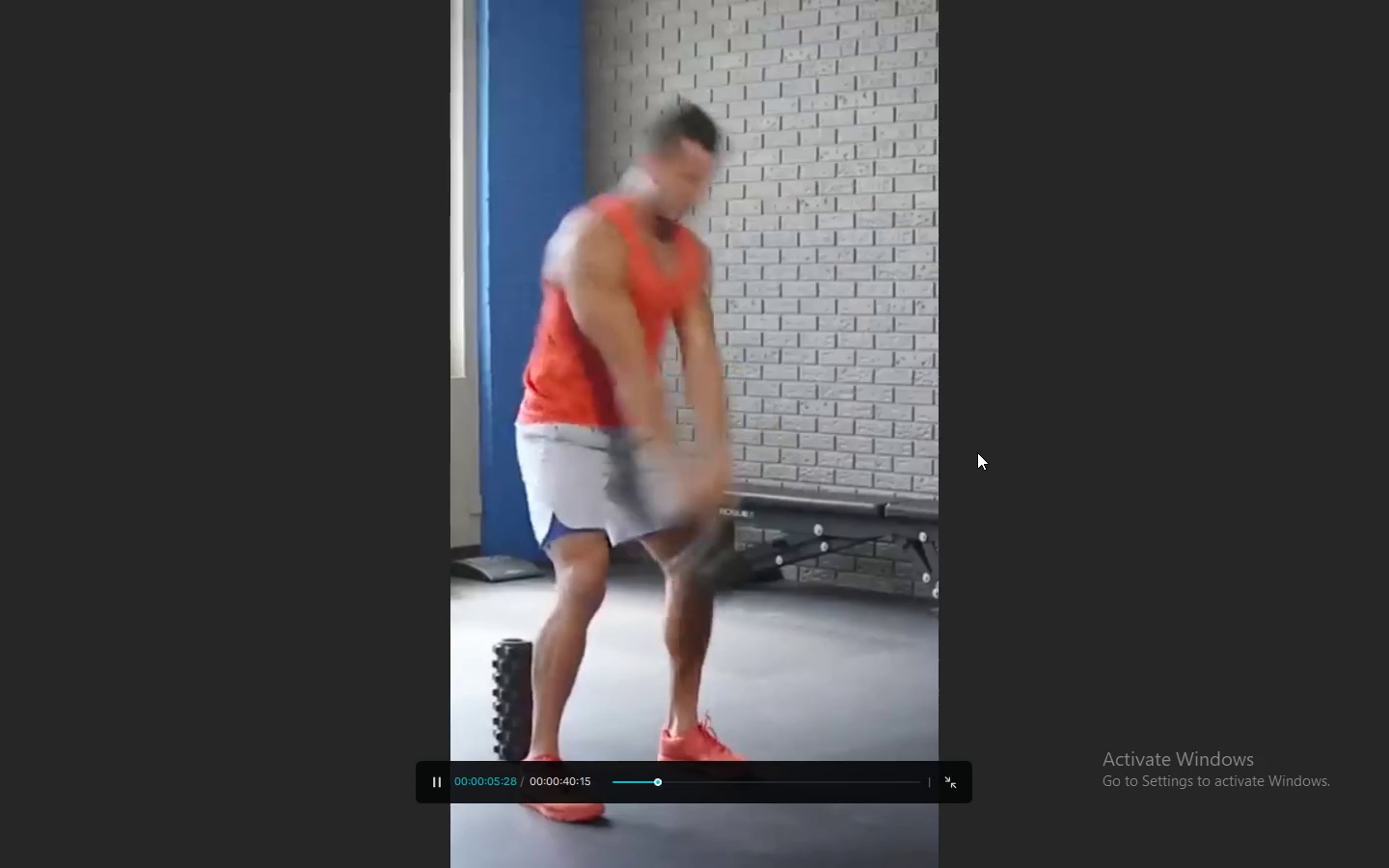 
key(Space)
 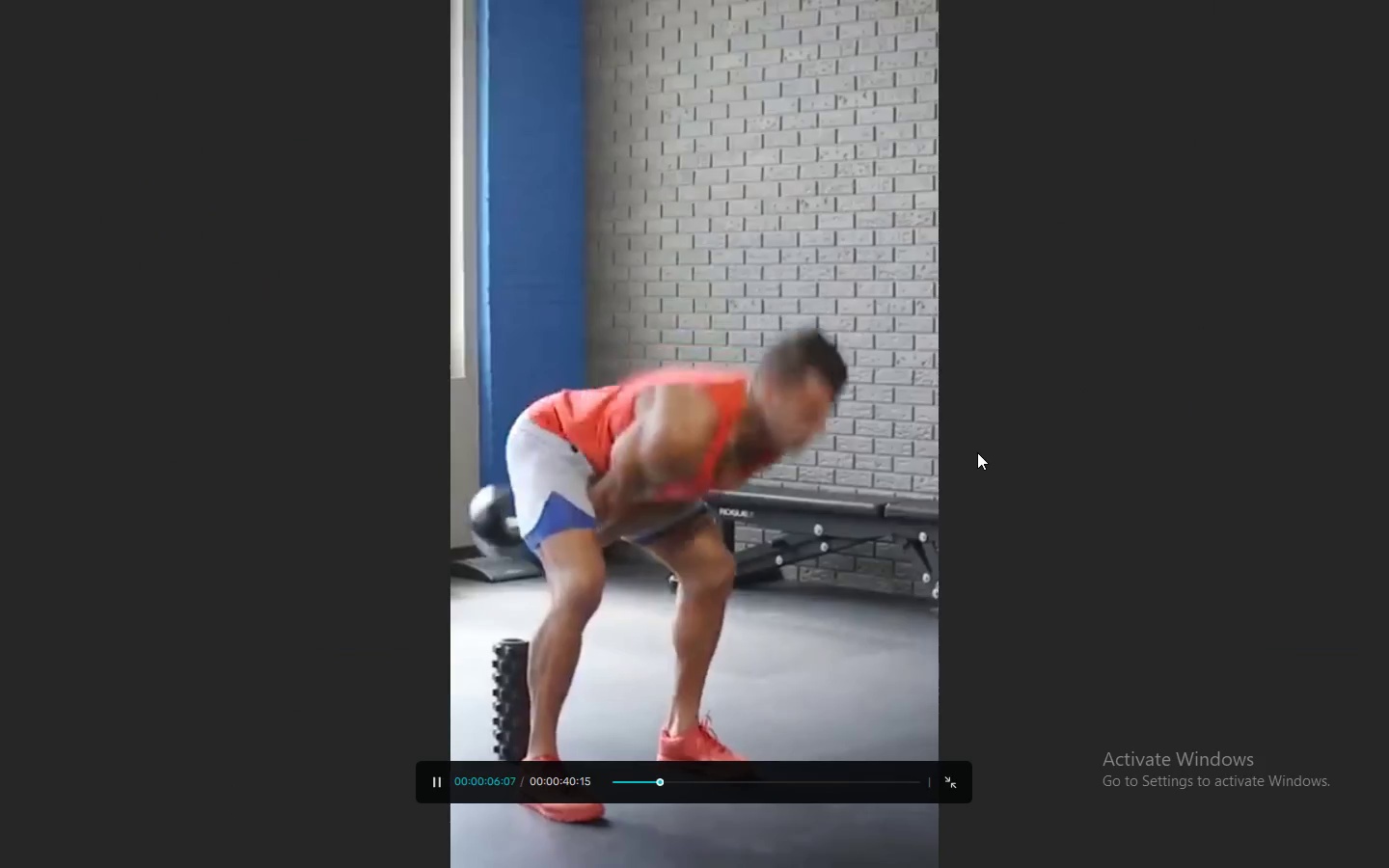 
key(Space)
 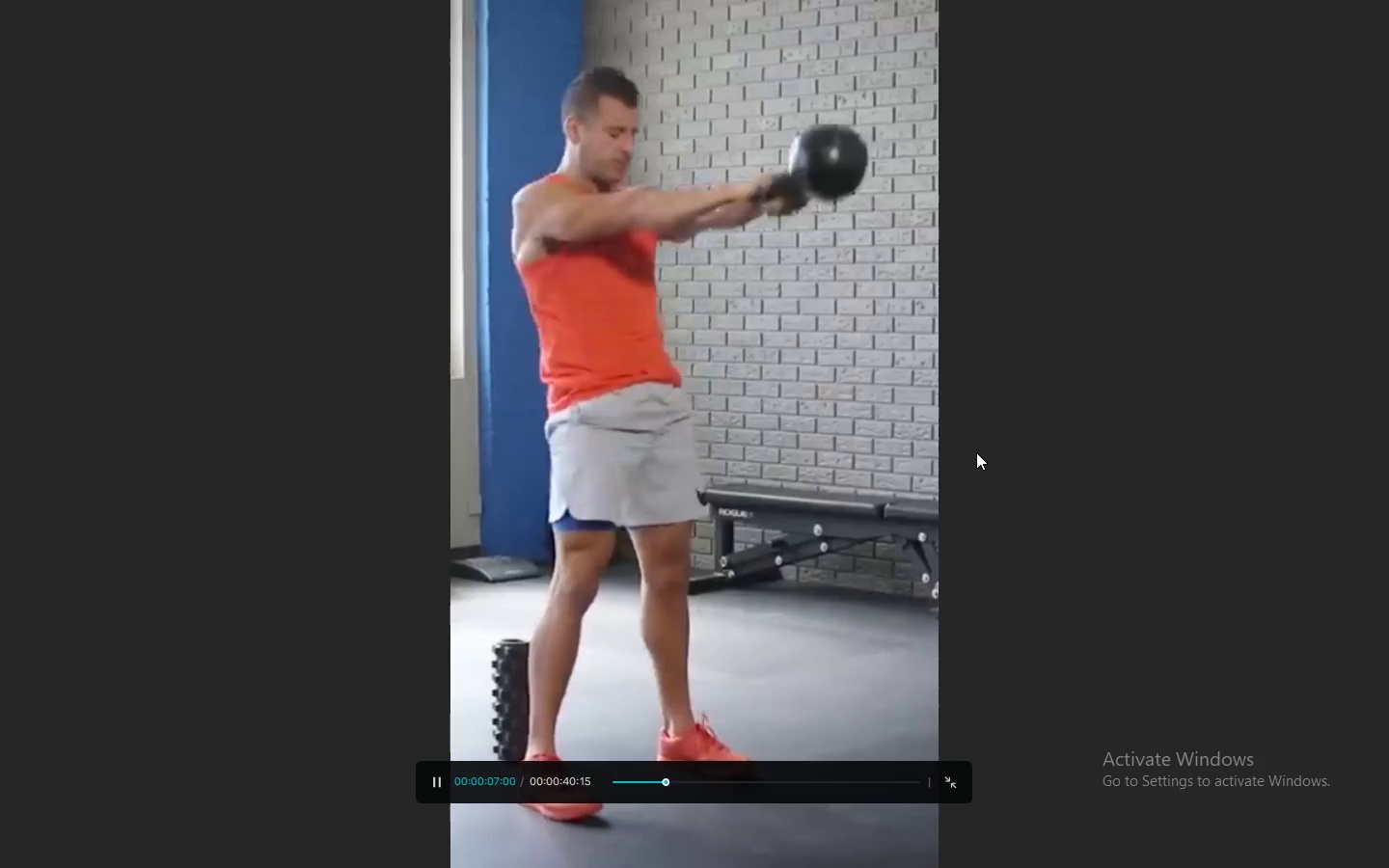 
key(Space)
 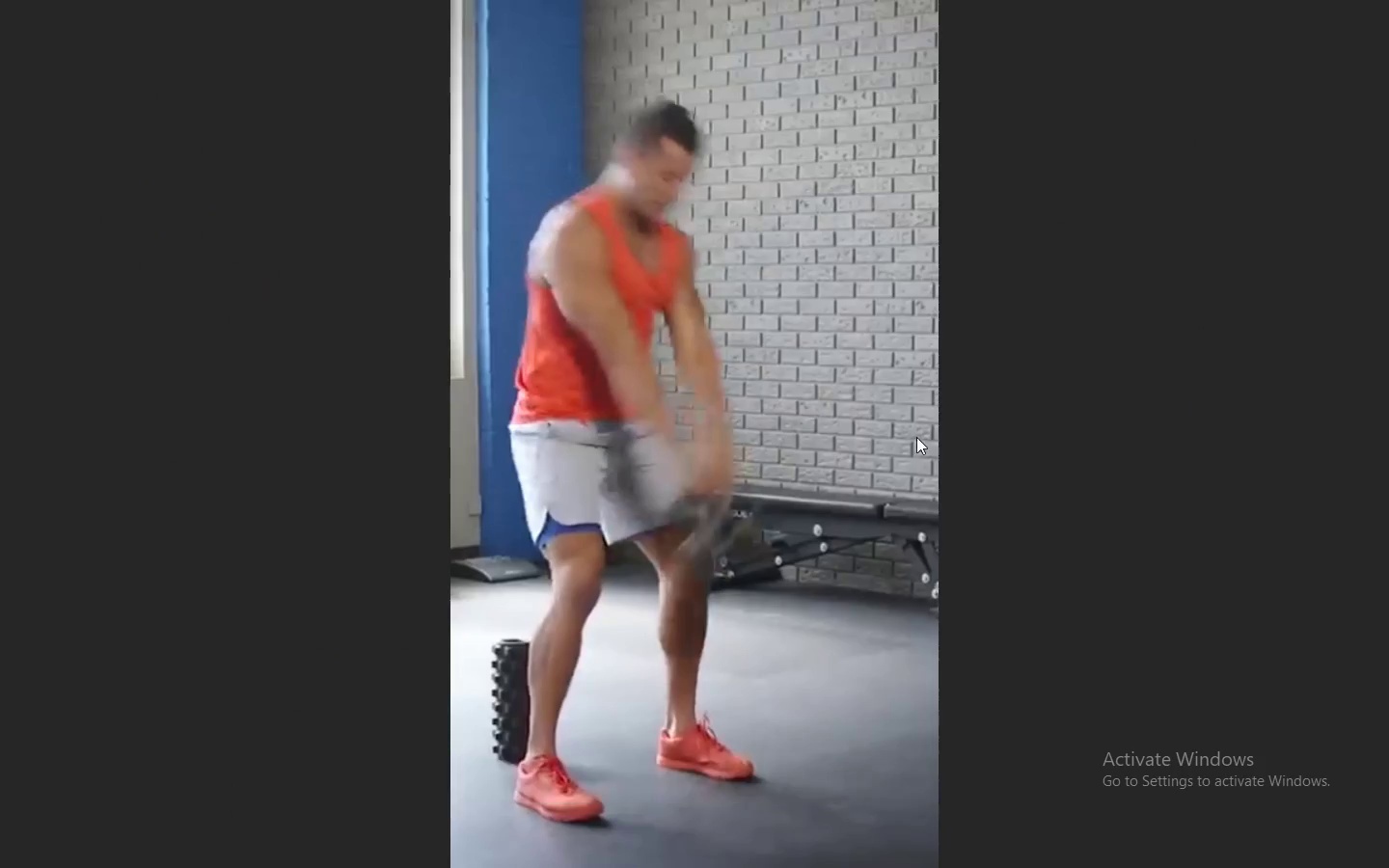 
key(Escape)
 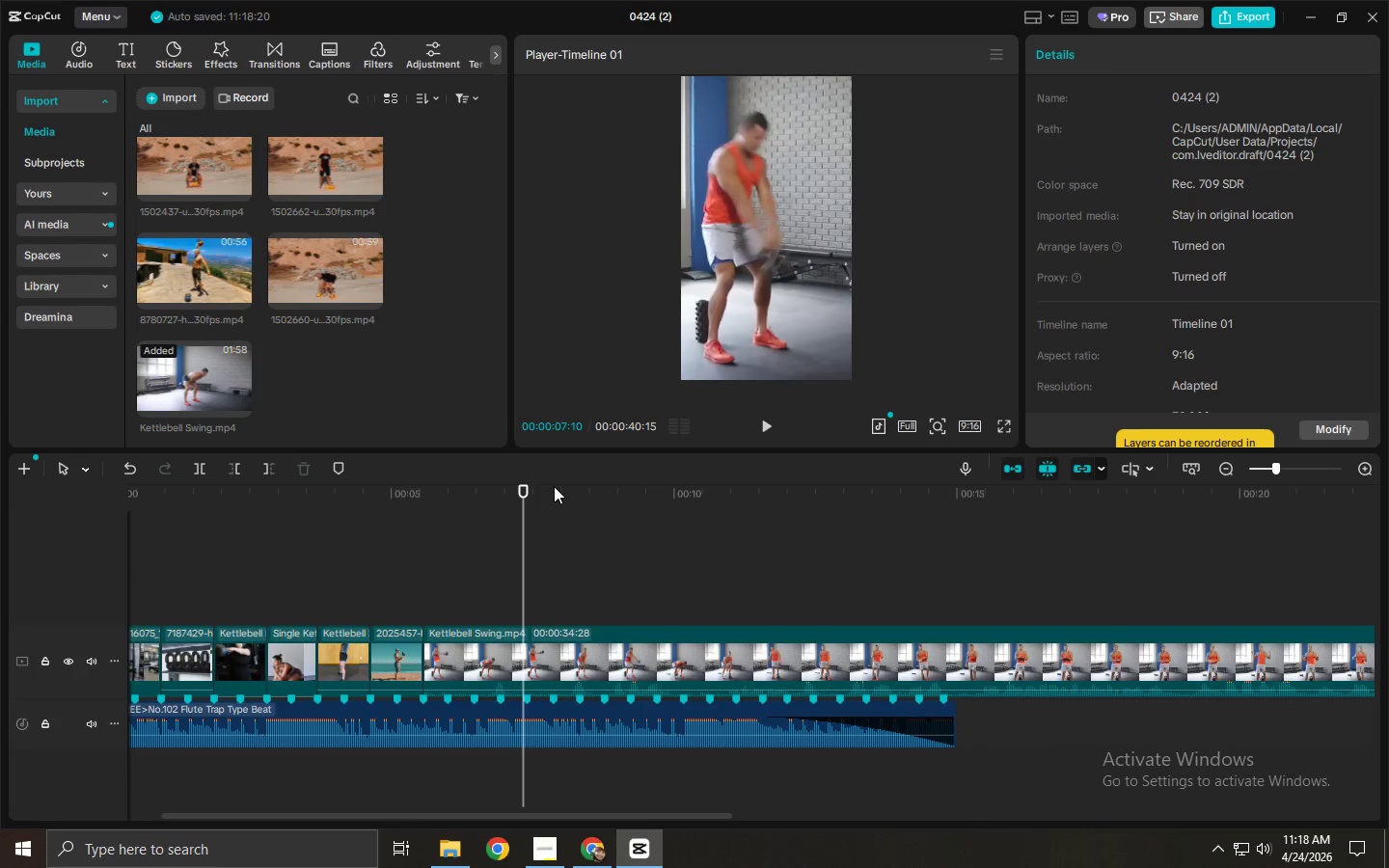 
left_click_drag(start_coordinate=[526, 500], to_coordinate=[504, 505])
 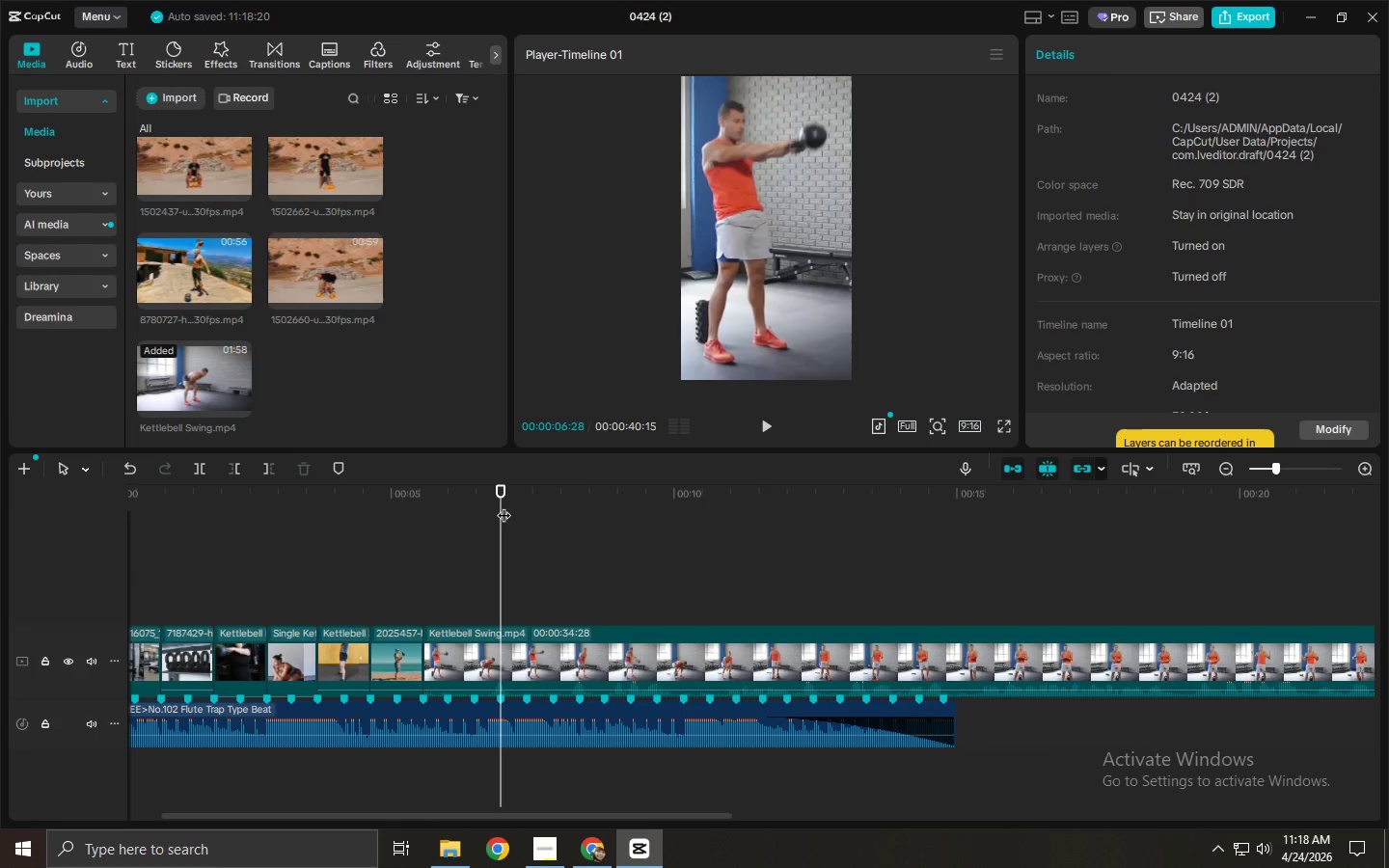 
left_click_drag(start_coordinate=[504, 505], to_coordinate=[531, 508])
 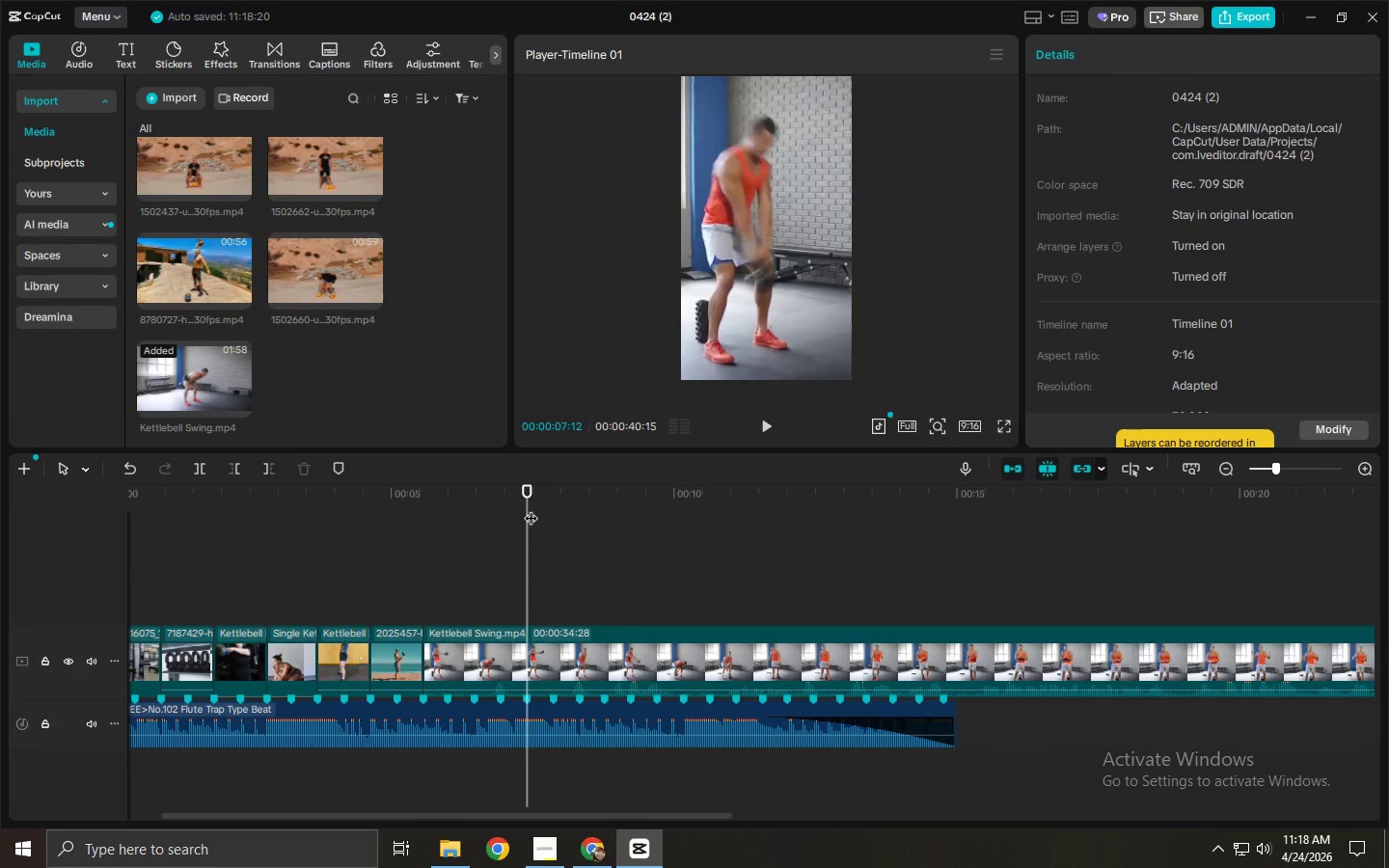 
key(Alt+AltLeft)
 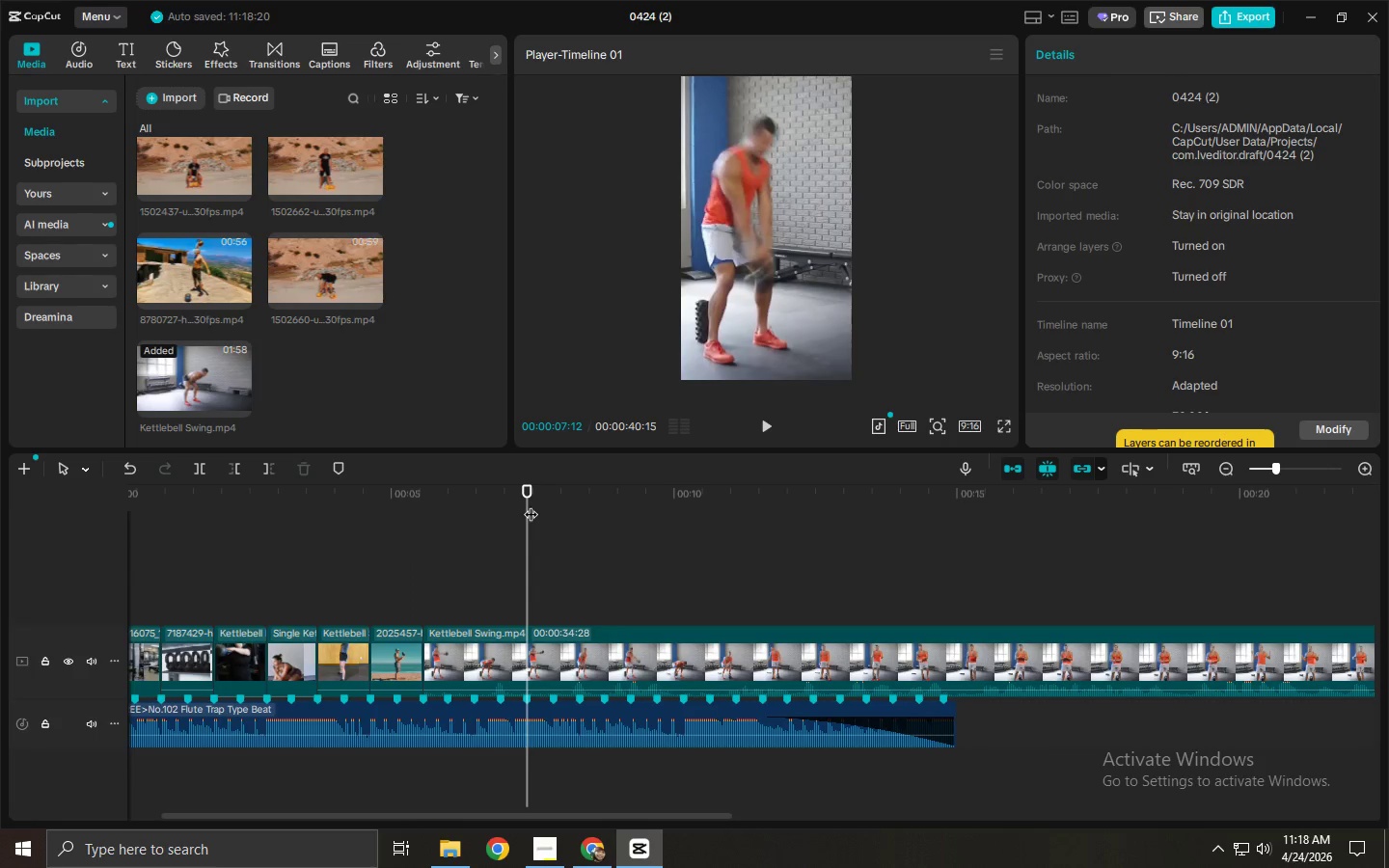 
key(Alt+Tab)
 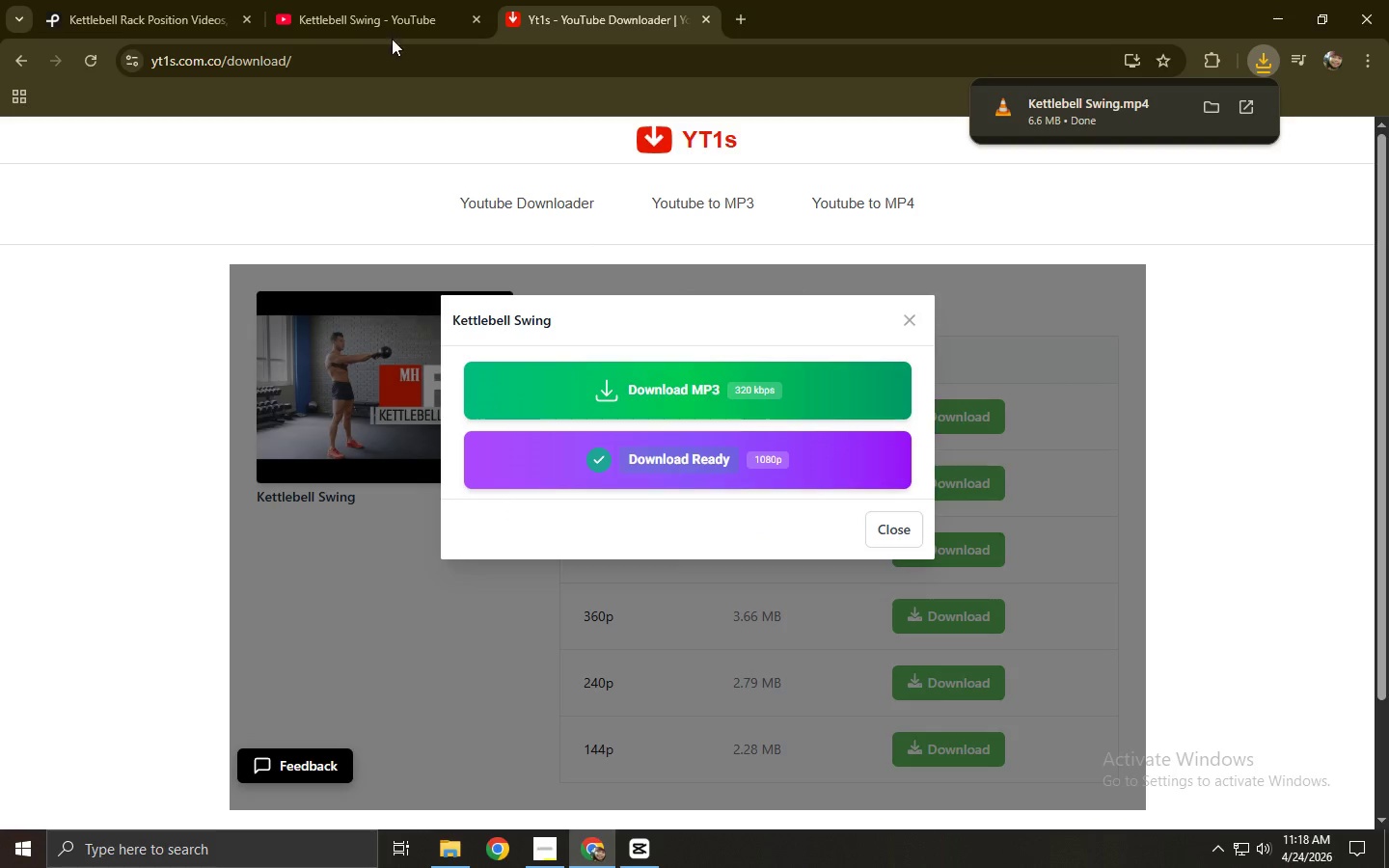 
left_click([390, 0])
 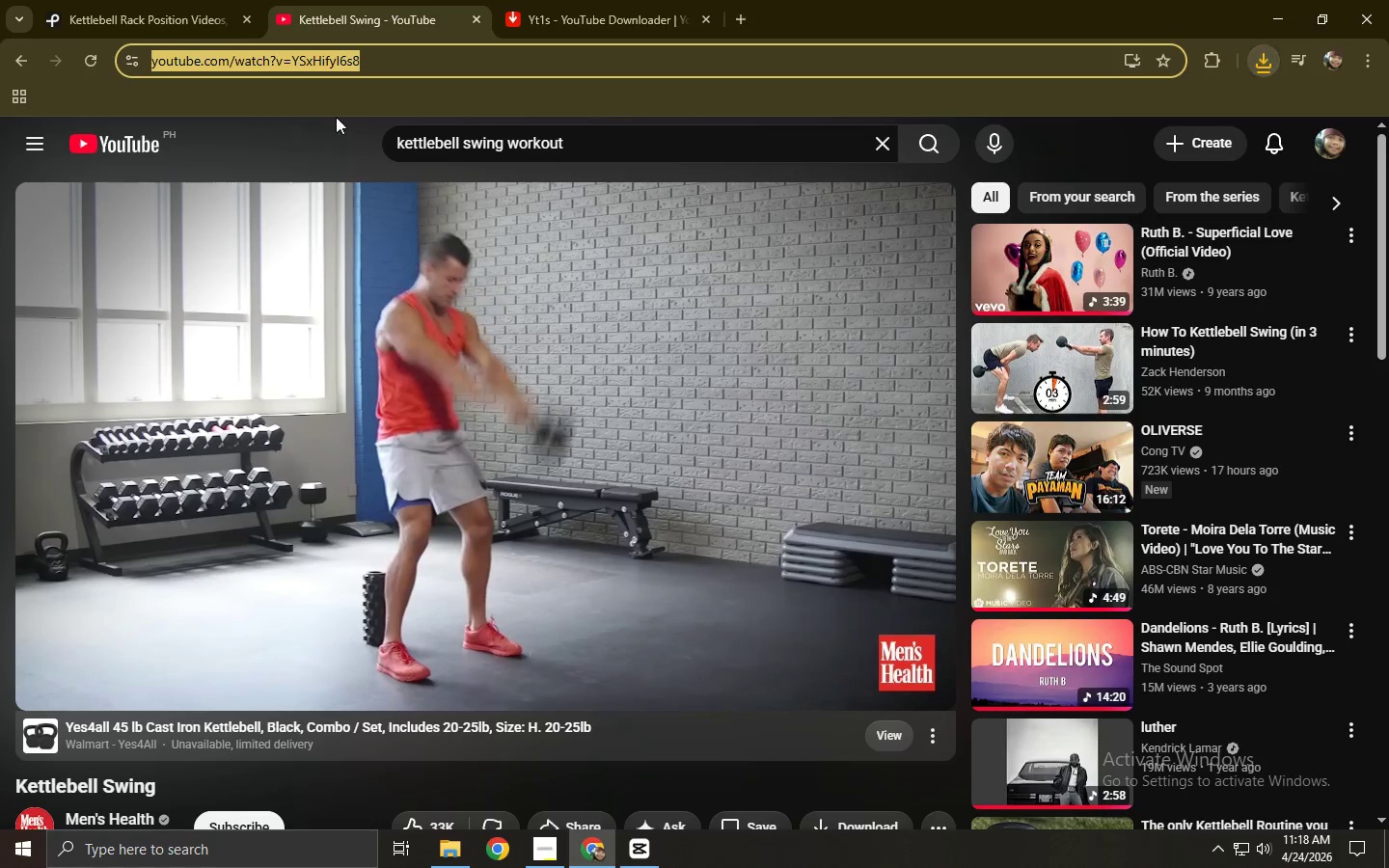 
scroll: coordinate [288, 284], scroll_direction: down, amount: 5.0
 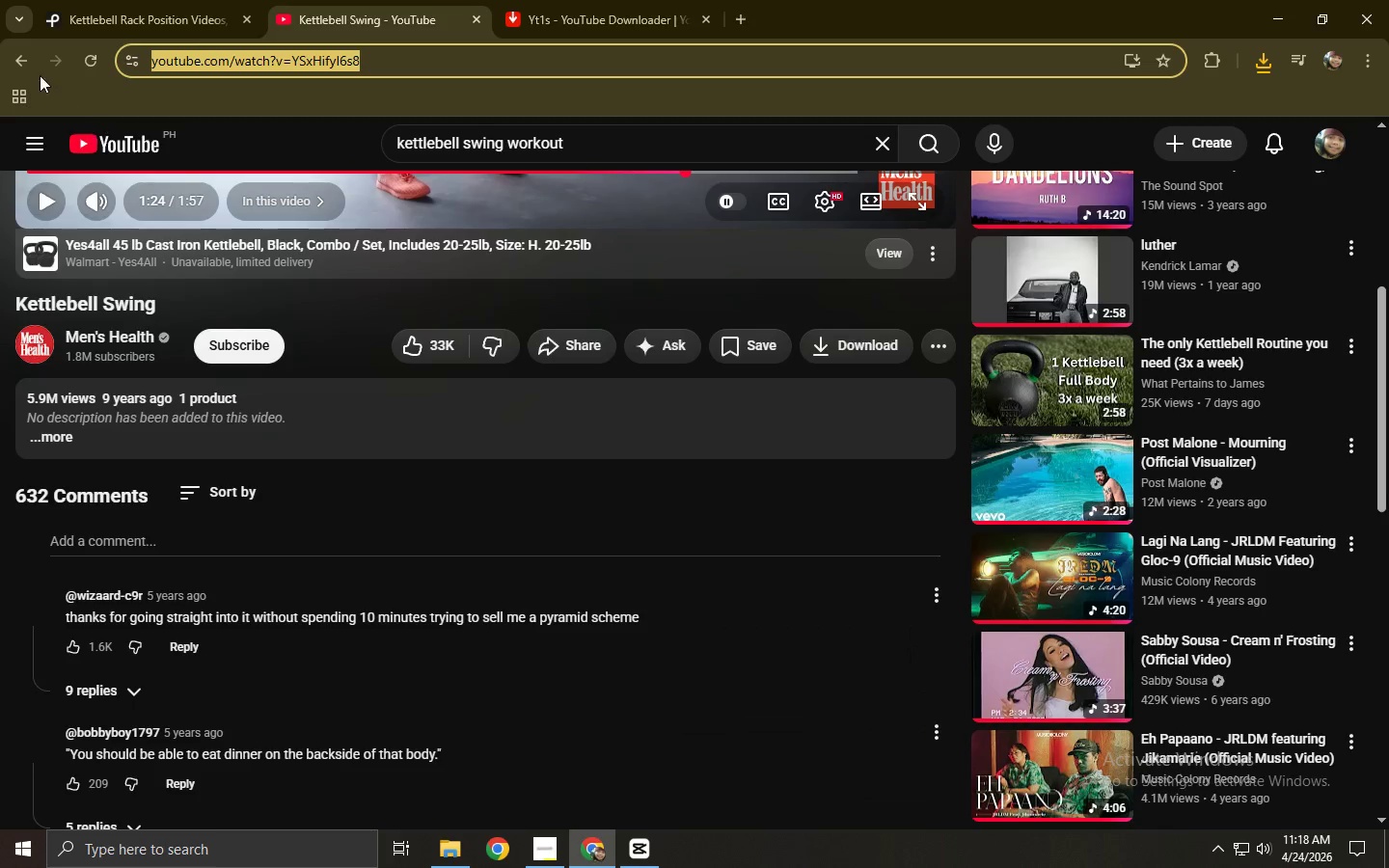 
left_click([20, 60])
 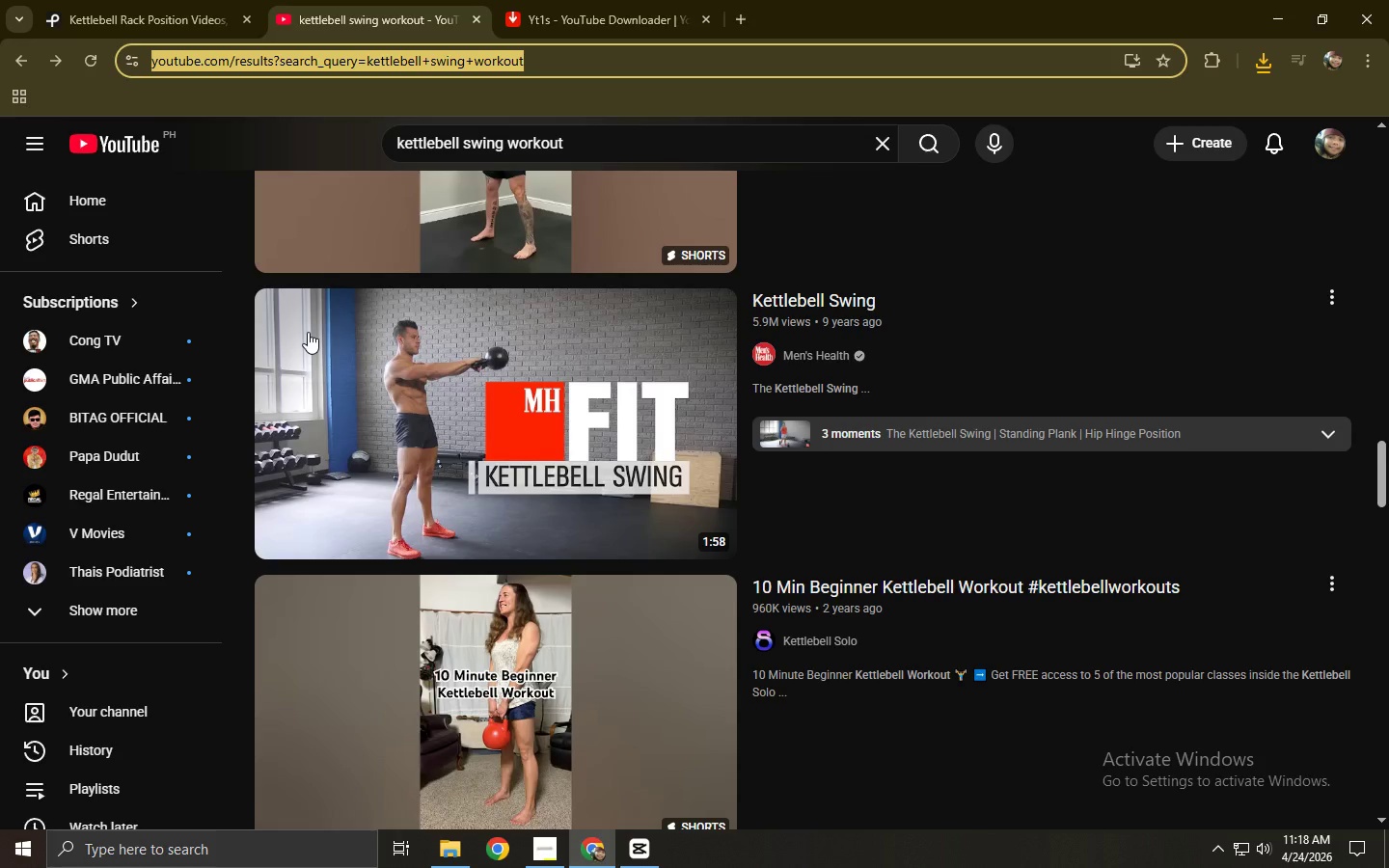 
scroll: coordinate [551, 315], scroll_direction: down, amount: 11.0
 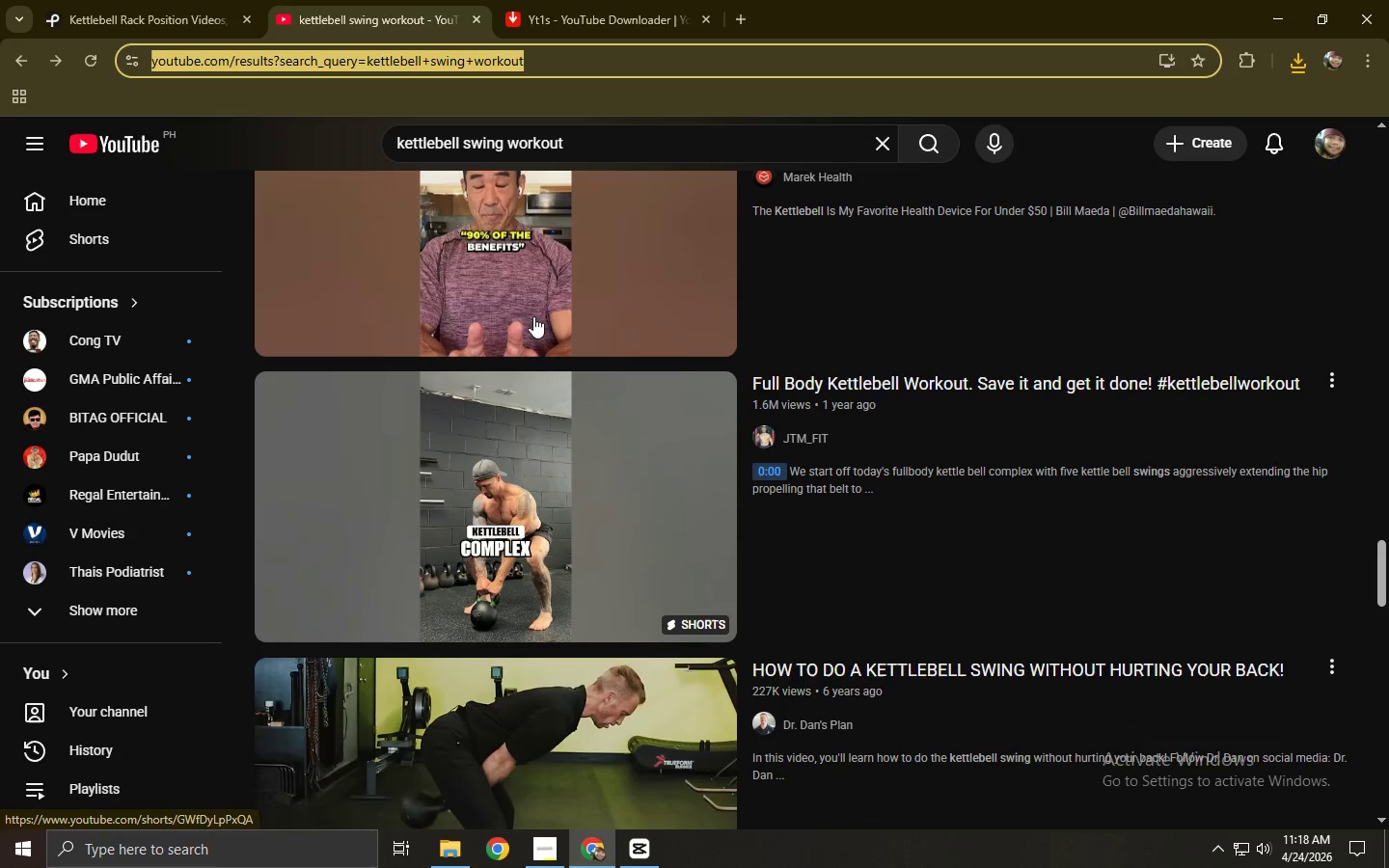 
mouse_move([513, 483])
 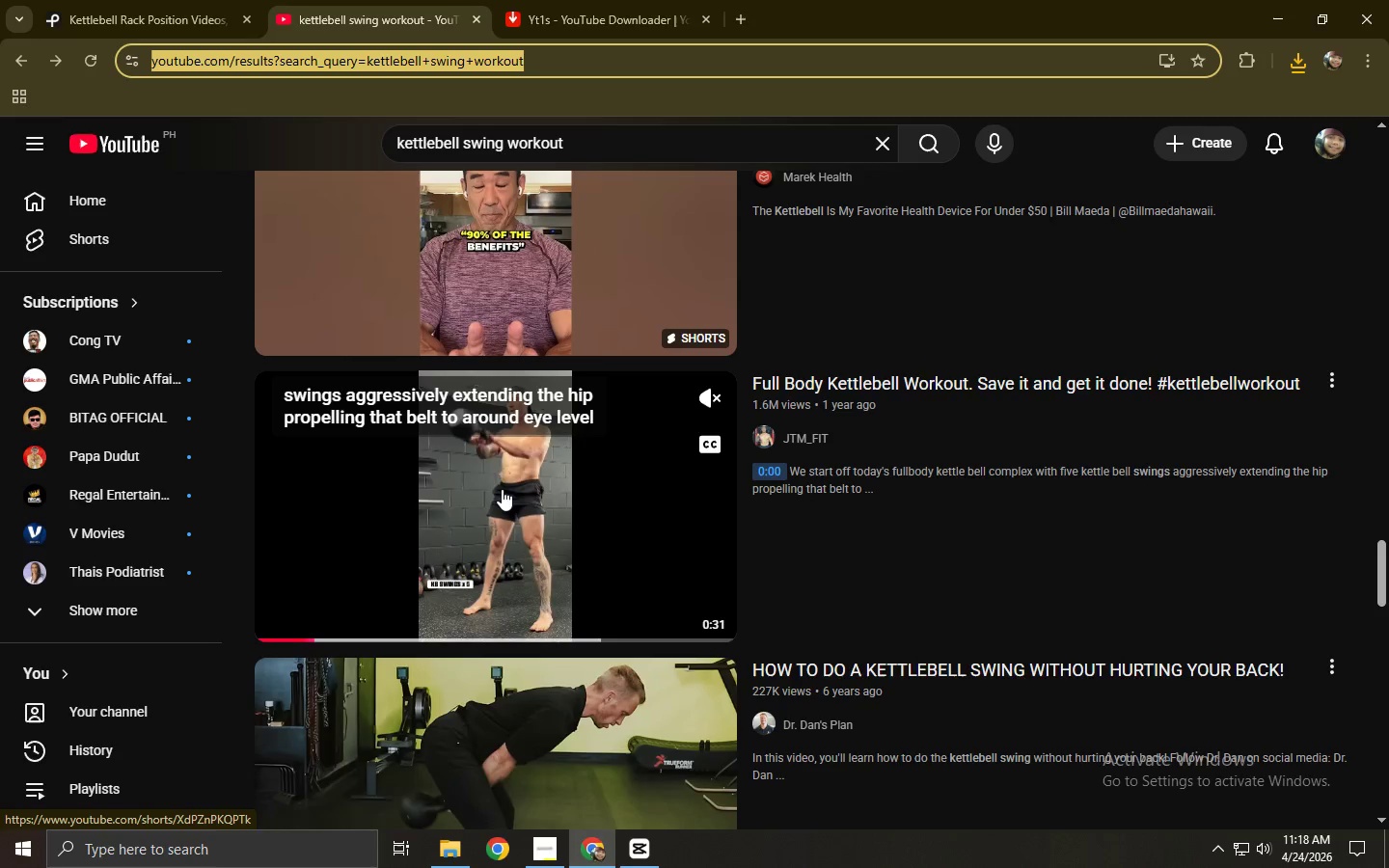 
left_click([431, 629])
 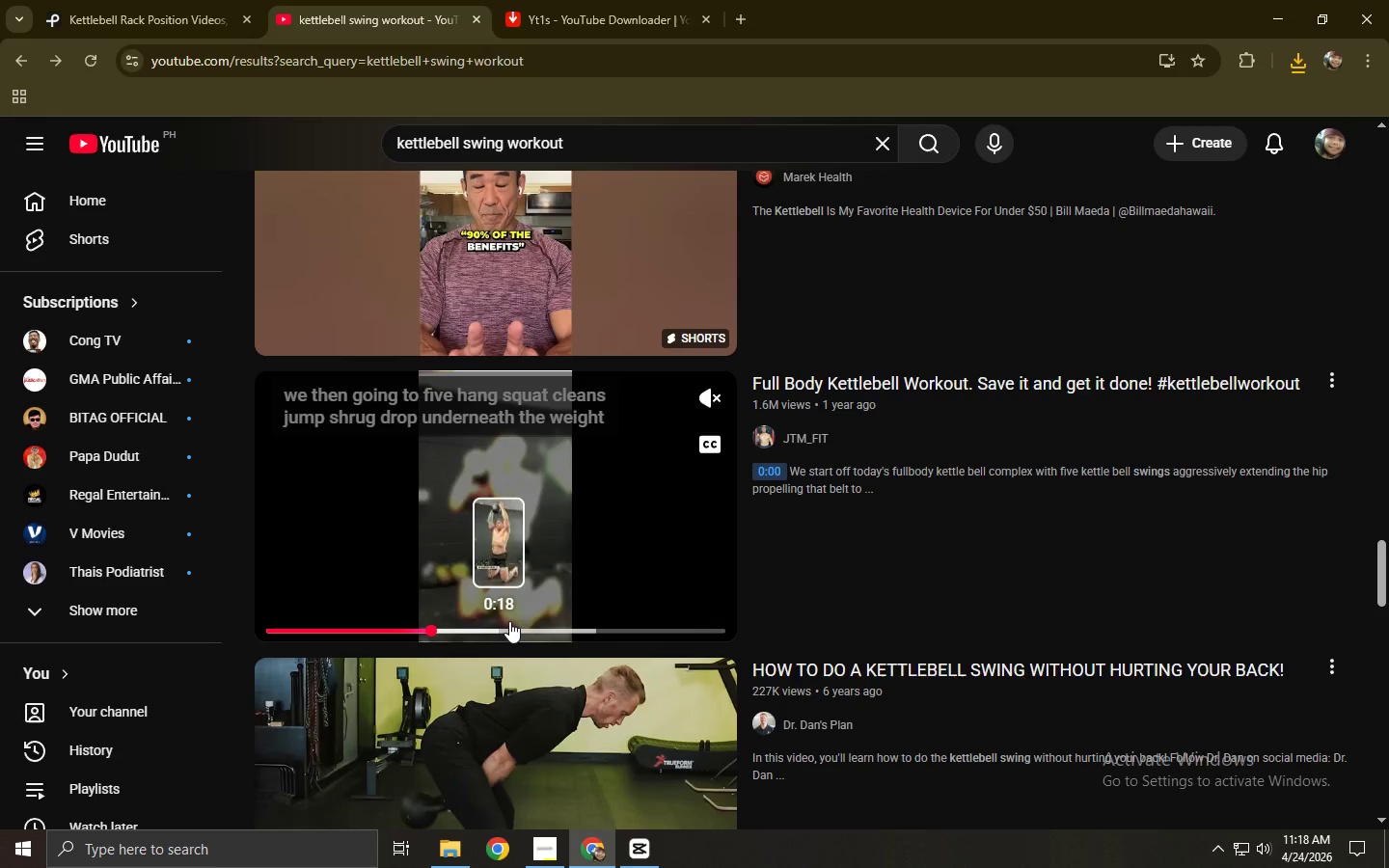 
left_click([515, 621])
 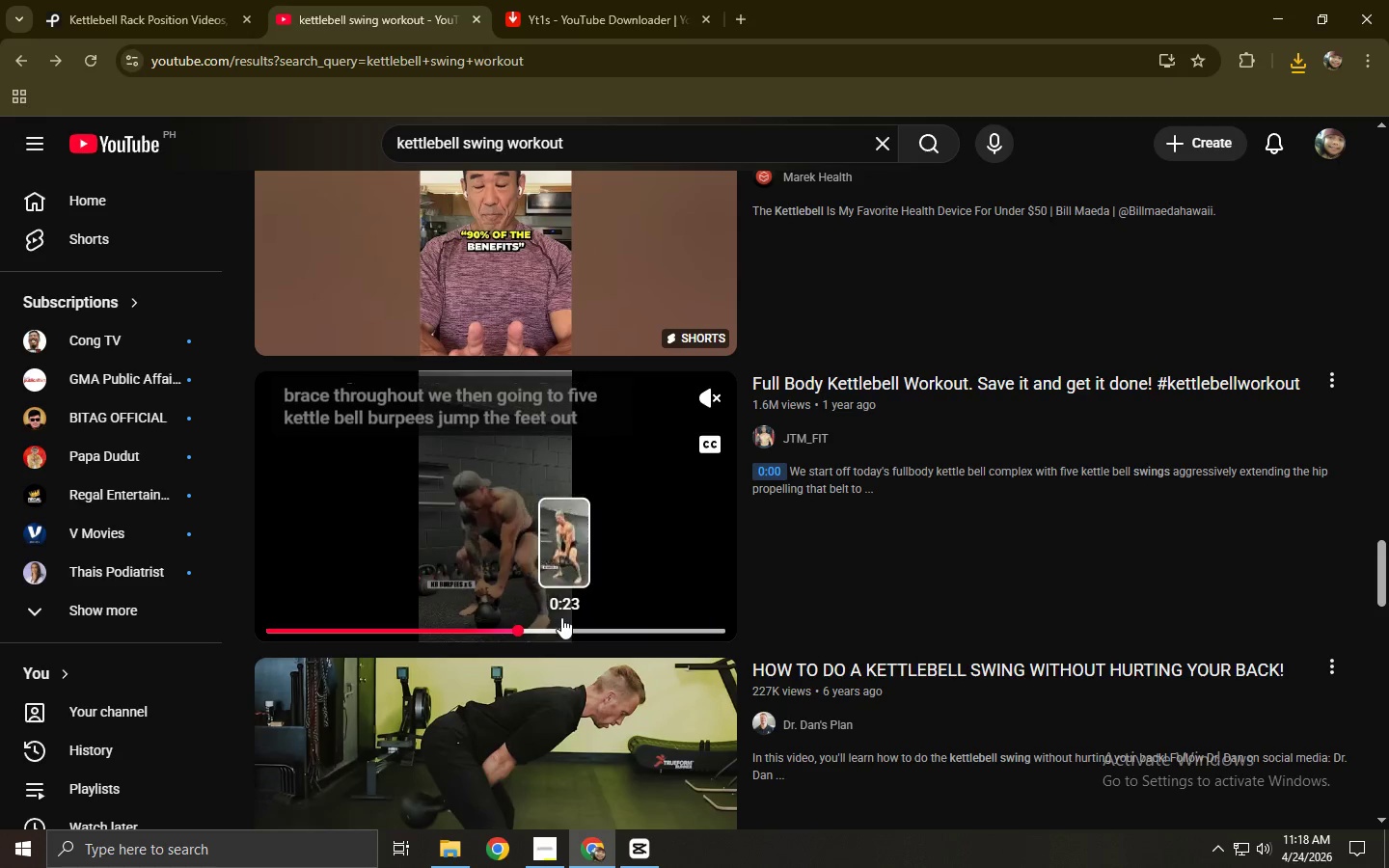 
scroll: coordinate [497, 563], scroll_direction: down, amount: 5.0
 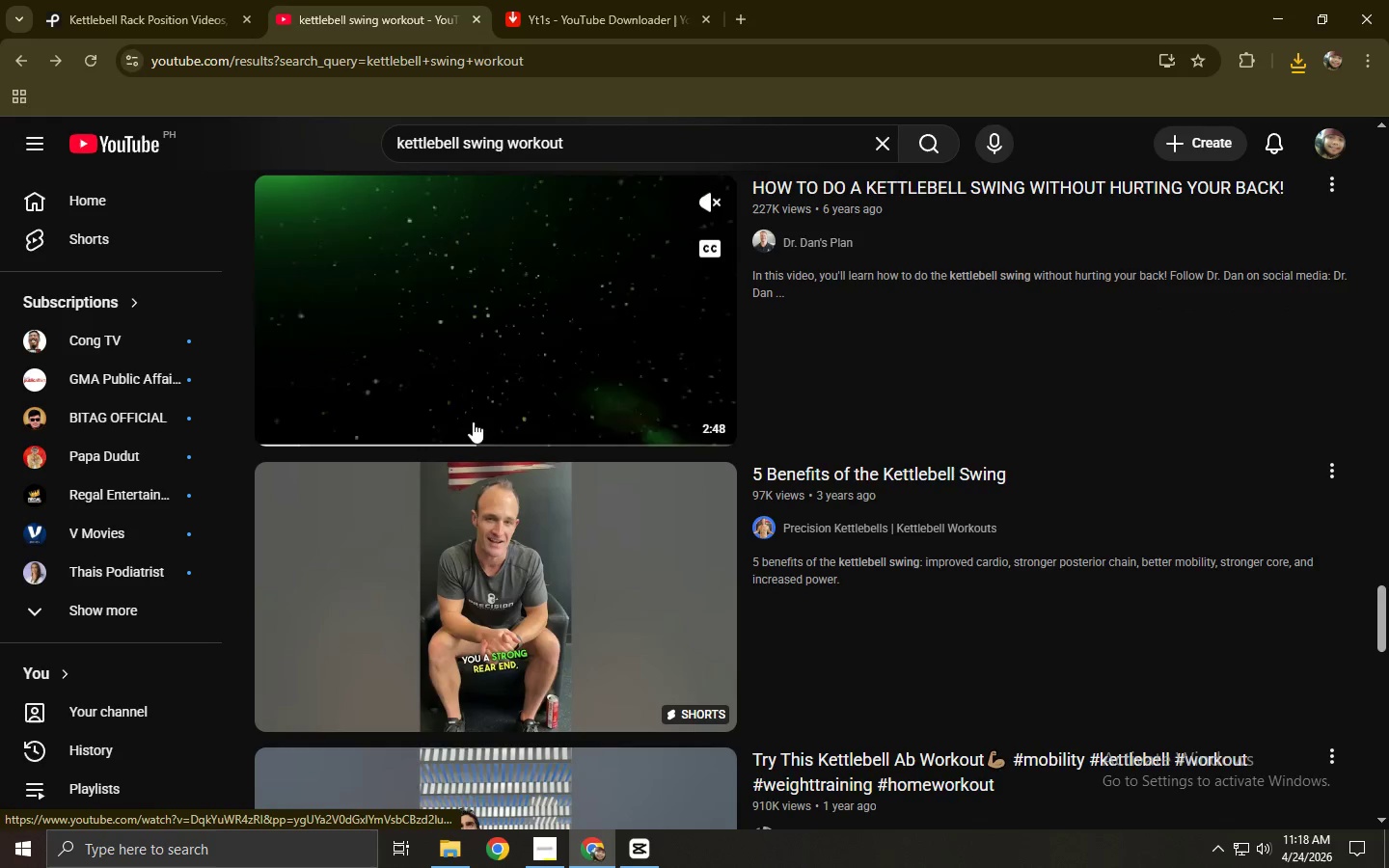 
left_click([362, 434])
 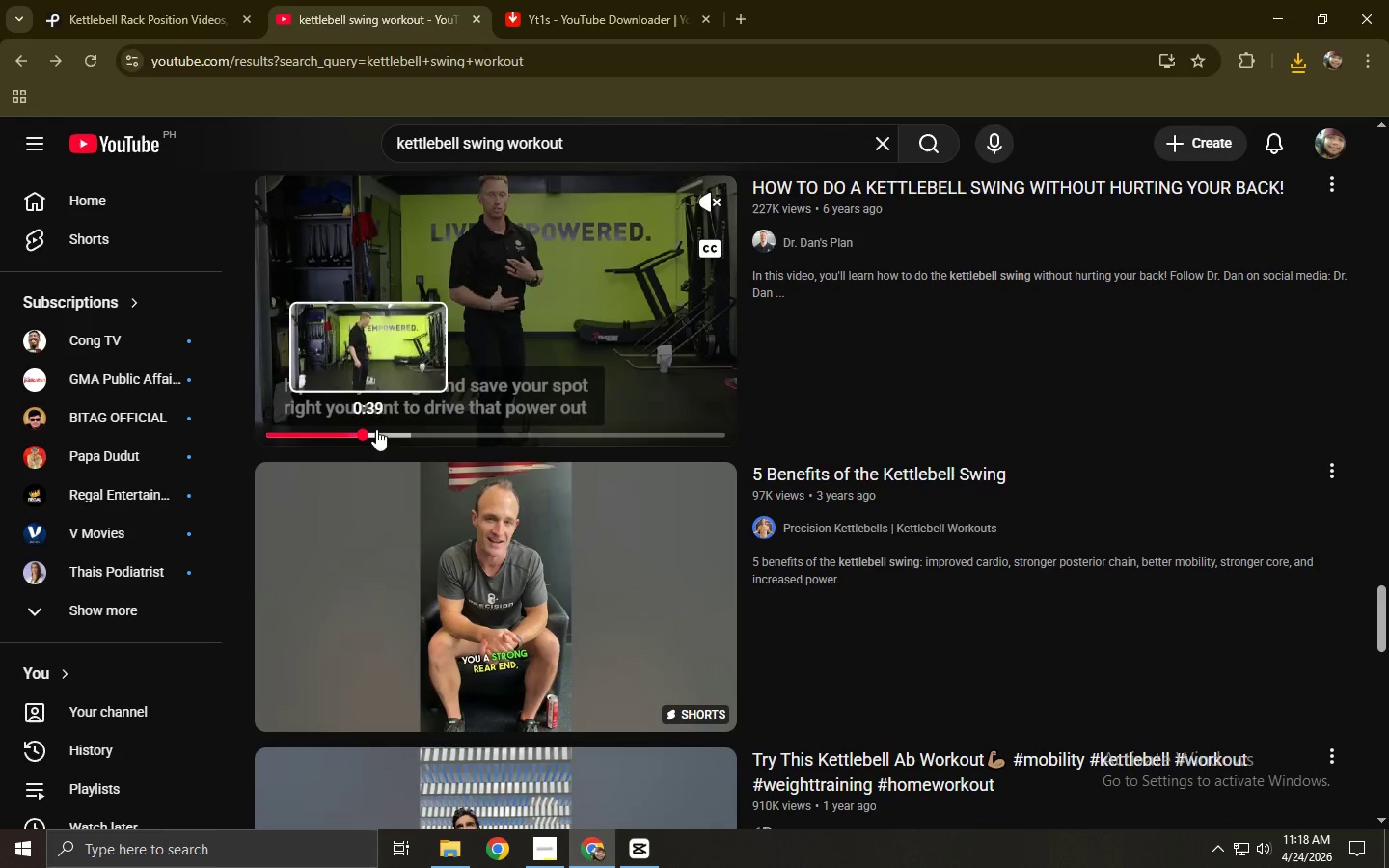 
left_click([442, 429])
 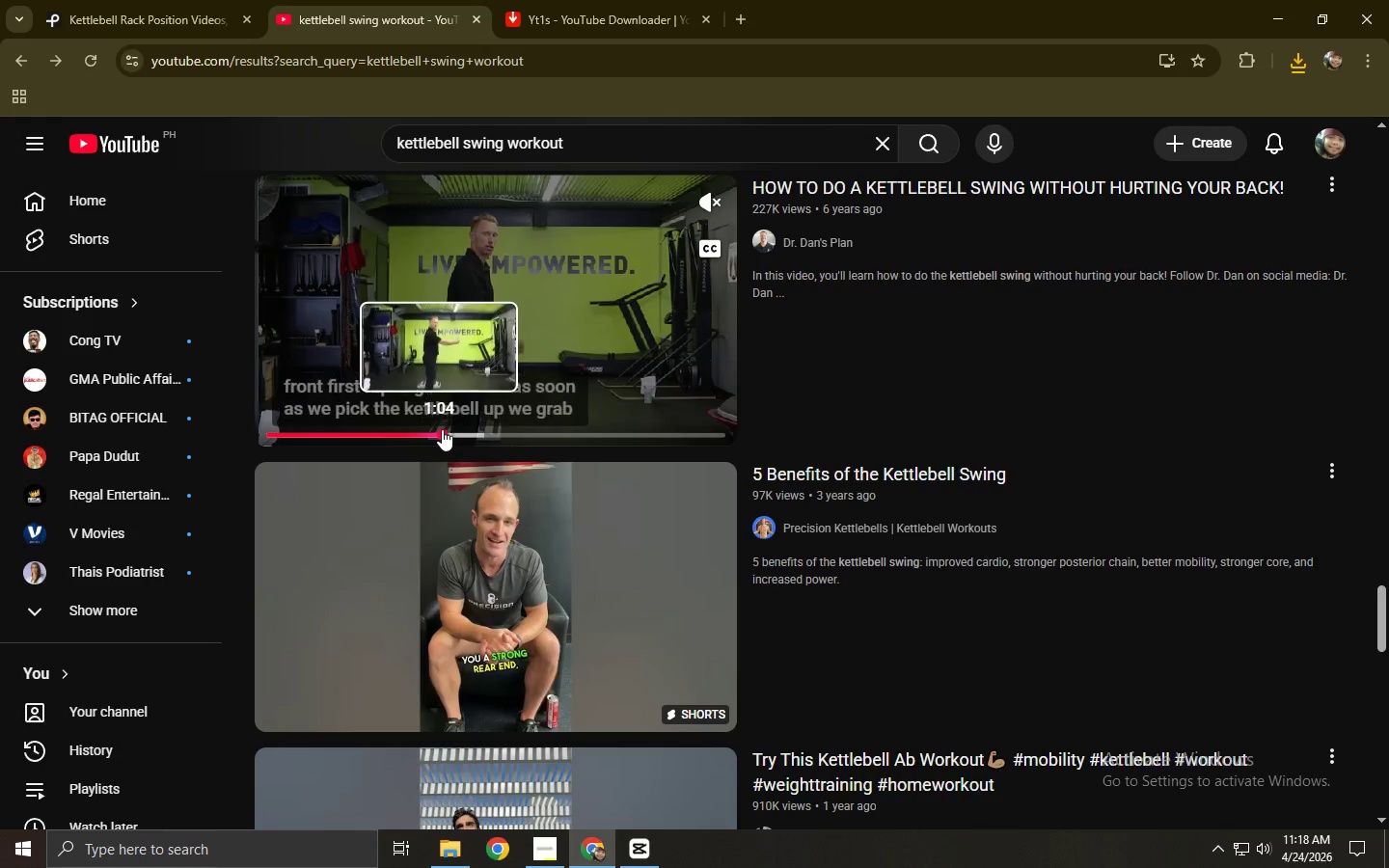 
left_click([487, 428])
 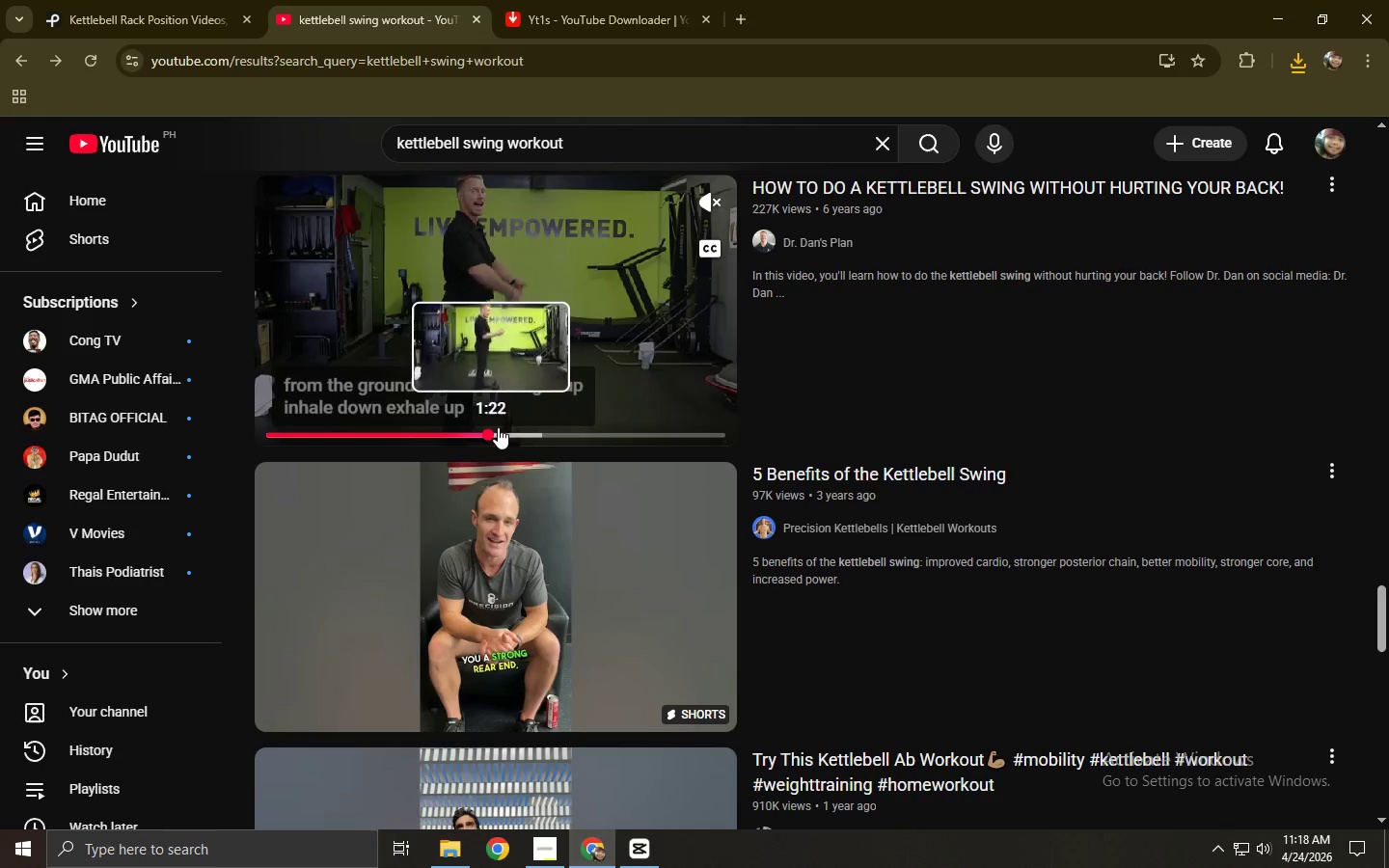 
left_click([519, 427])
 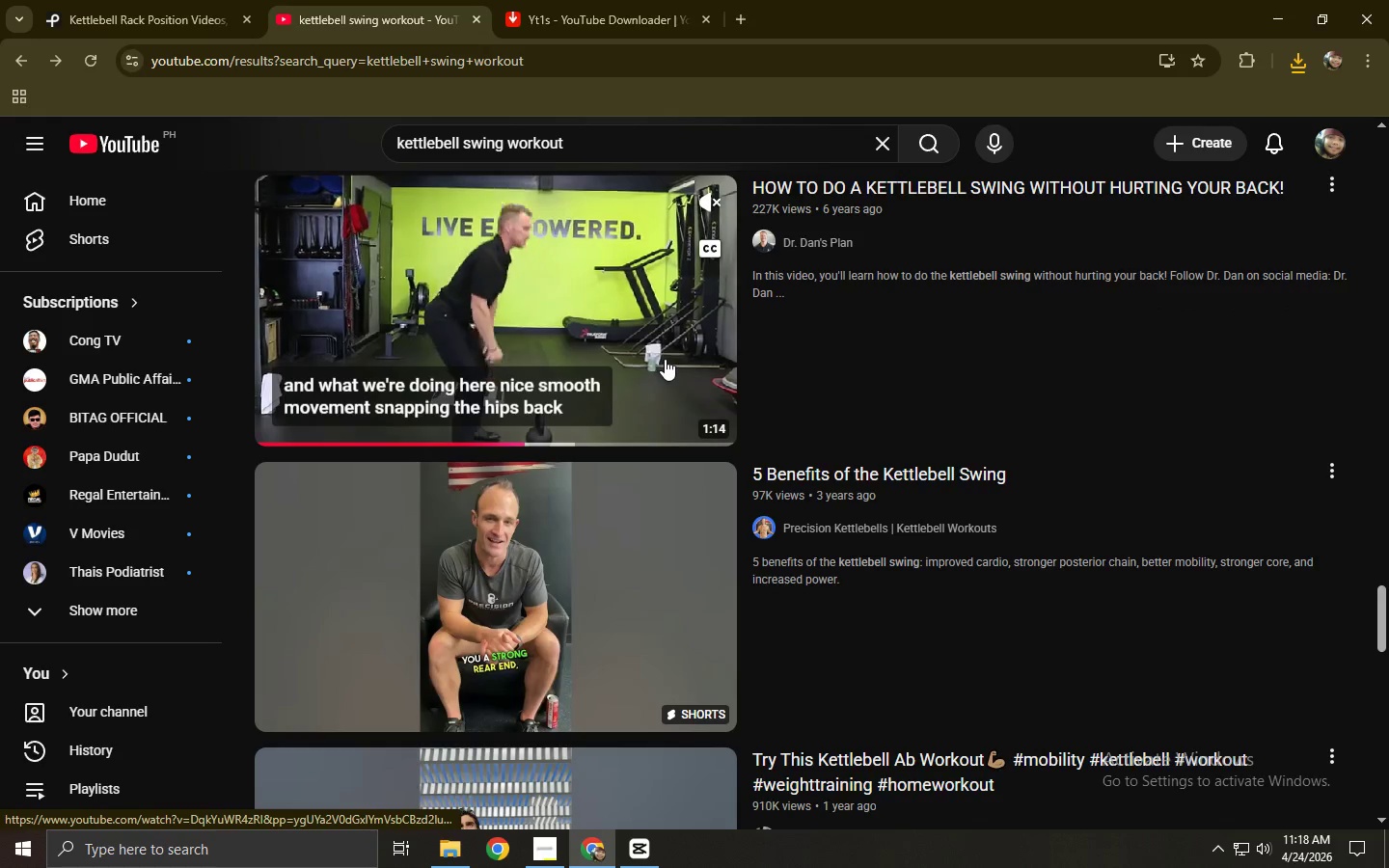 
left_click([665, 359])
 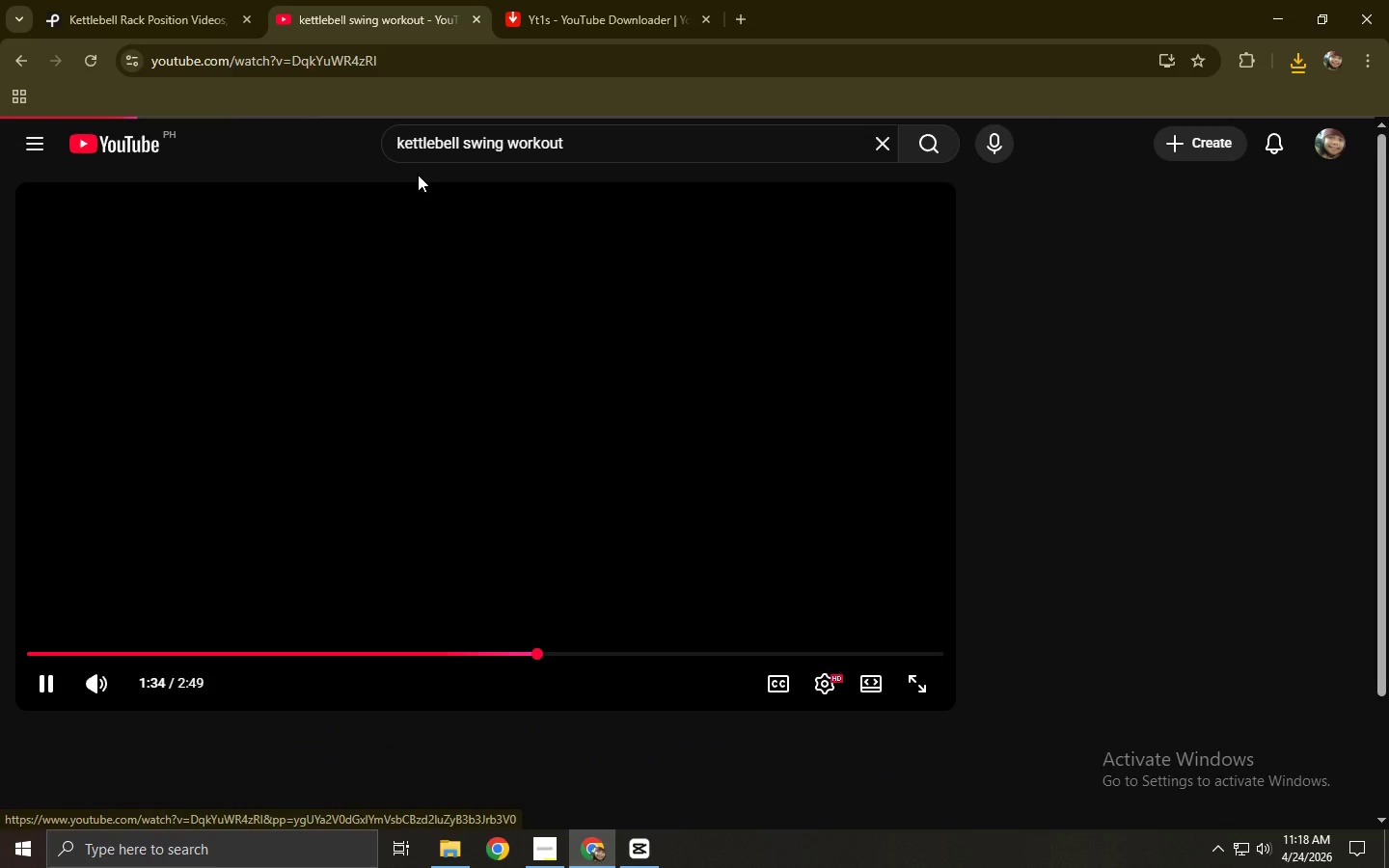 
left_click([422, 61])
 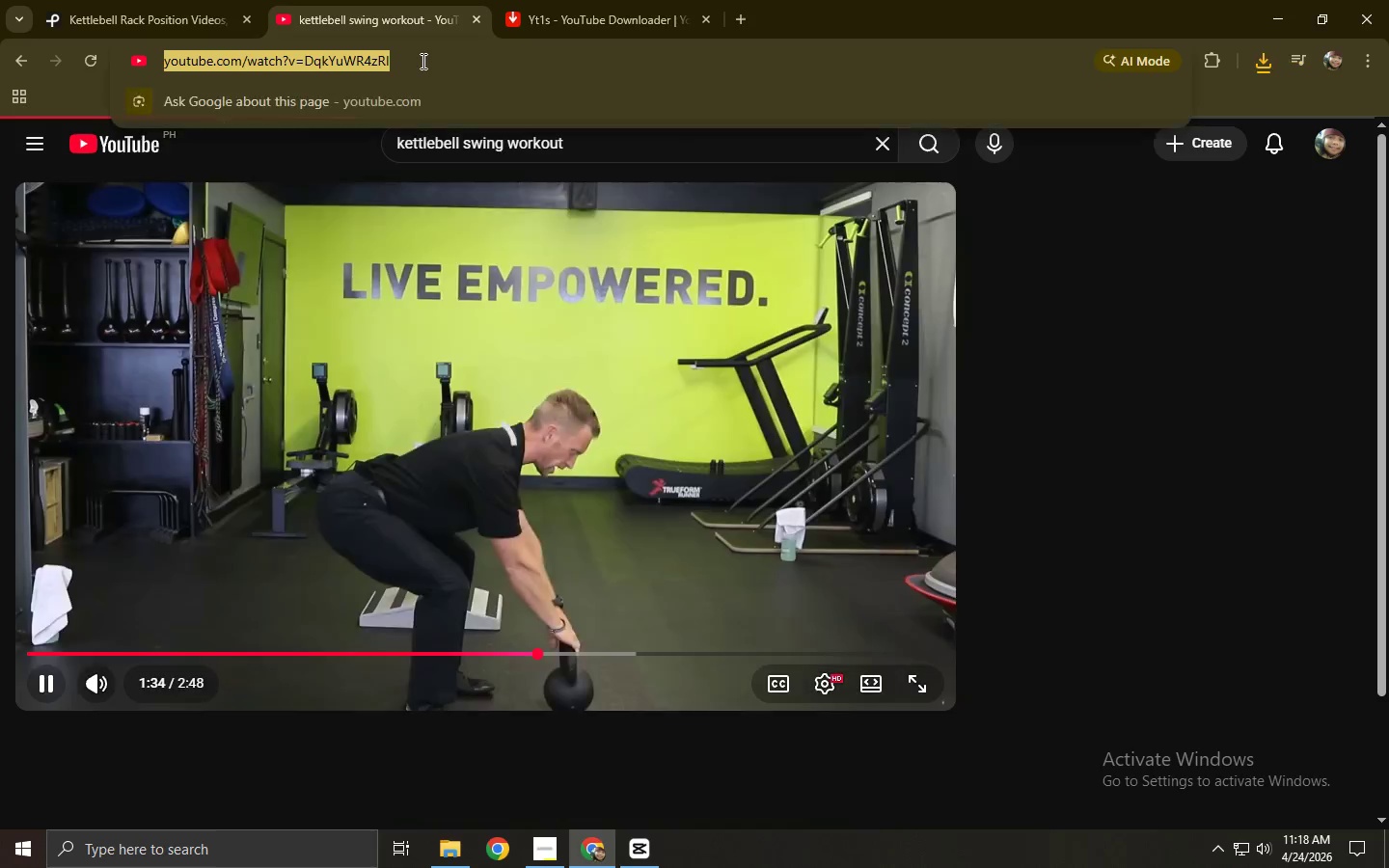 
key(Control+ControlLeft)
 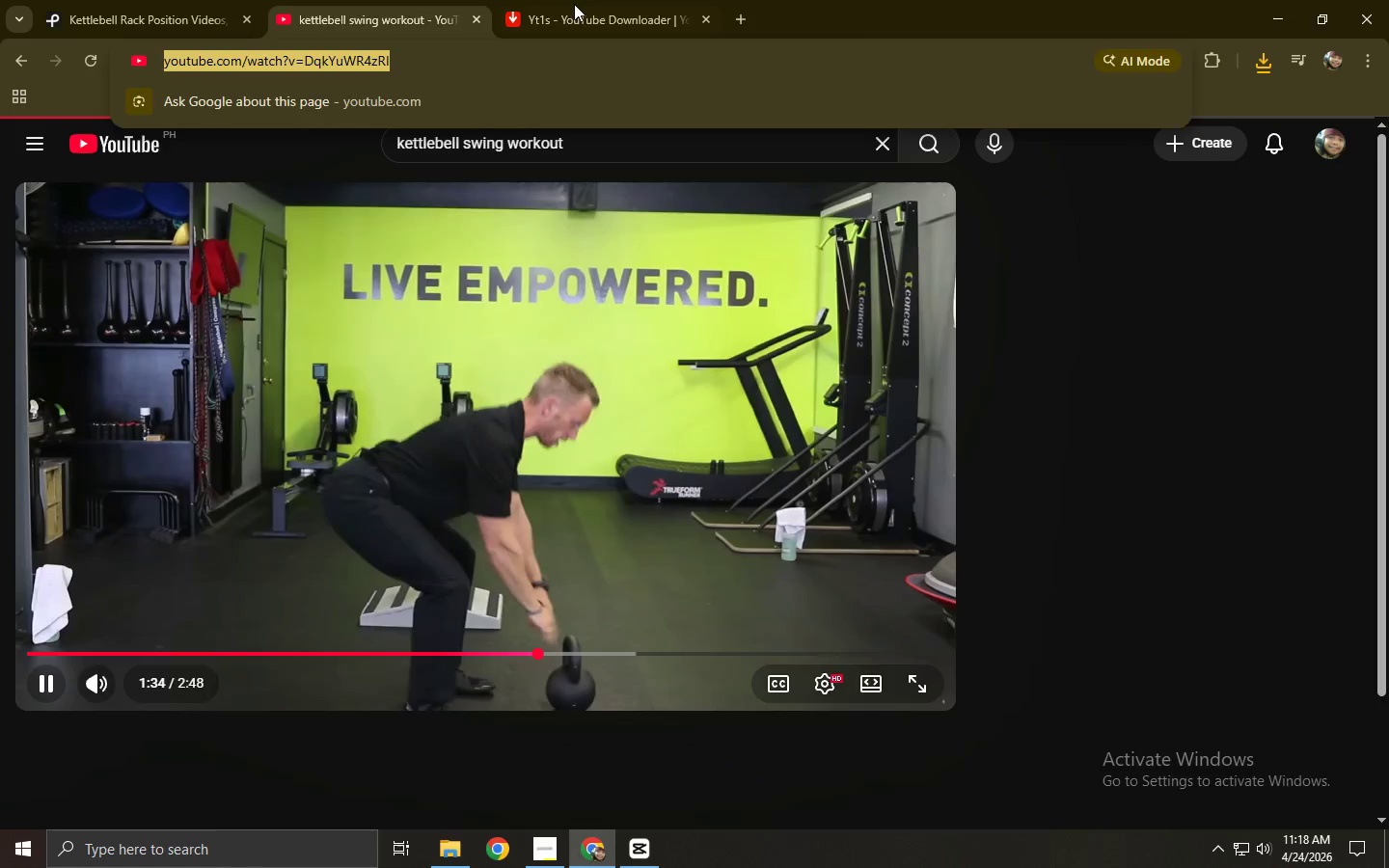 
key(Control+C)
 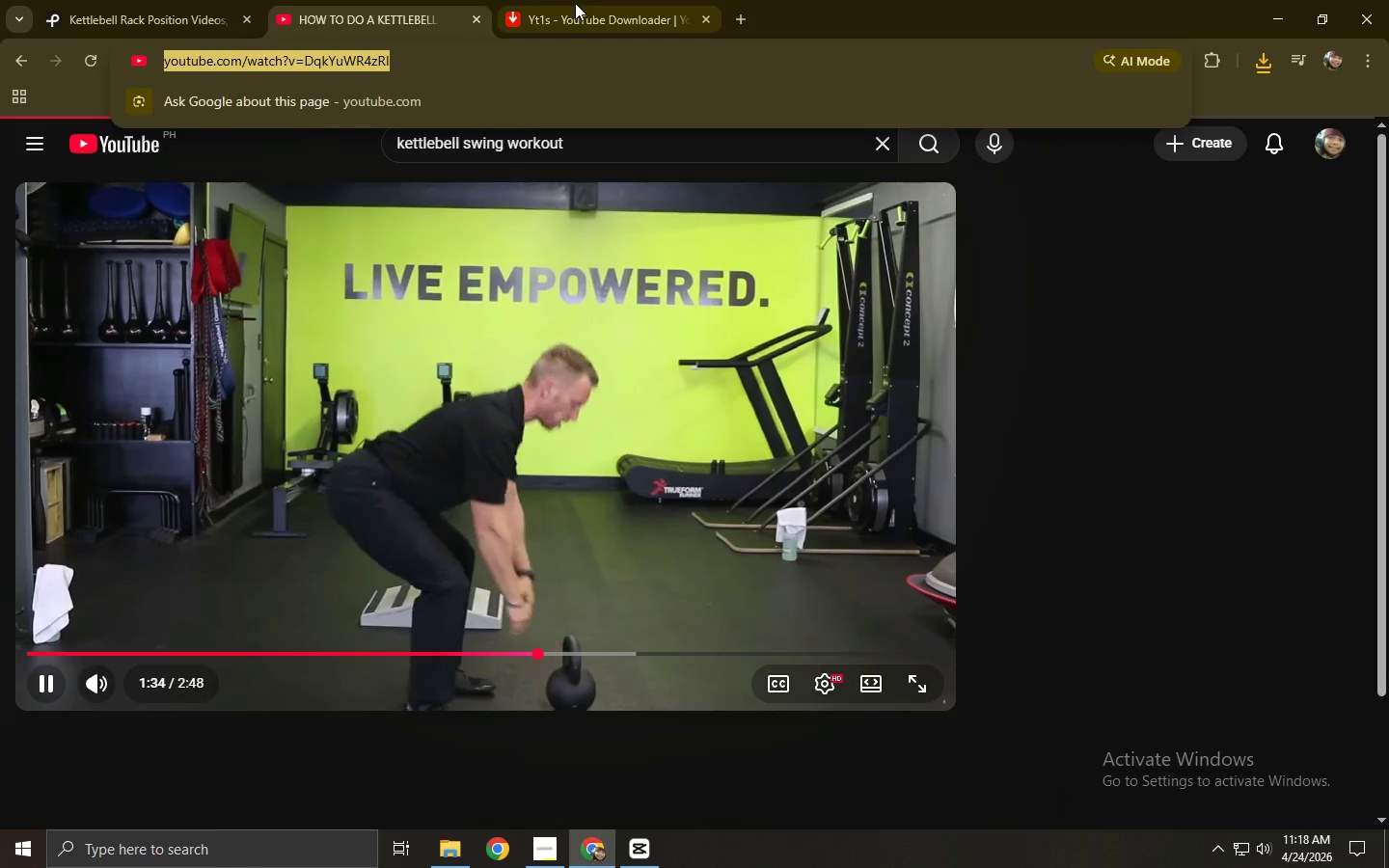 
double_click([575, 3])
 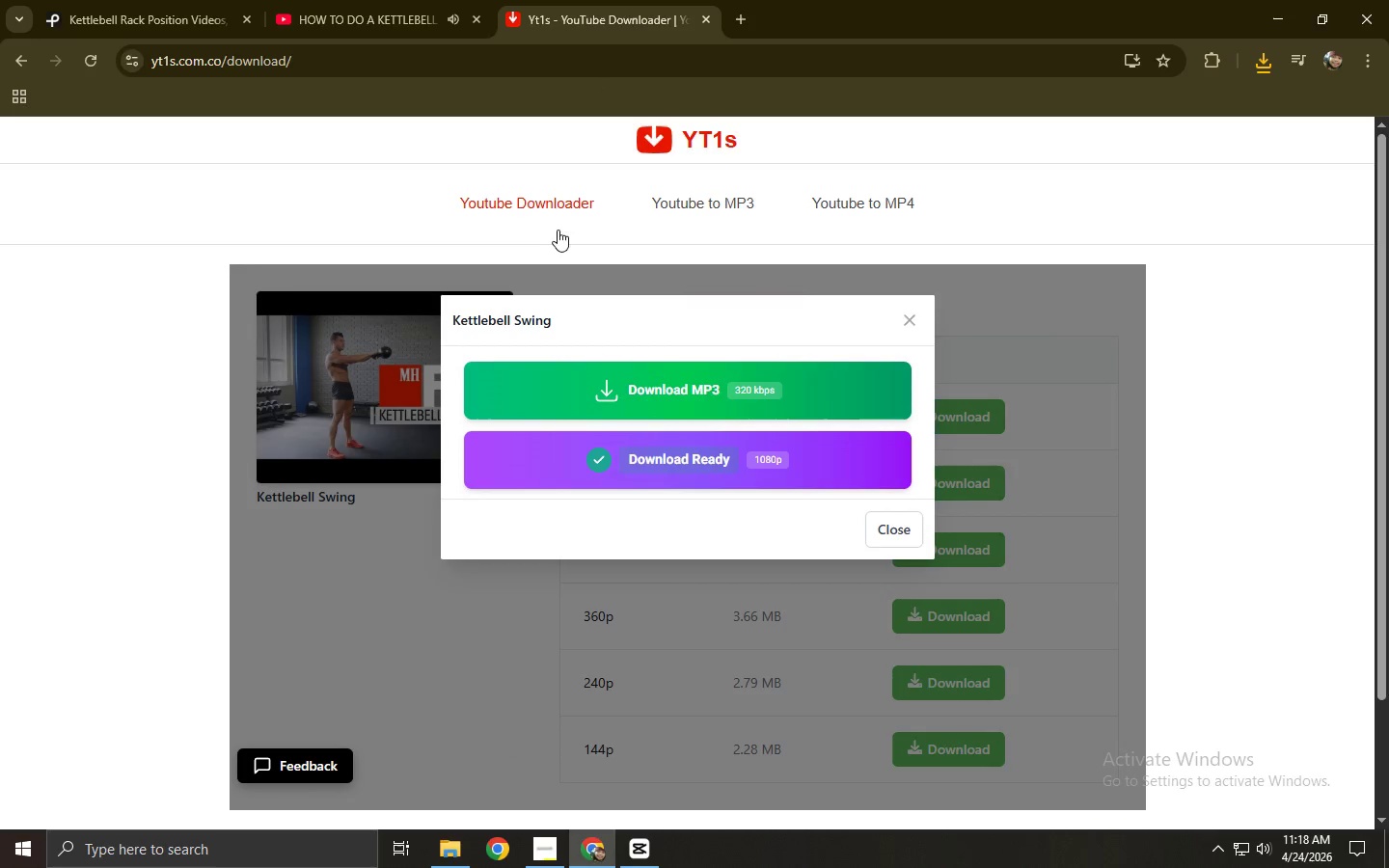 
left_click([553, 205])
 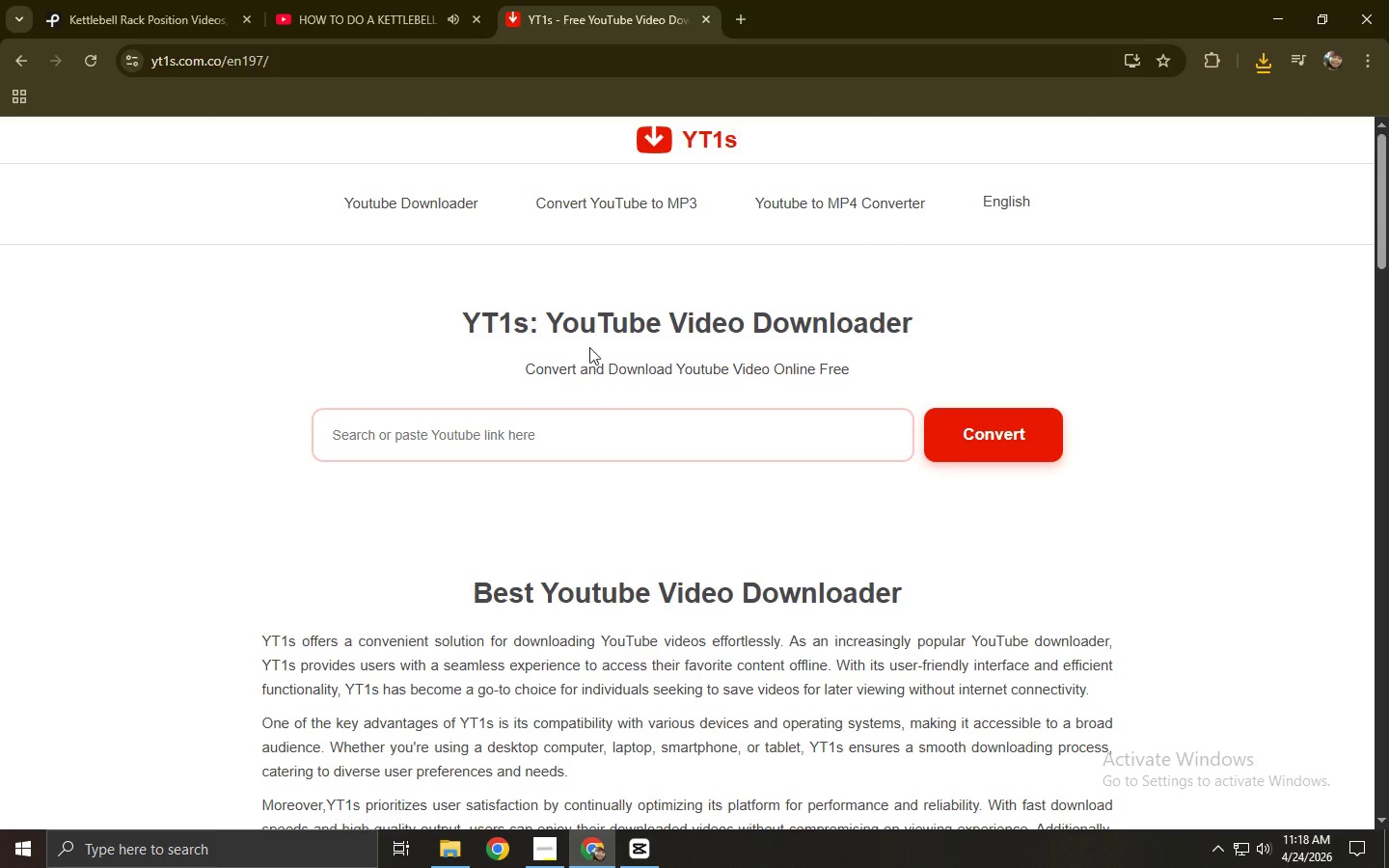 
left_click([586, 428])
 